 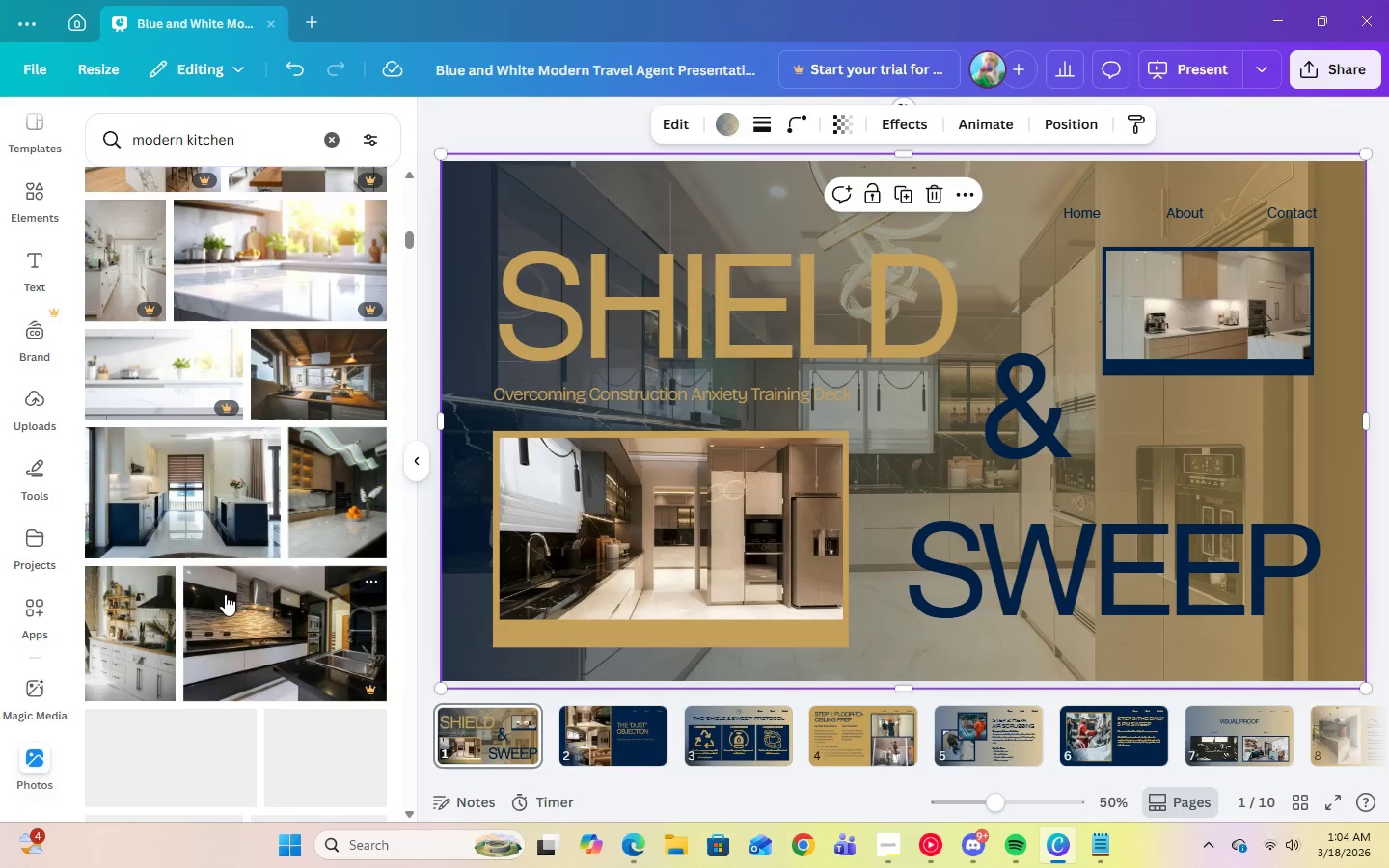 
scroll: coordinate [225, 594], scroll_direction: down, amount: 8.0
 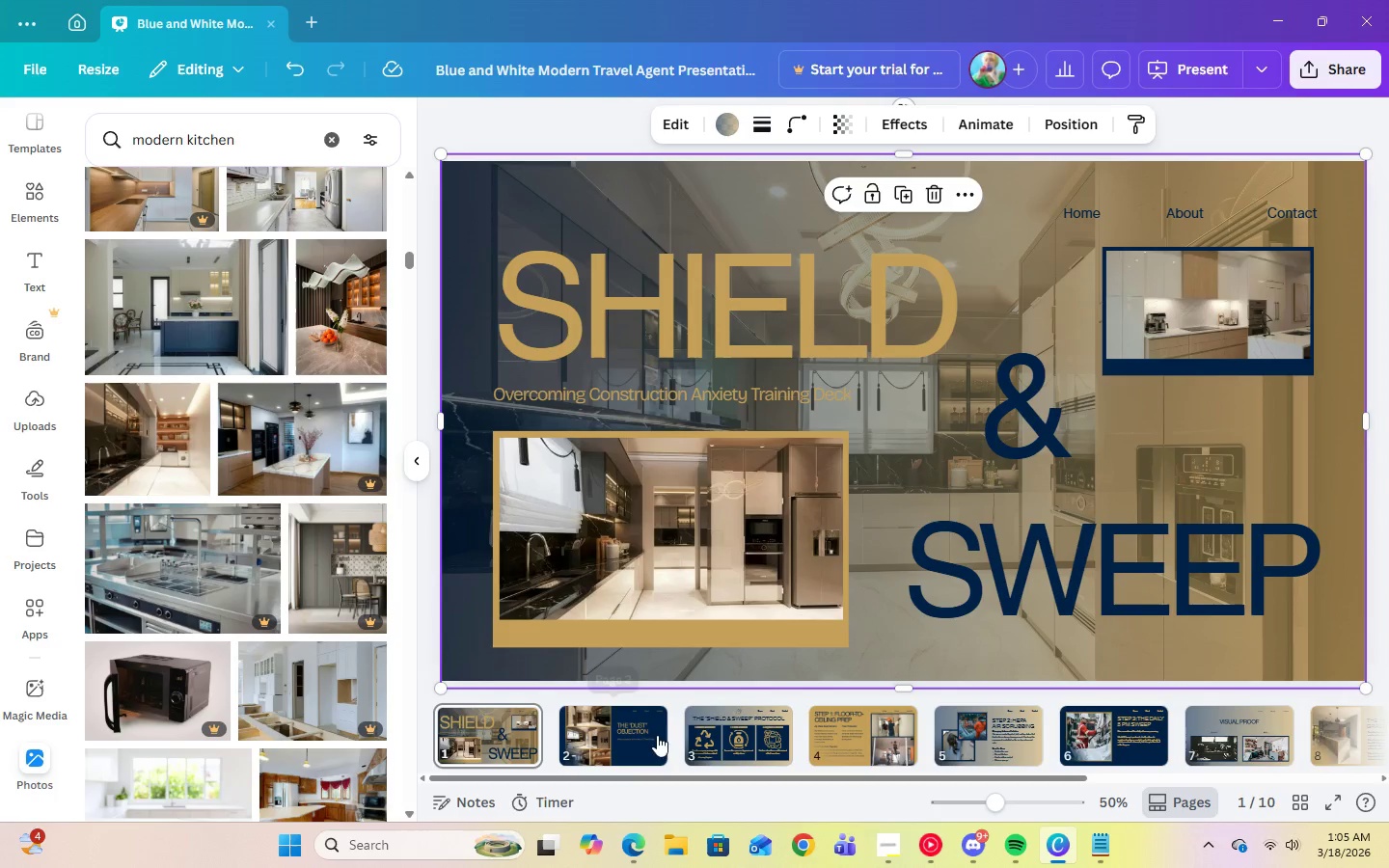 
left_click([1342, 725])
 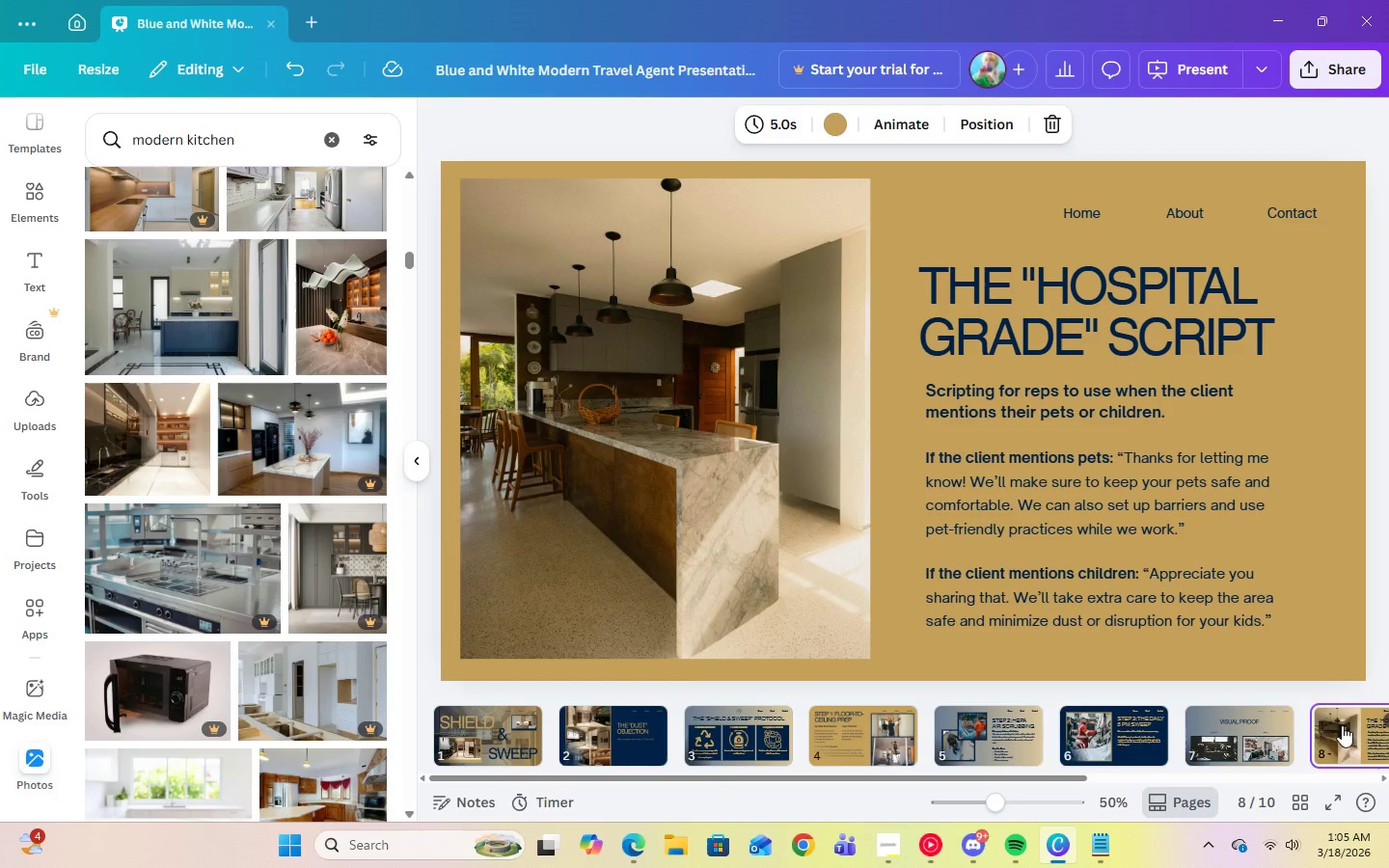 
key(ArrowRight)
 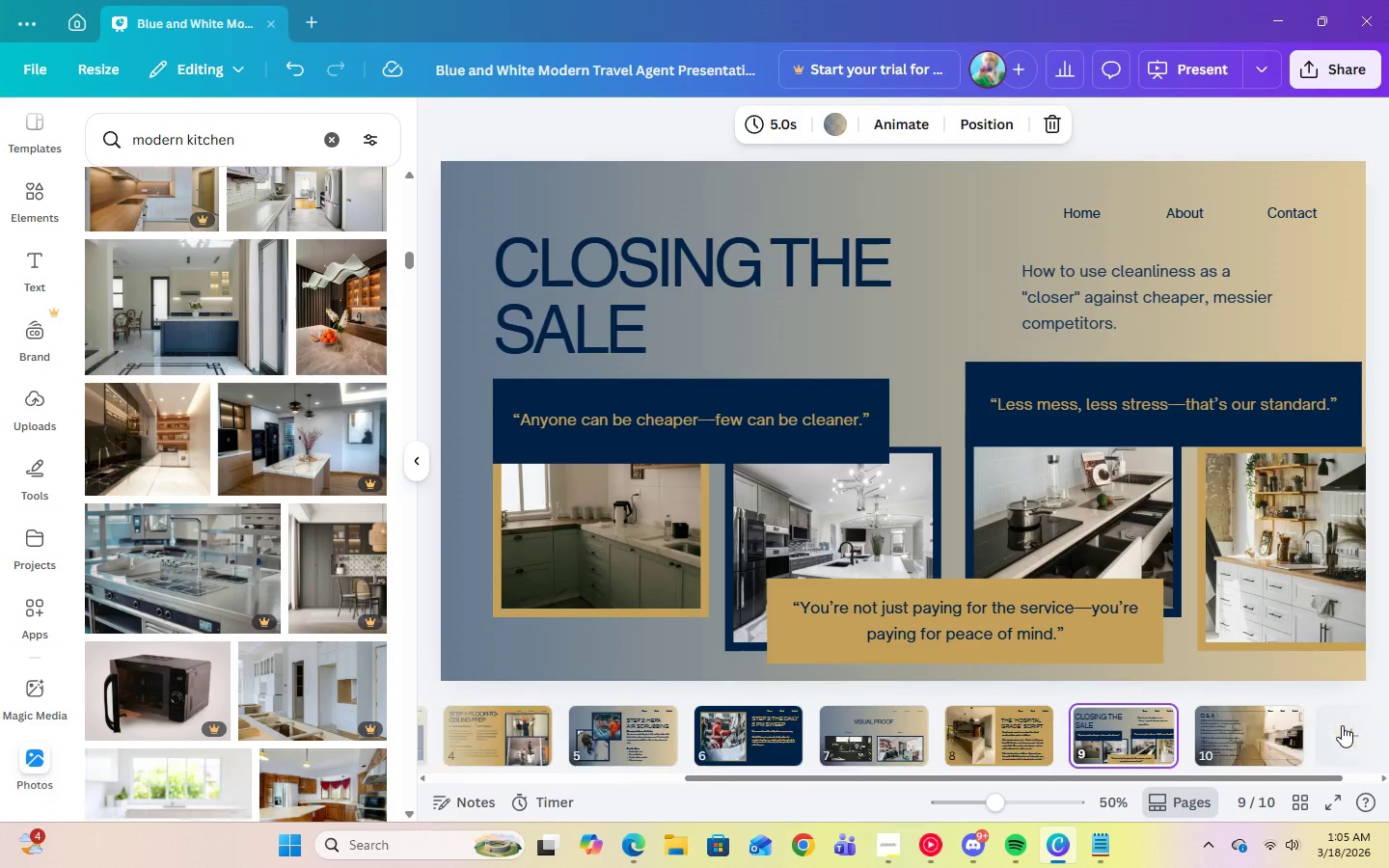 
key(ArrowRight)
 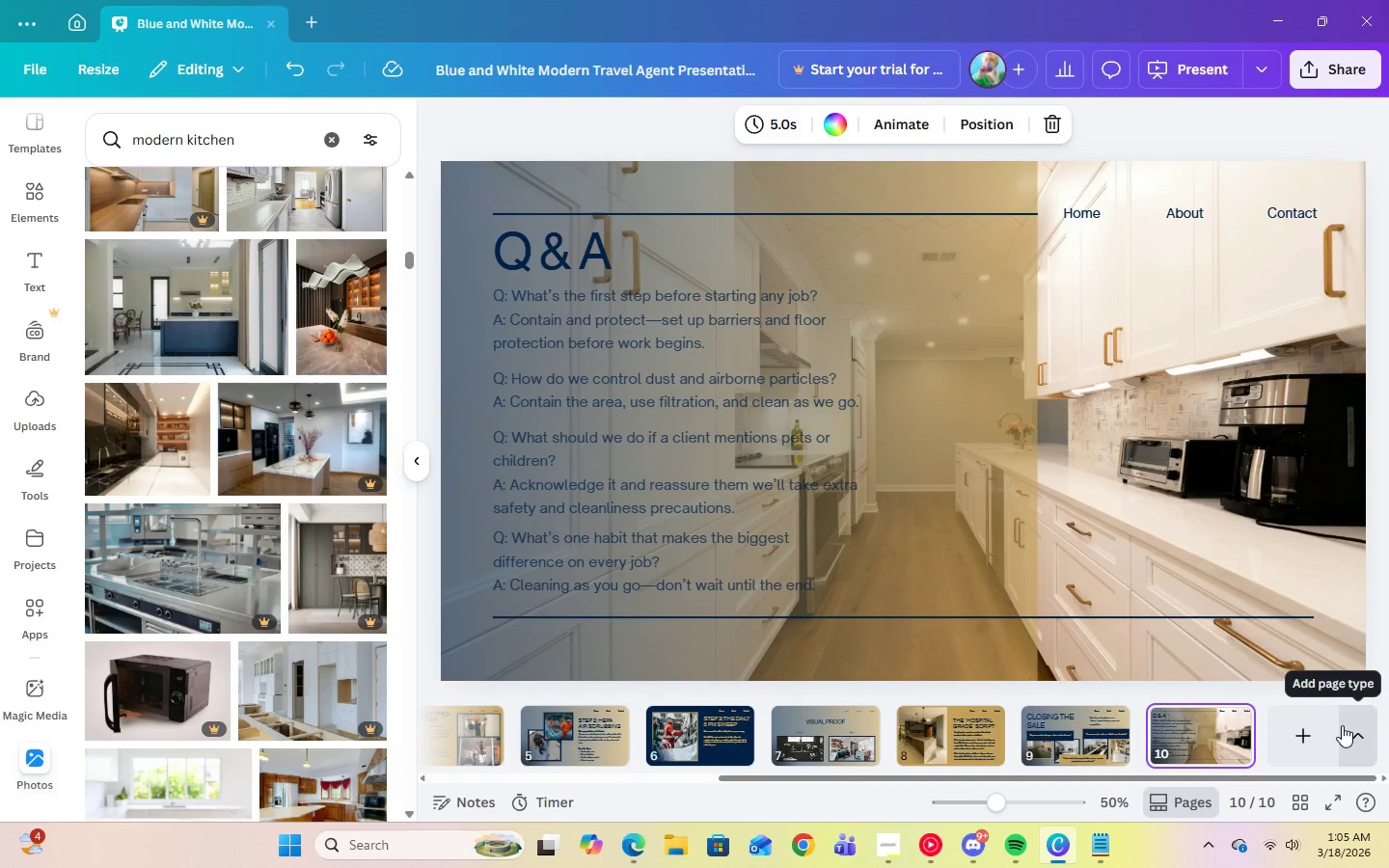 
key(ArrowLeft)
 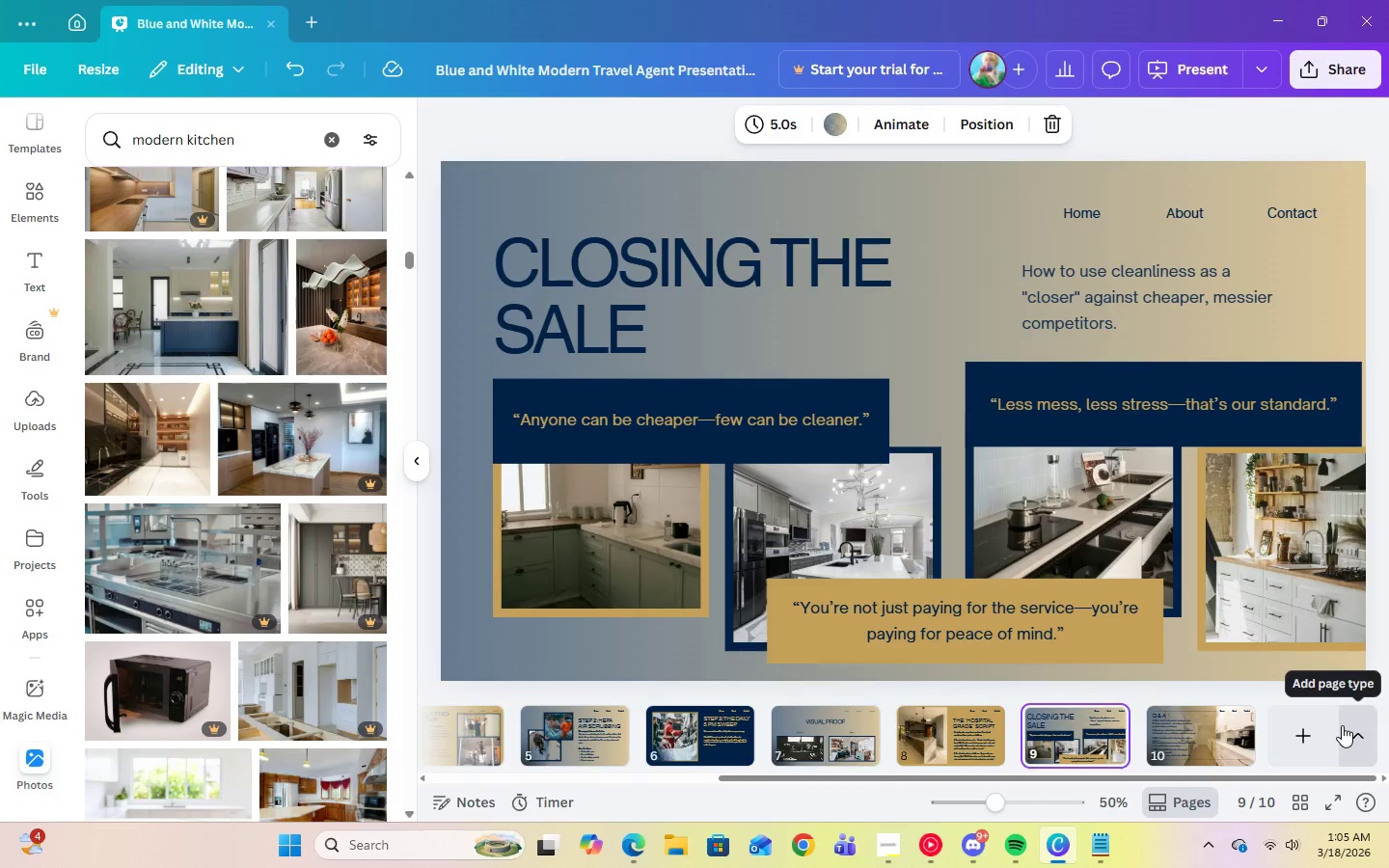 
key(ArrowLeft)
 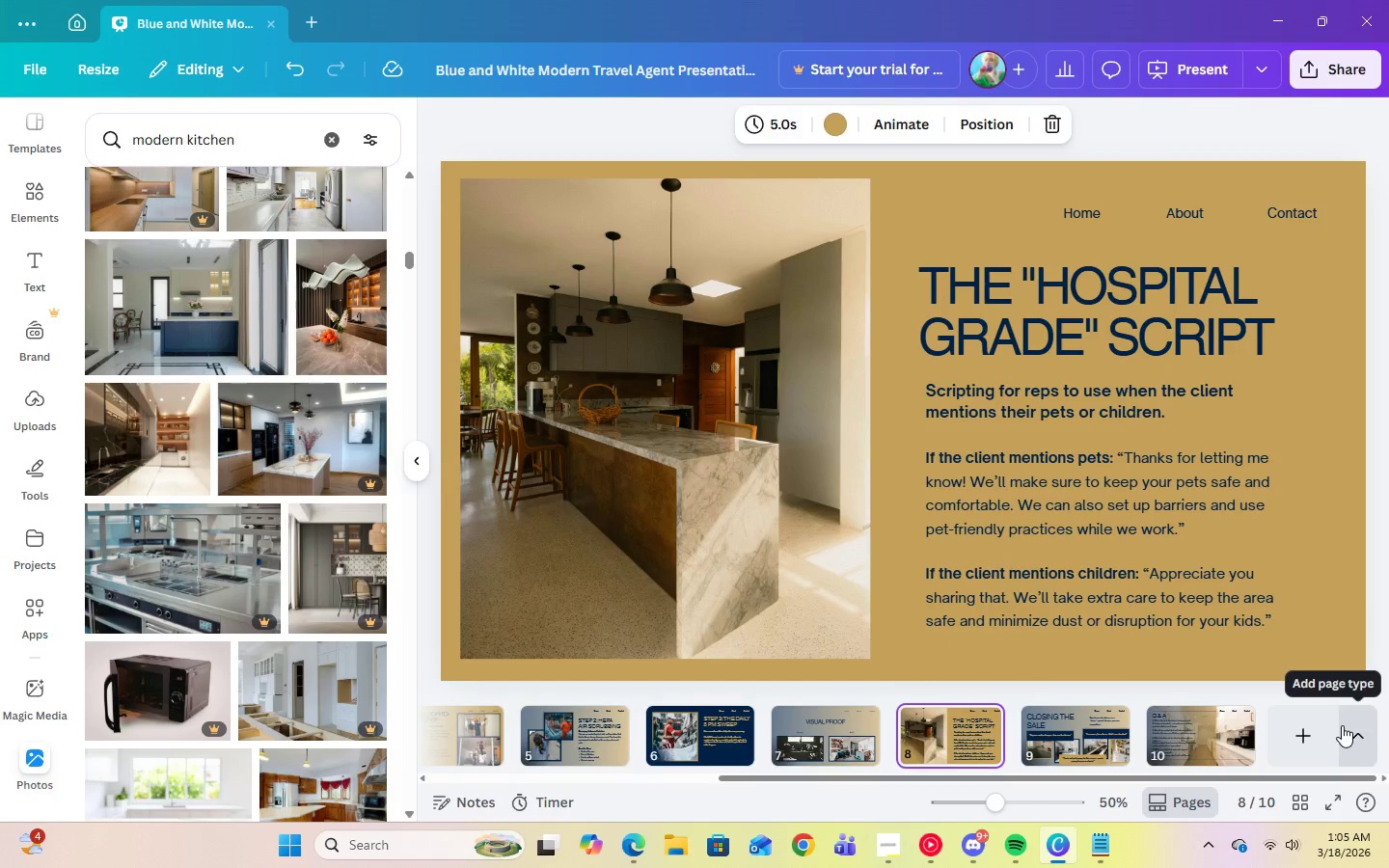 
key(ArrowLeft)
 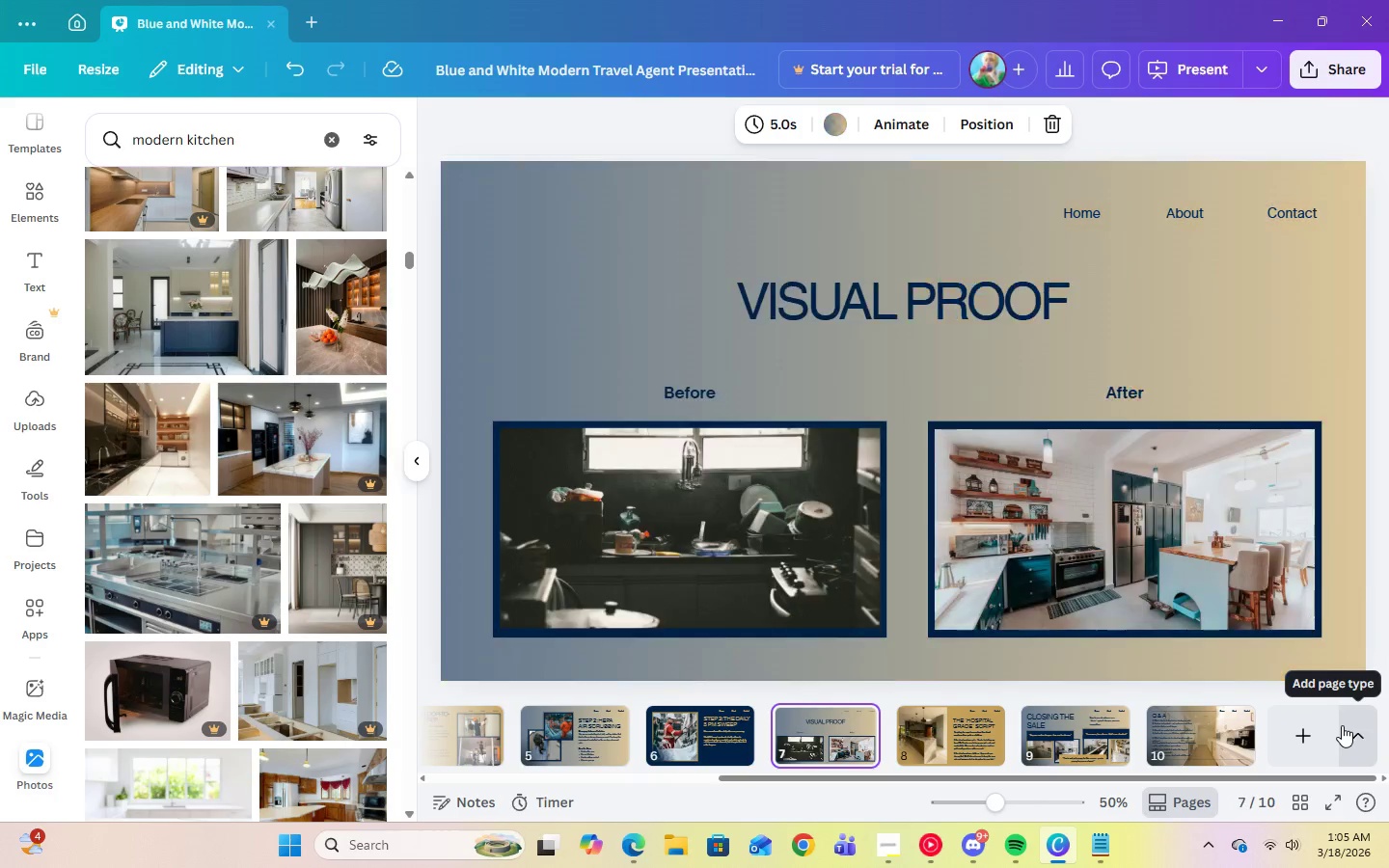 
key(ArrowLeft)
 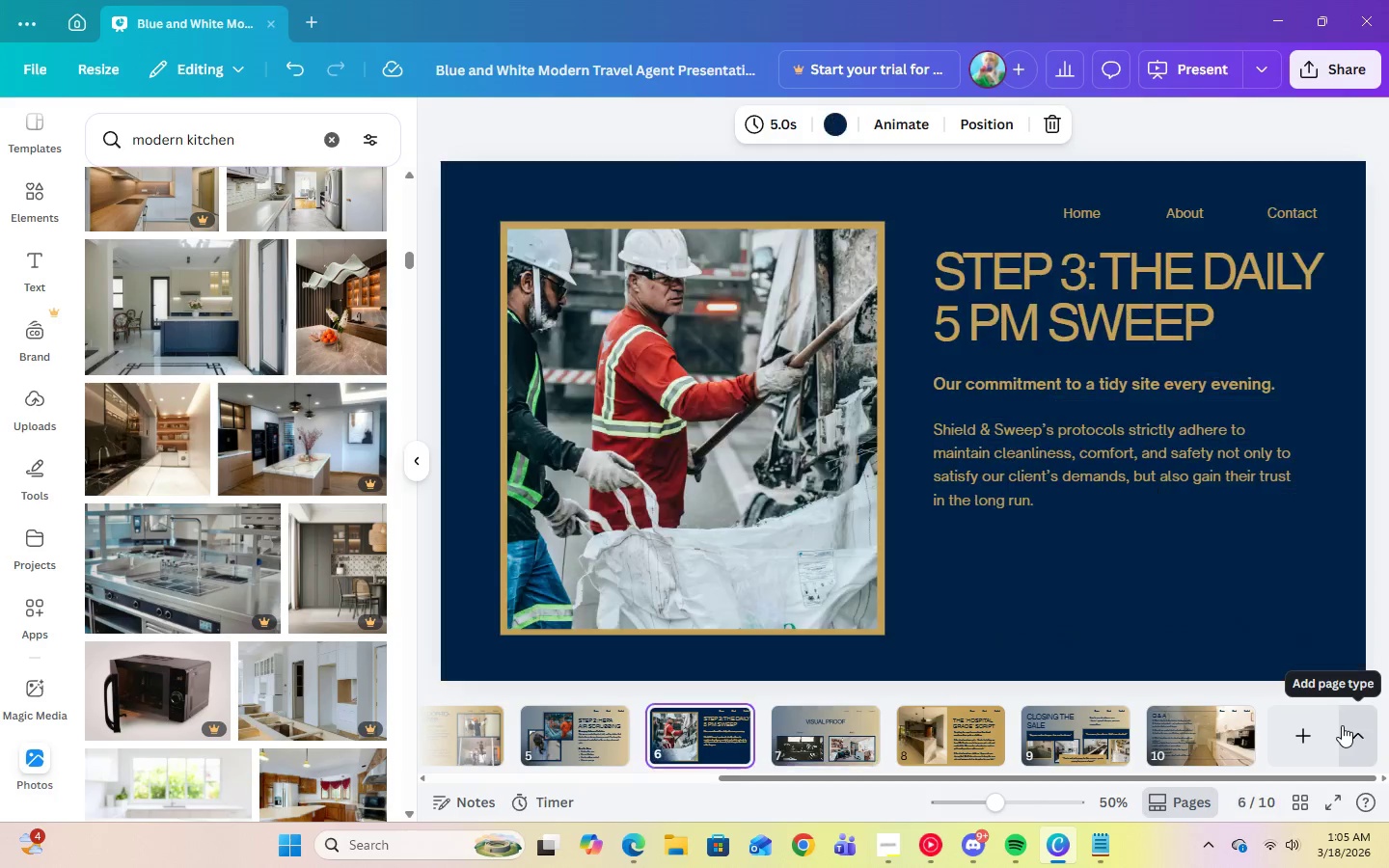 
key(ArrowLeft)
 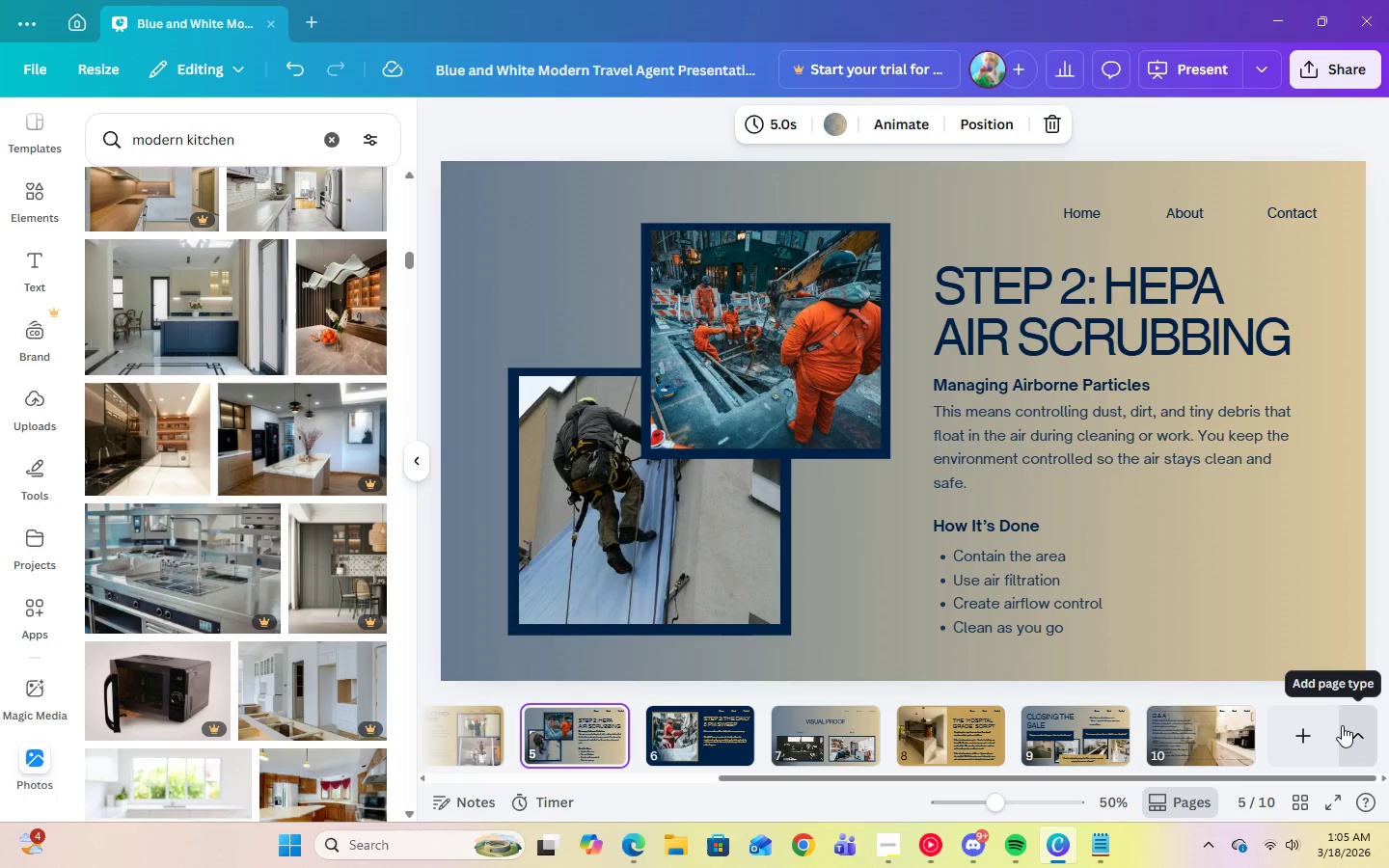 
key(ArrowLeft)
 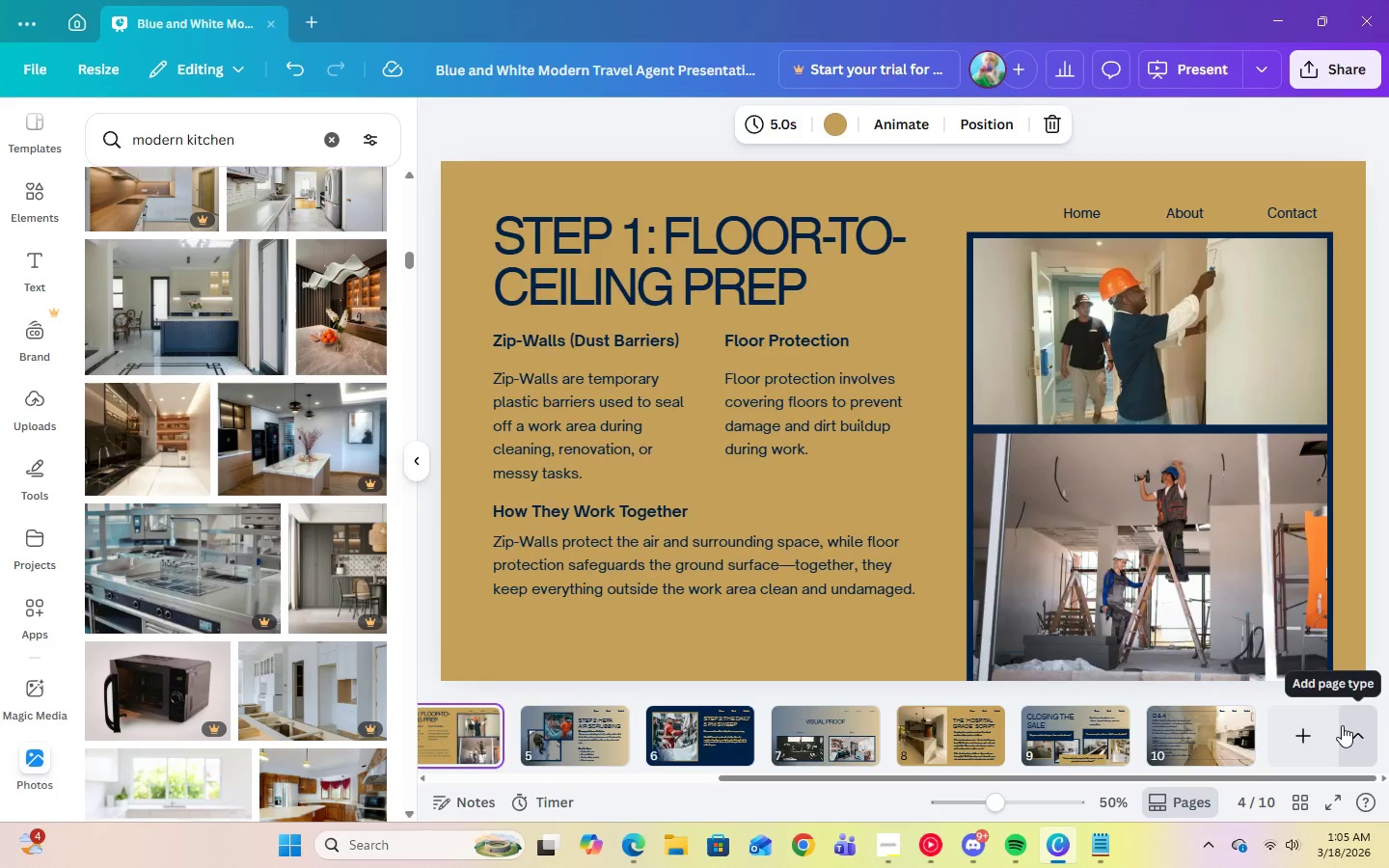 
key(ArrowLeft)
 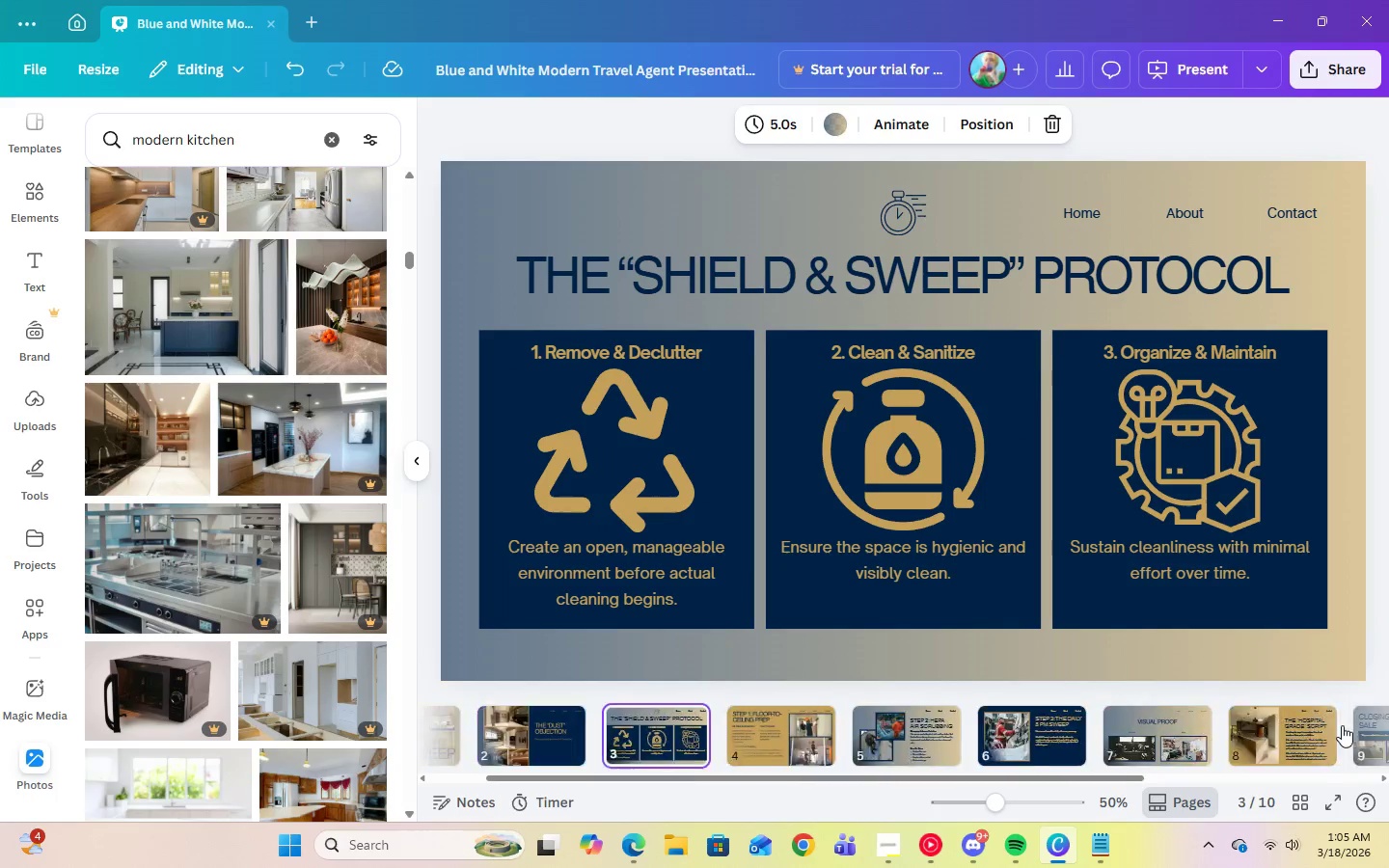 
key(ArrowLeft)
 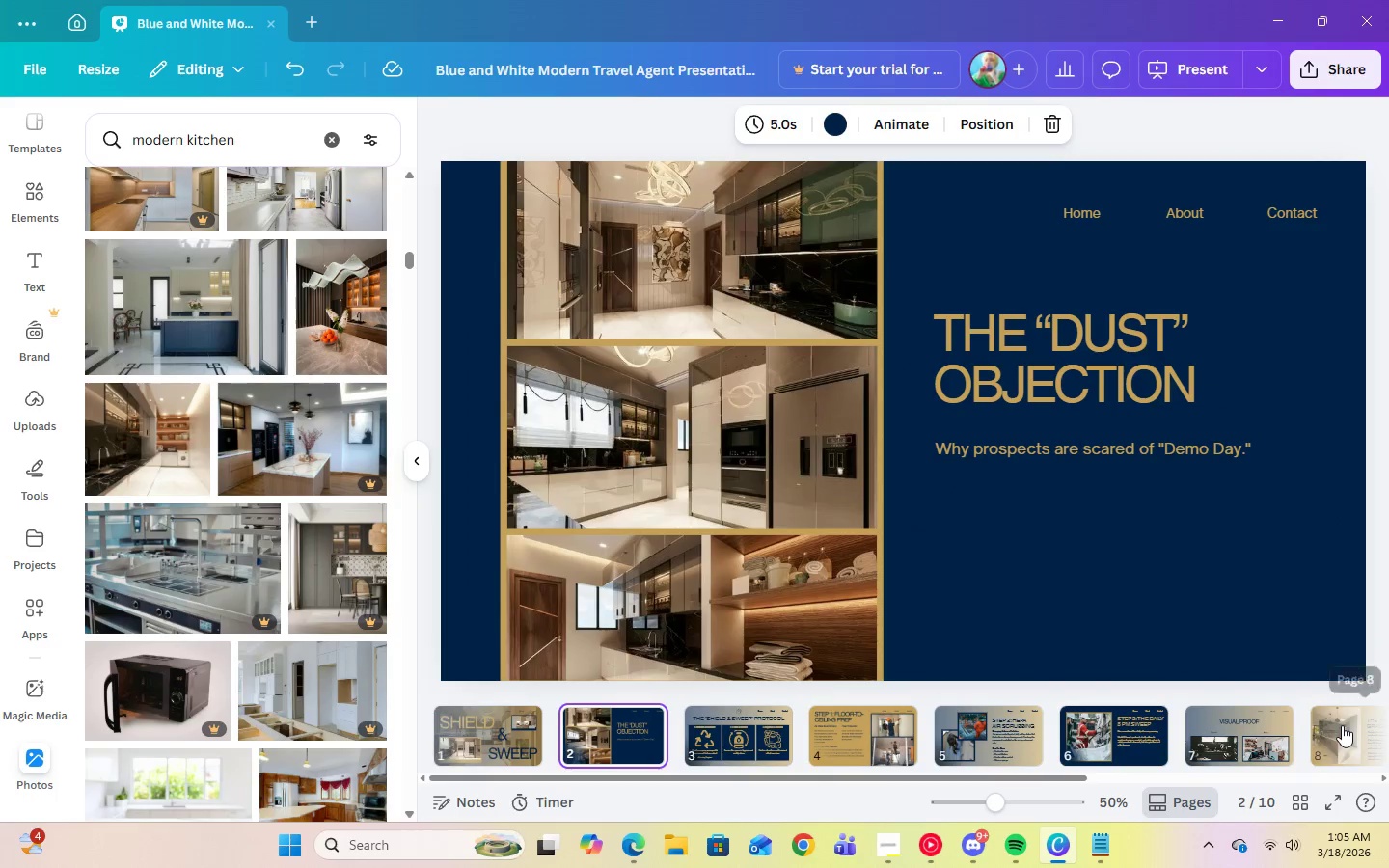 
key(ArrowLeft)
 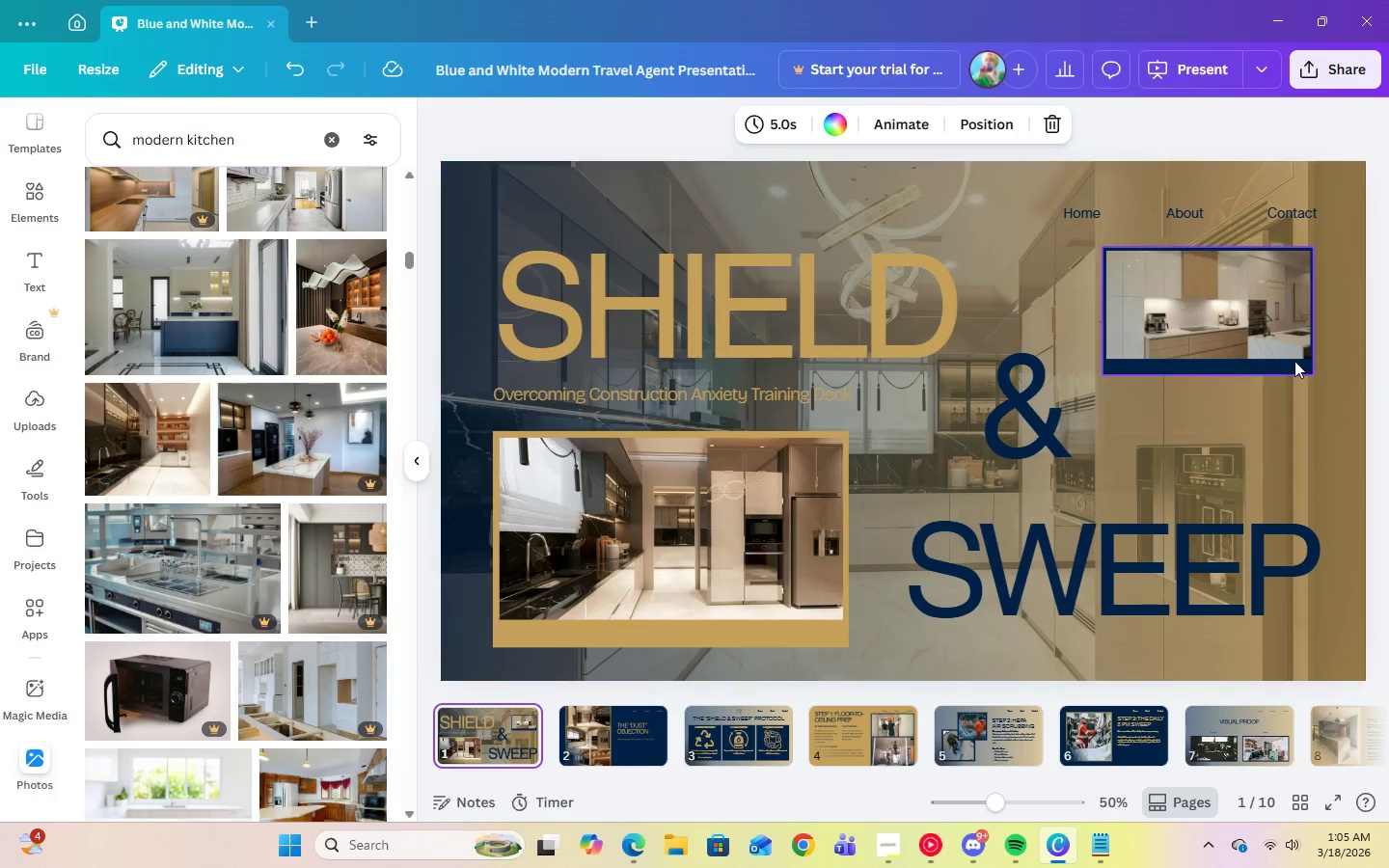 
left_click([1262, 318])
 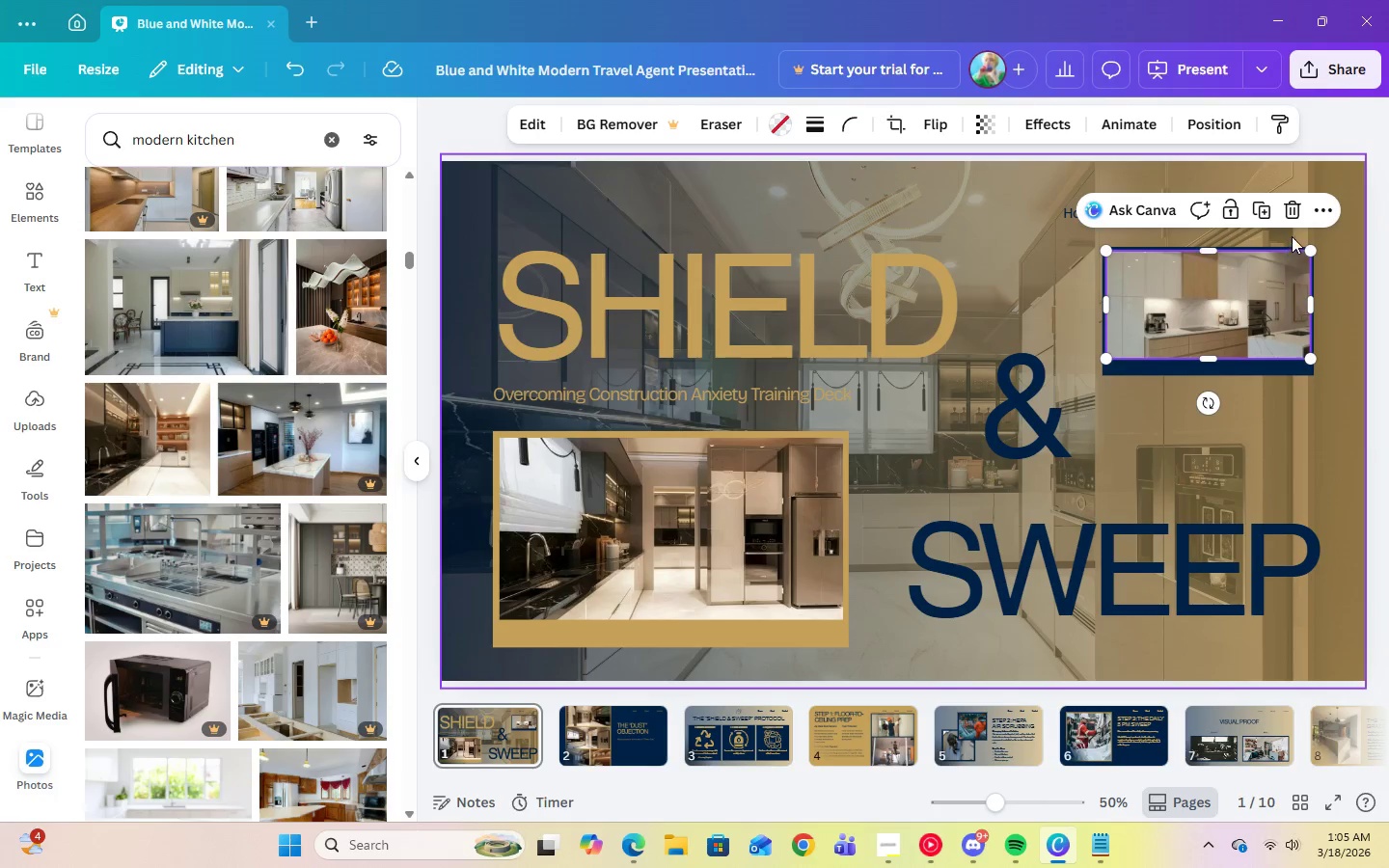 
left_click([1293, 220])
 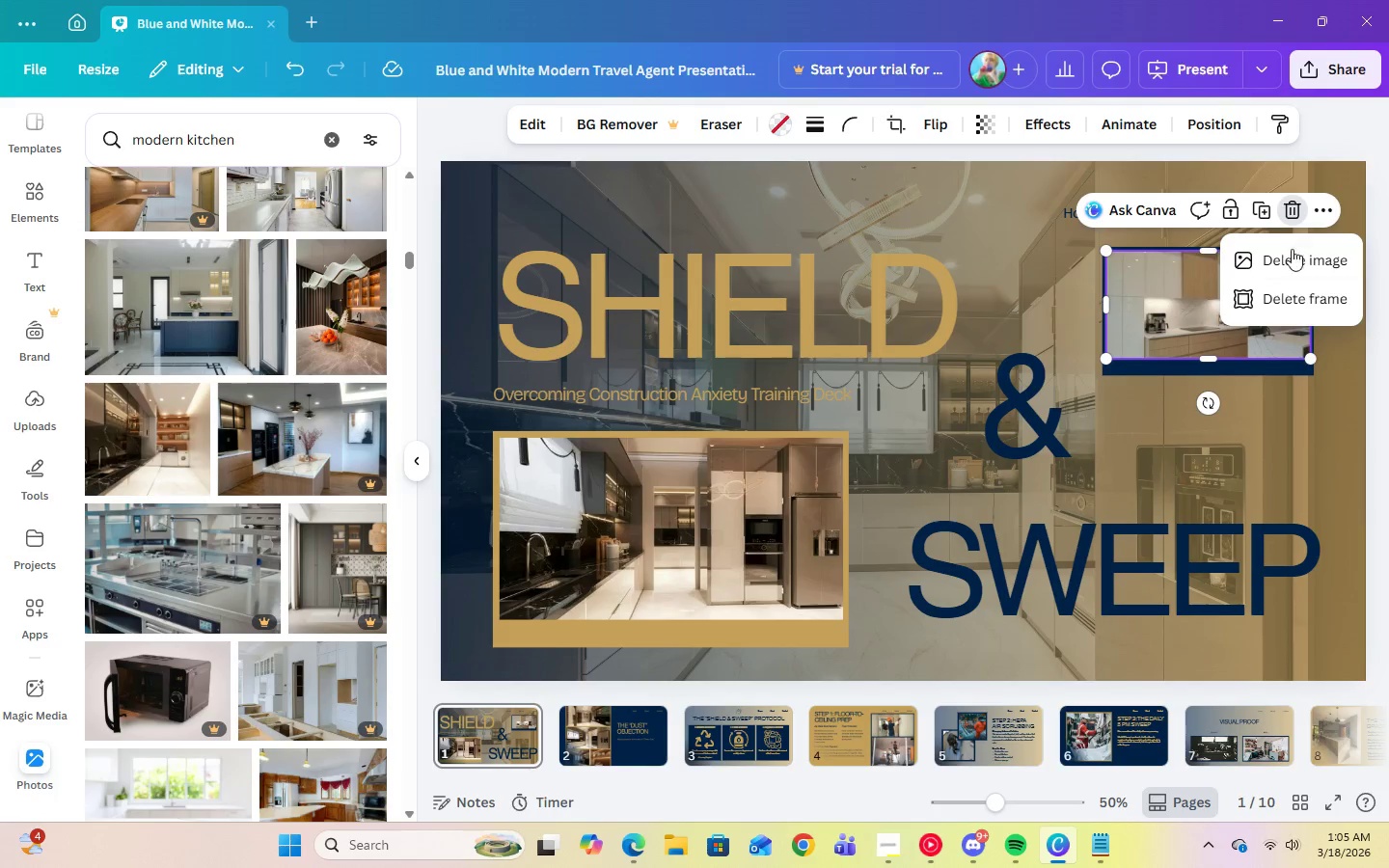 
left_click([1292, 254])
 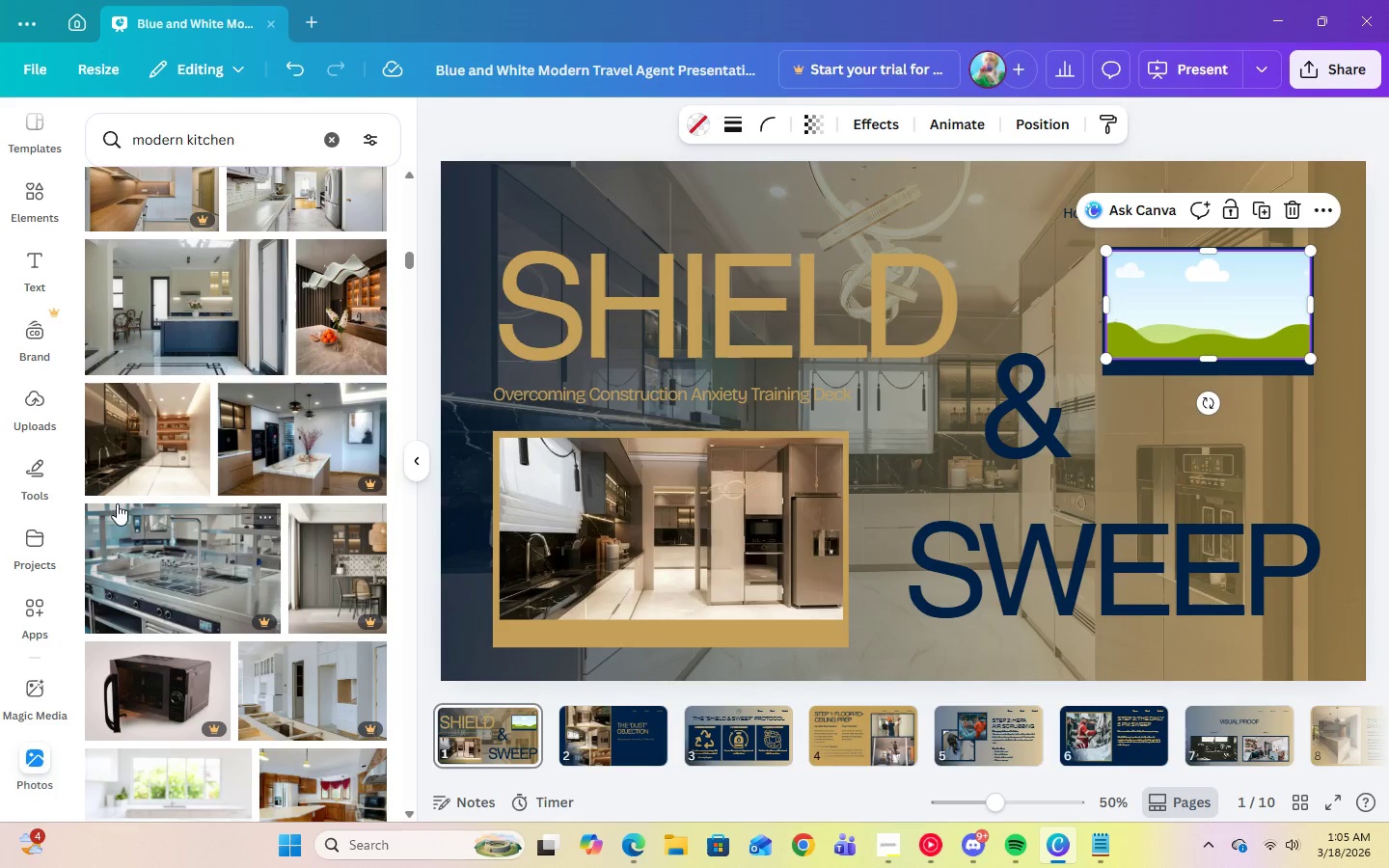 
left_click([126, 479])
 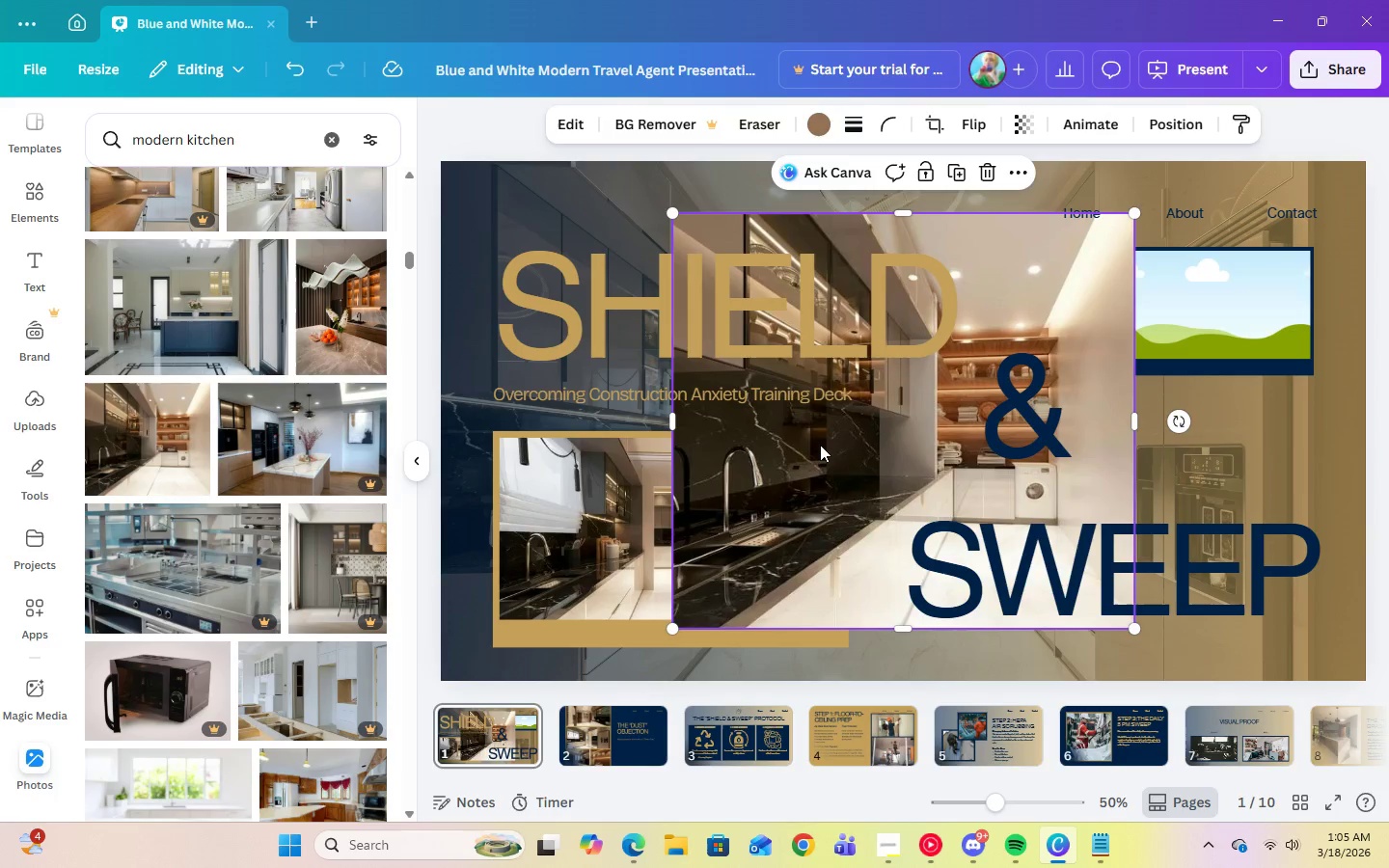 
left_click_drag(start_coordinate=[821, 446], to_coordinate=[1156, 315])
 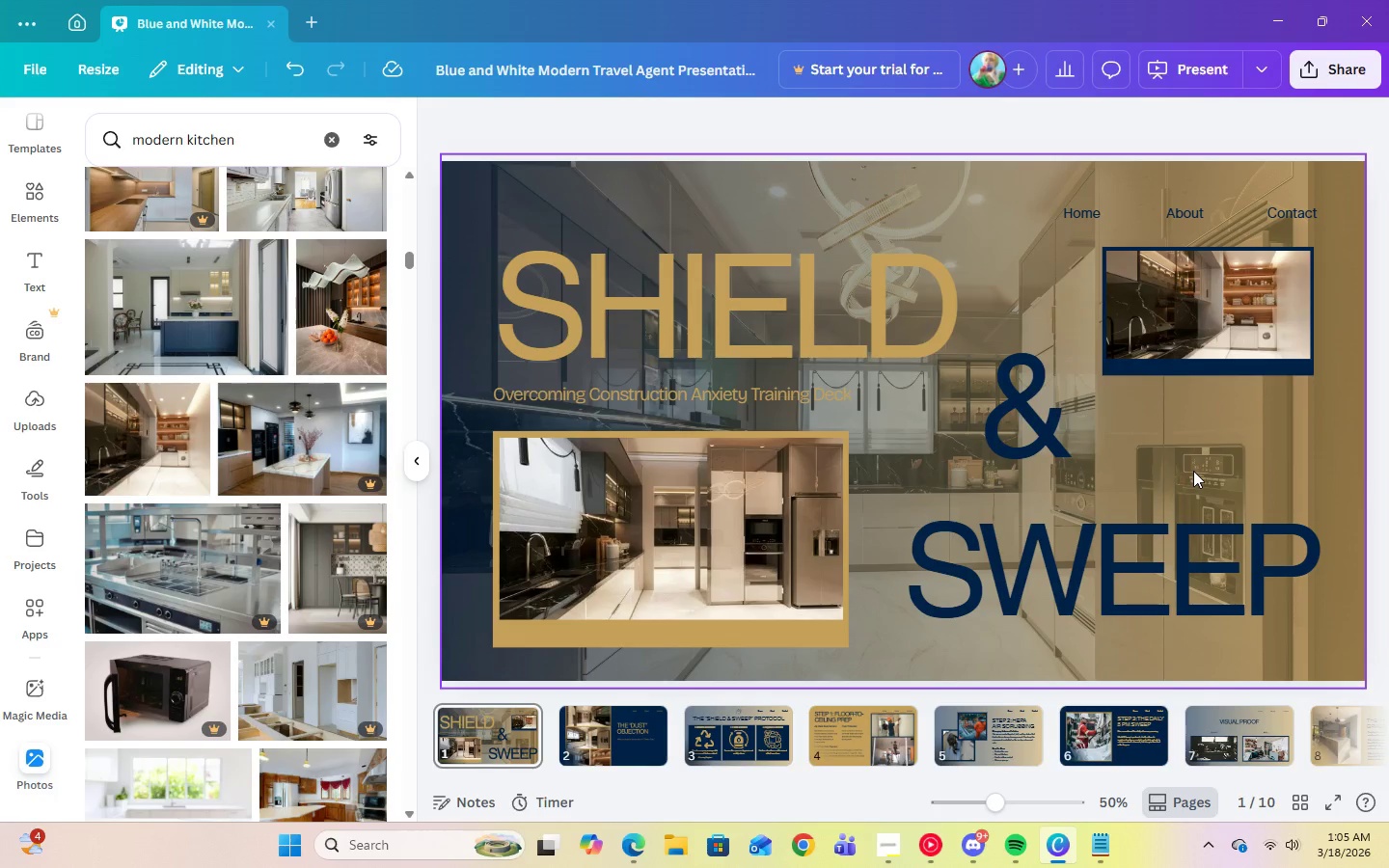 
wait(6.89)
 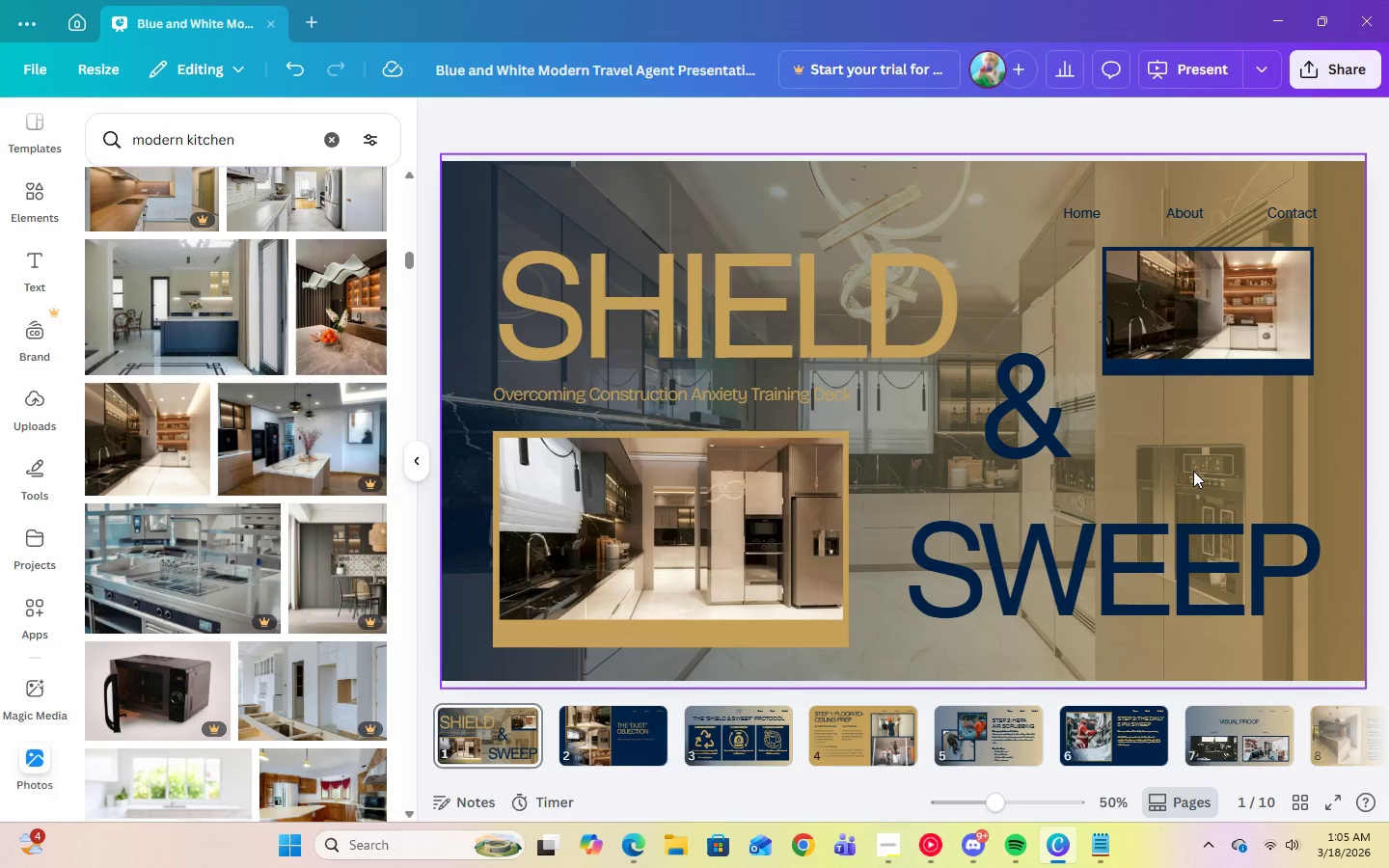 
left_click([731, 592])
 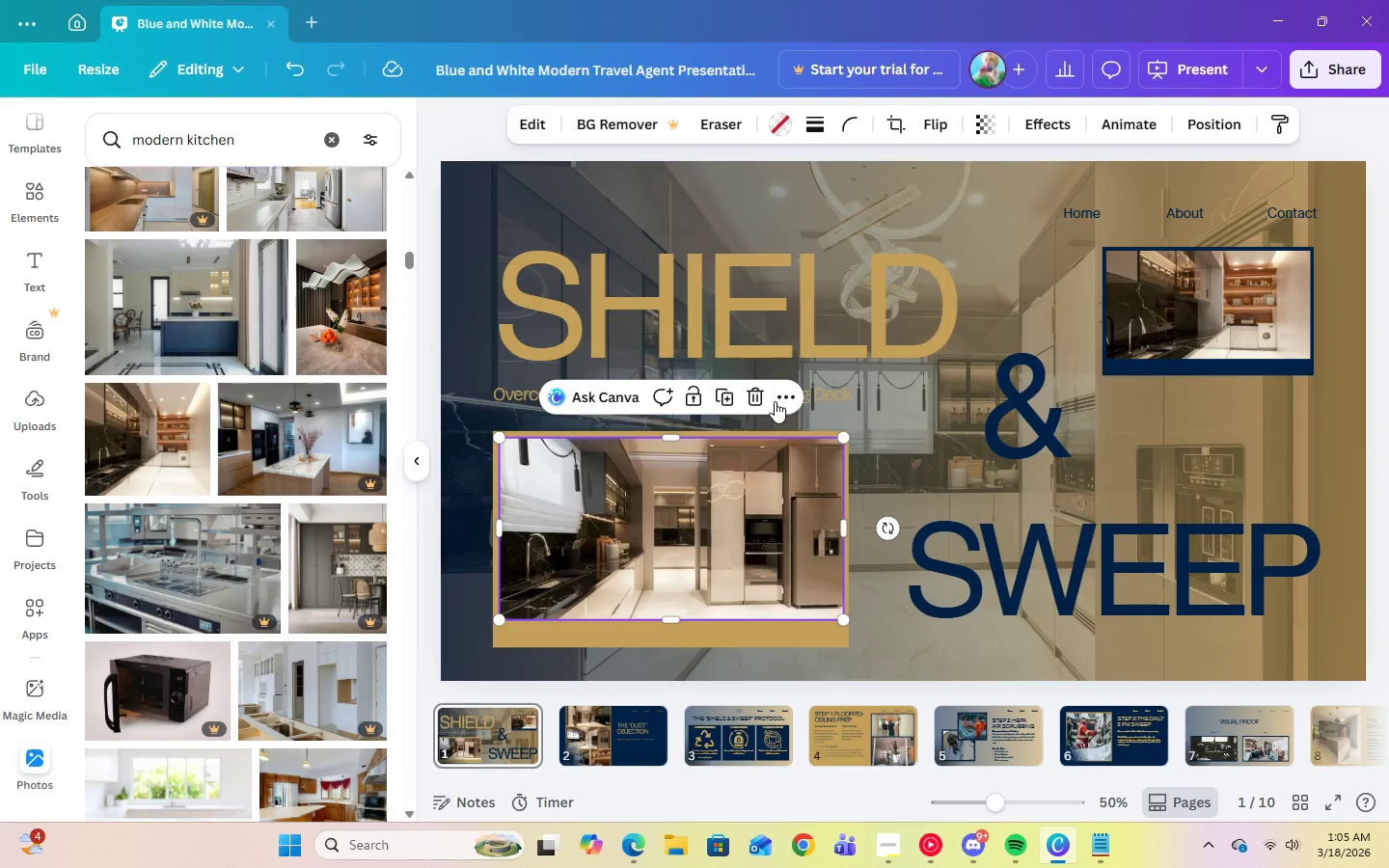 
left_click([776, 400])
 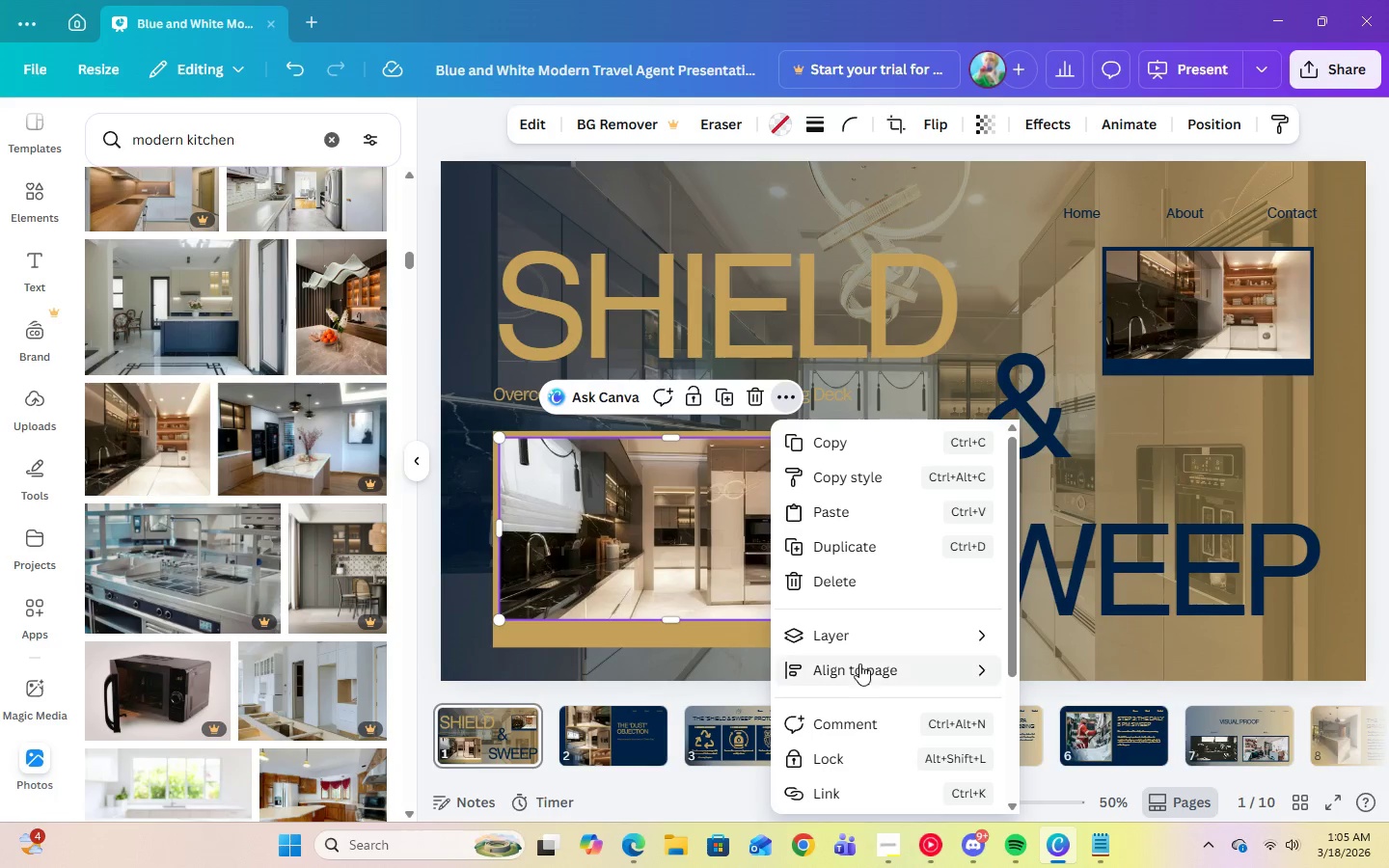 
scroll: coordinate [871, 714], scroll_direction: down, amount: 2.0
 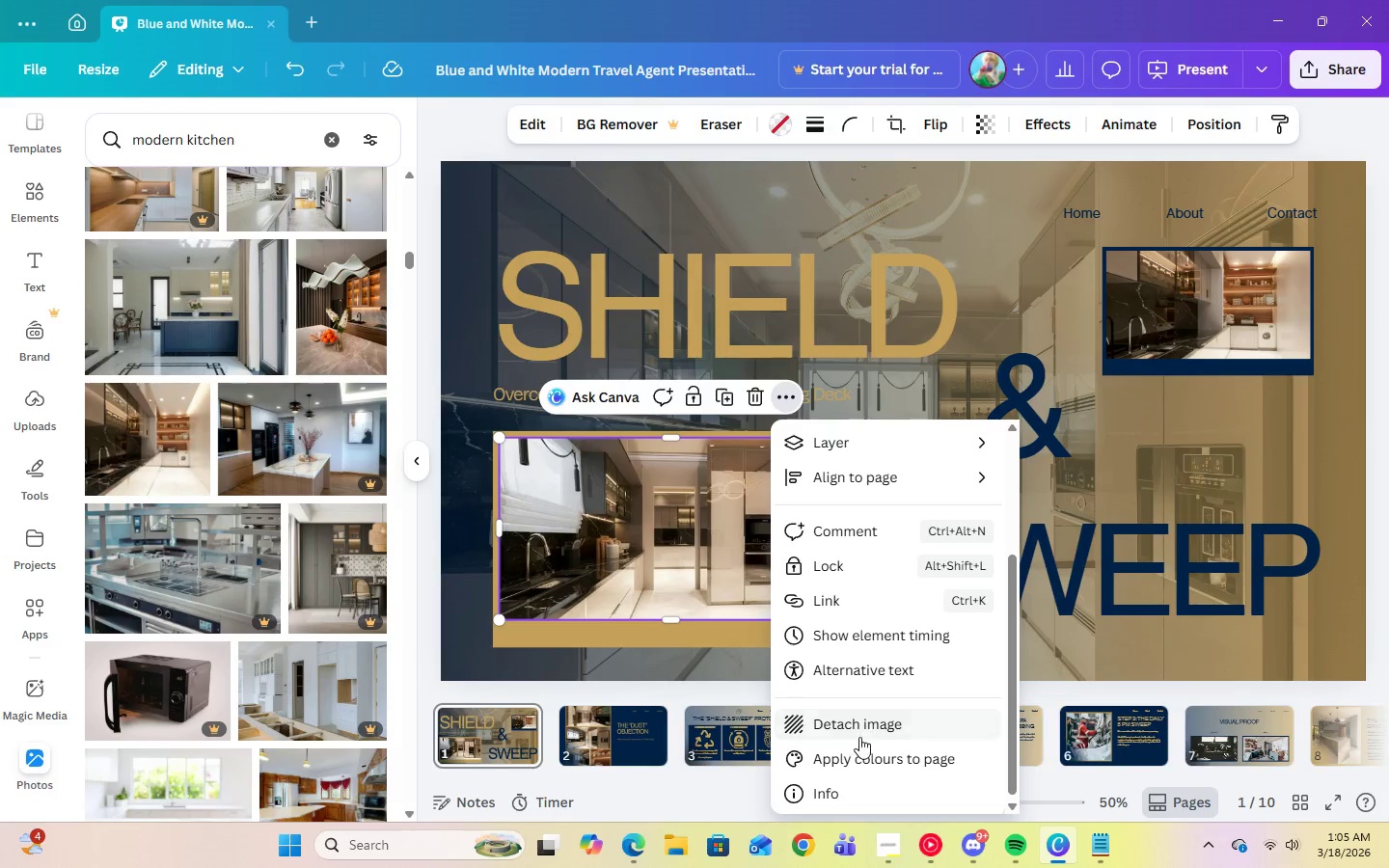 
left_click([849, 720])
 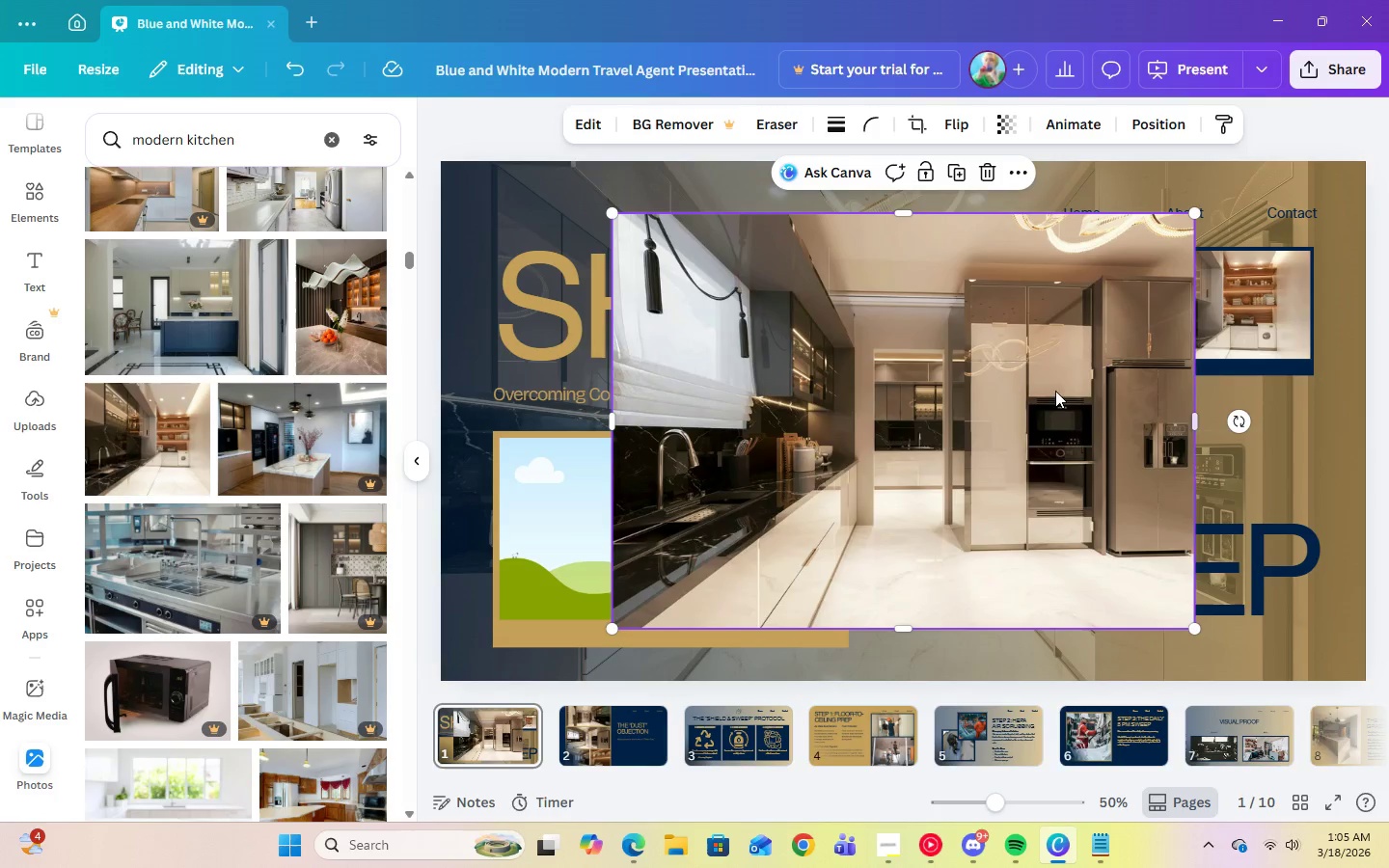 
left_click_drag(start_coordinate=[888, 429], to_coordinate=[860, 351])
 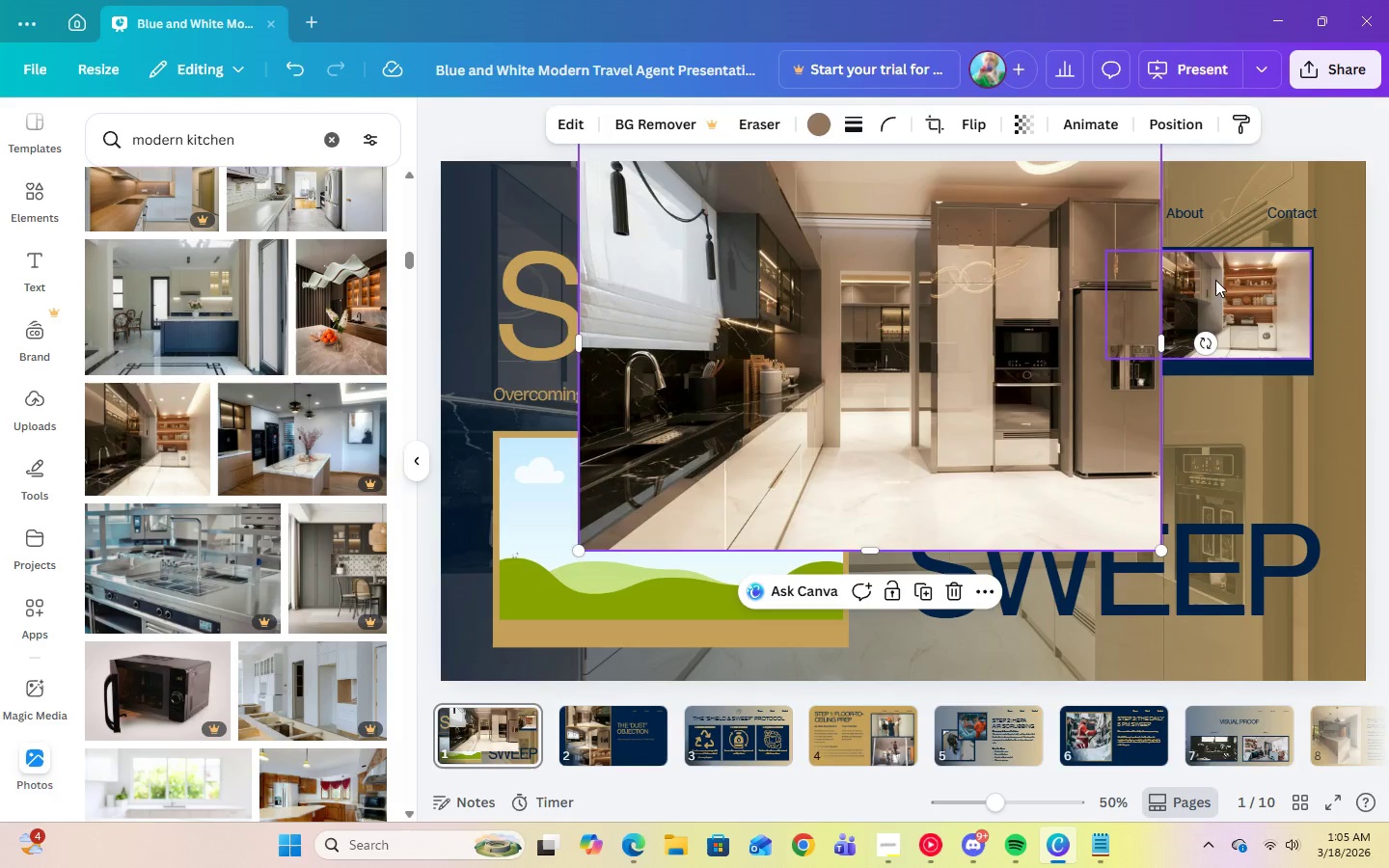 
left_click([1219, 286])
 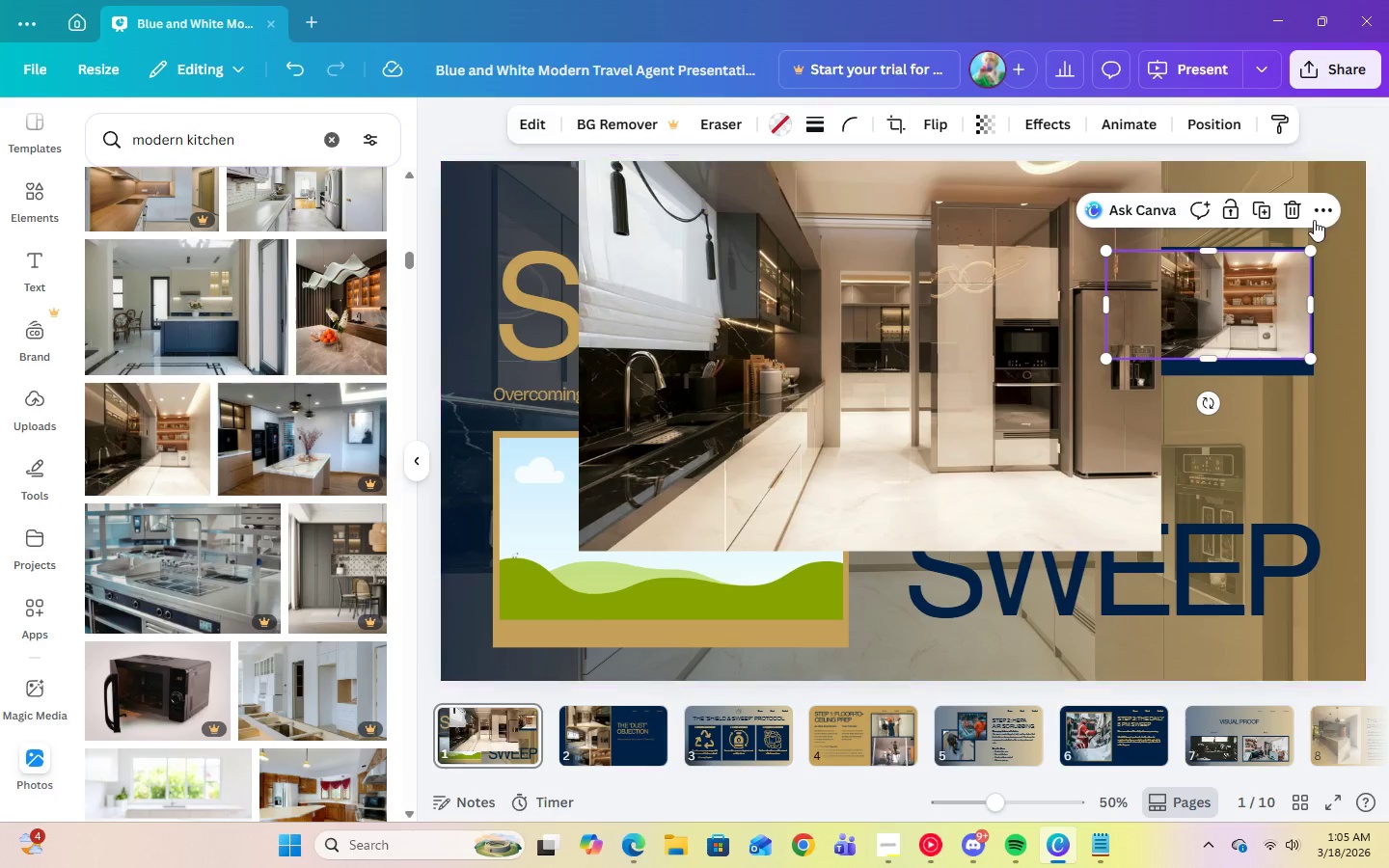 
left_click([1319, 218])
 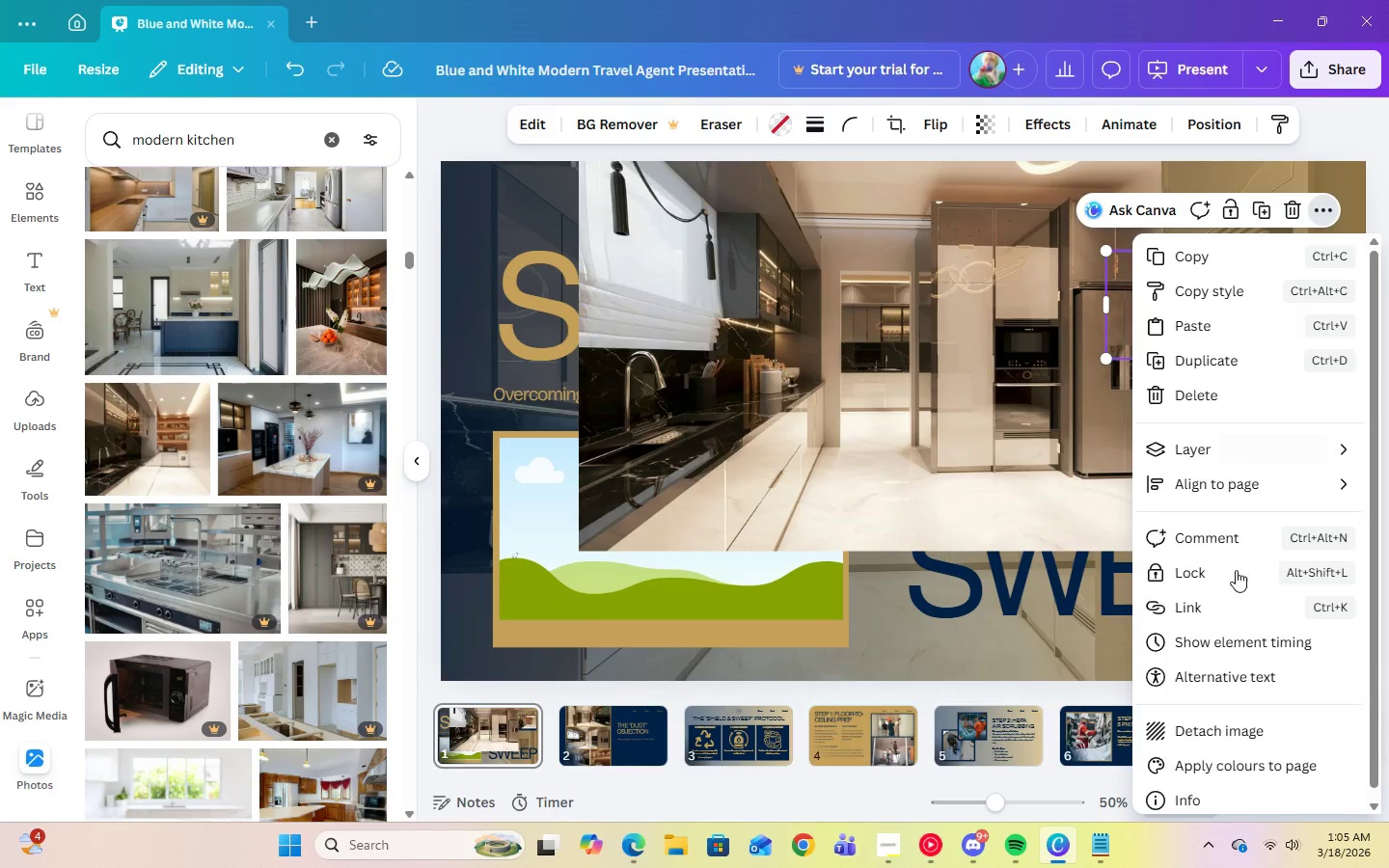 
scroll: coordinate [1236, 574], scroll_direction: down, amount: 2.0
 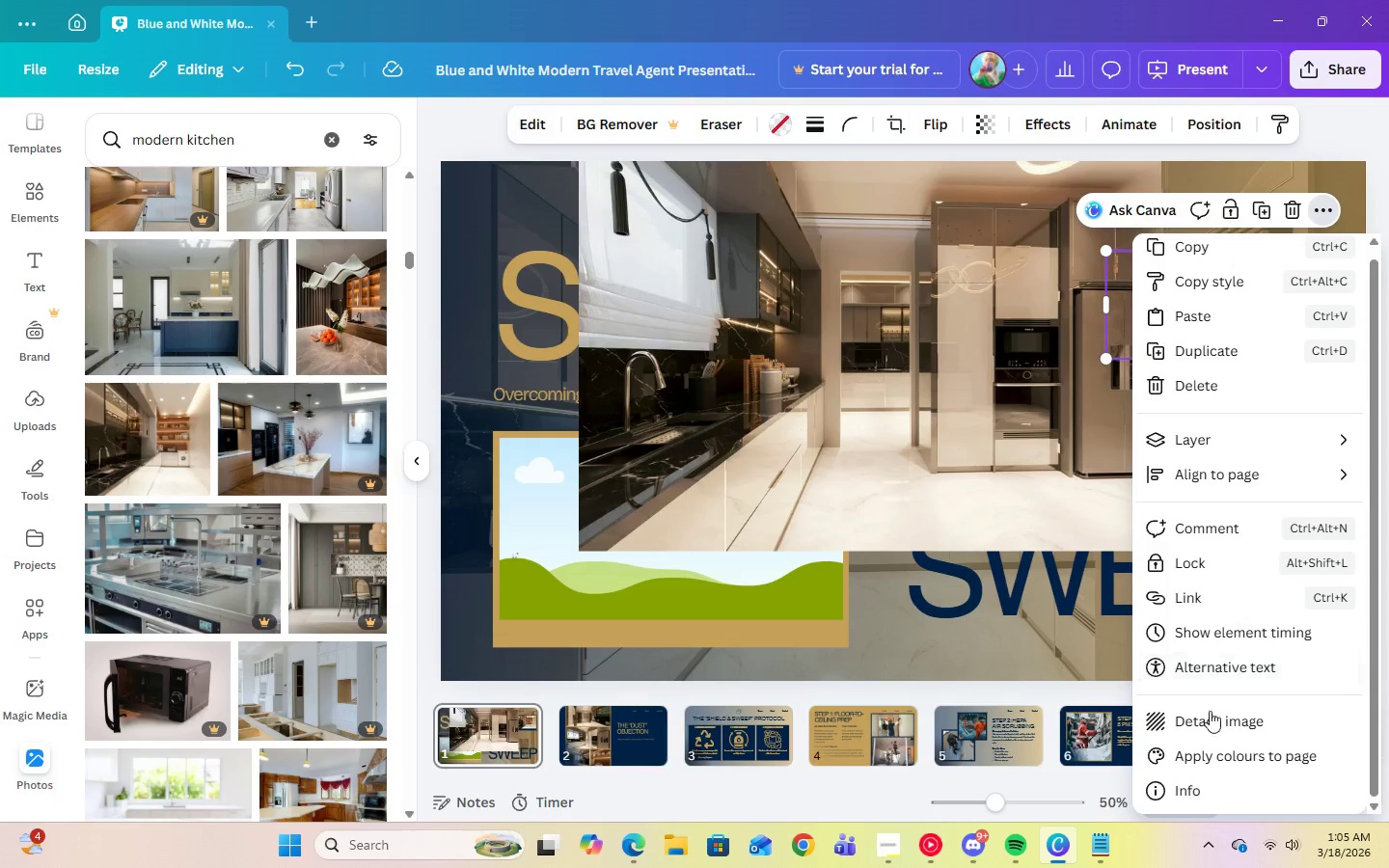 
left_click([1212, 719])
 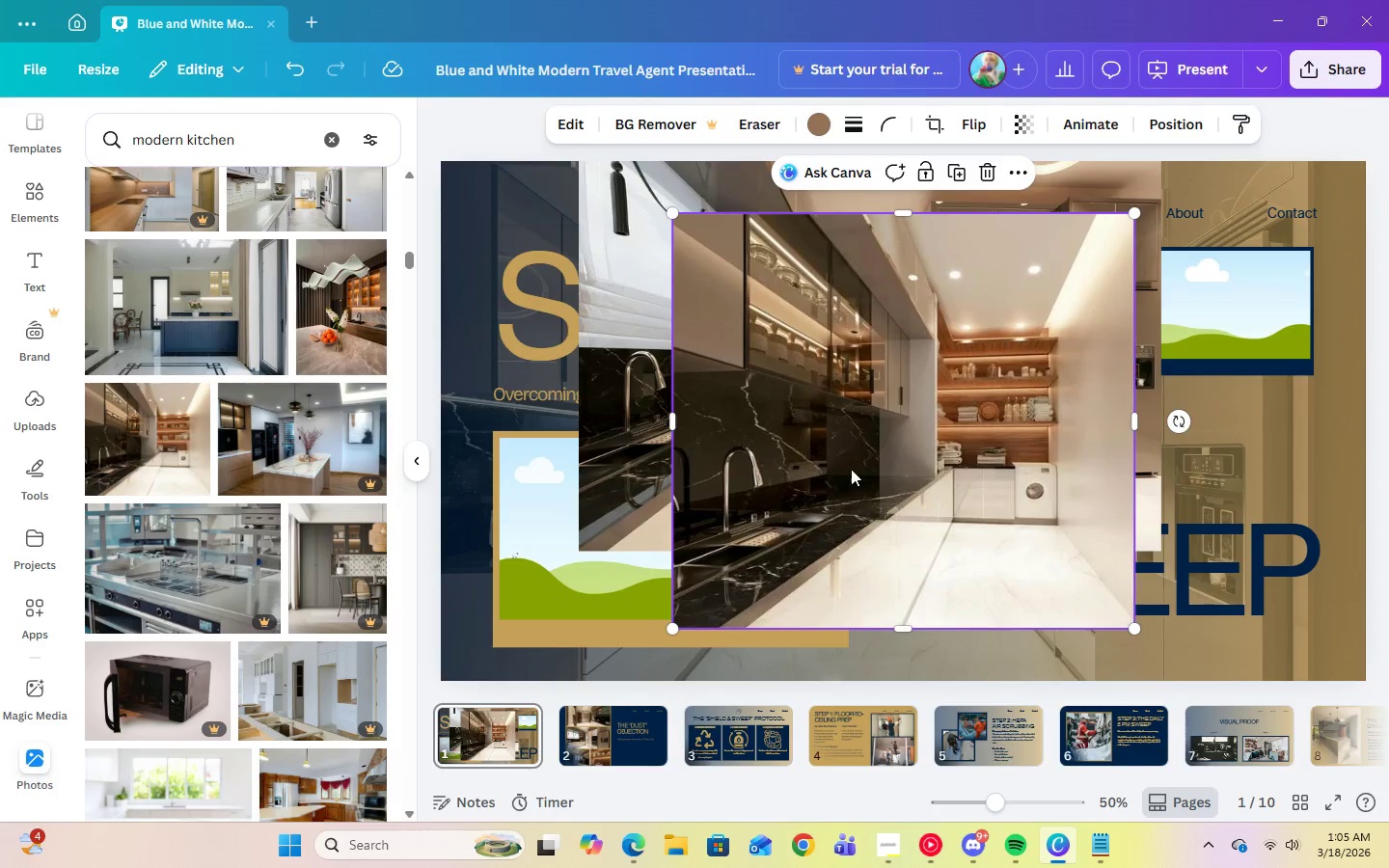 
left_click_drag(start_coordinate=[861, 471], to_coordinate=[646, 593])
 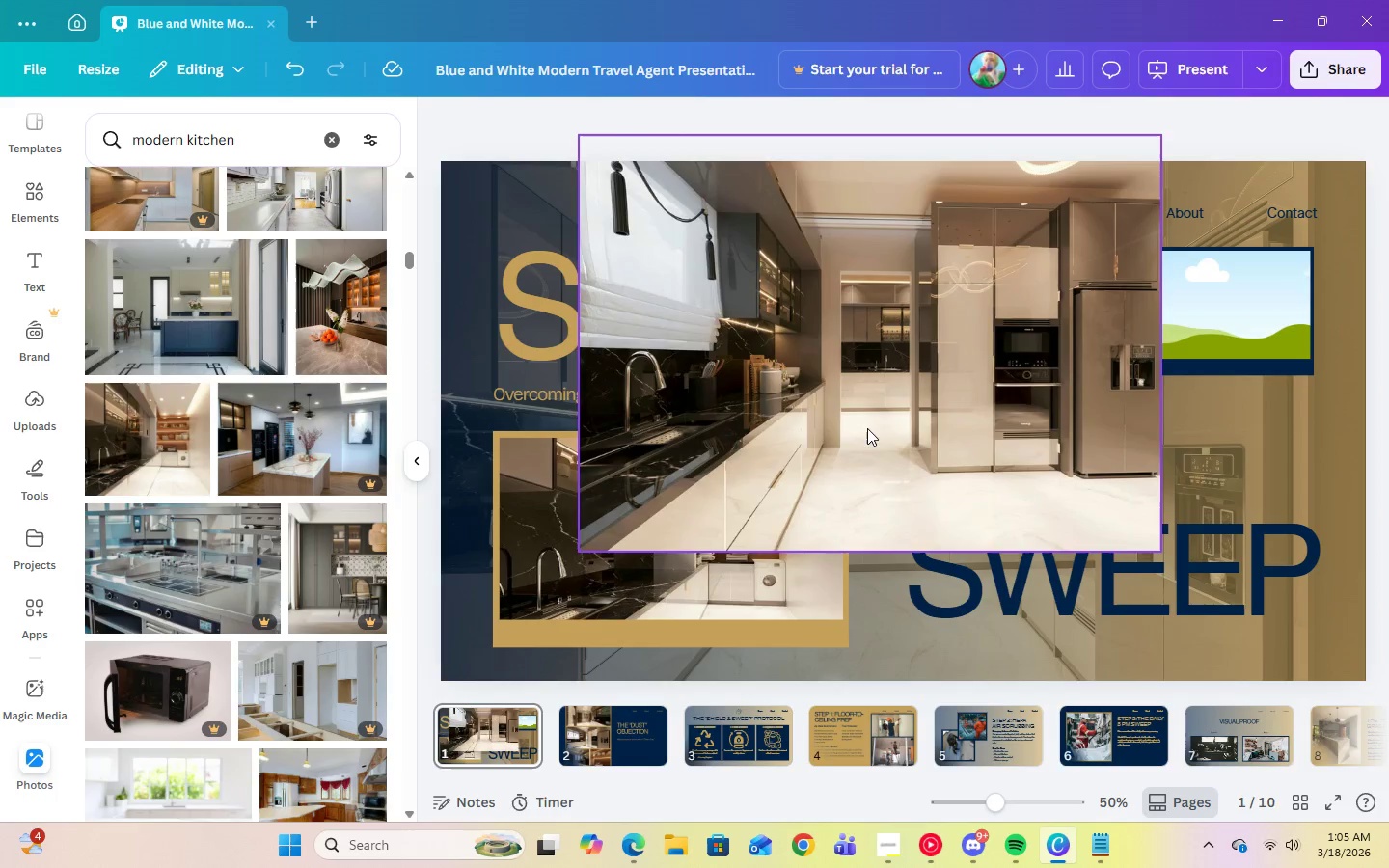 
left_click_drag(start_coordinate=[866, 423], to_coordinate=[1153, 333])
 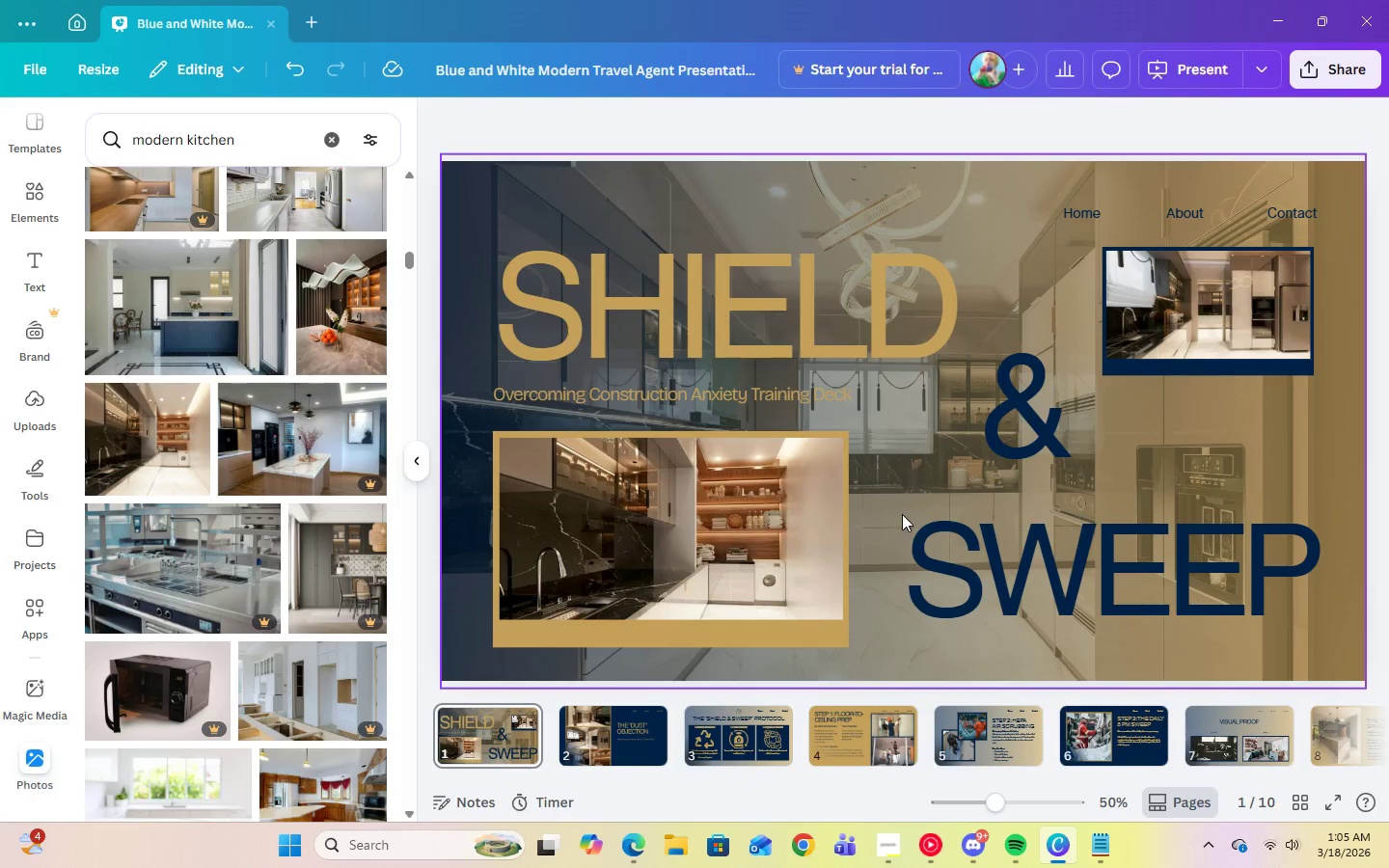 
wait(7.03)
 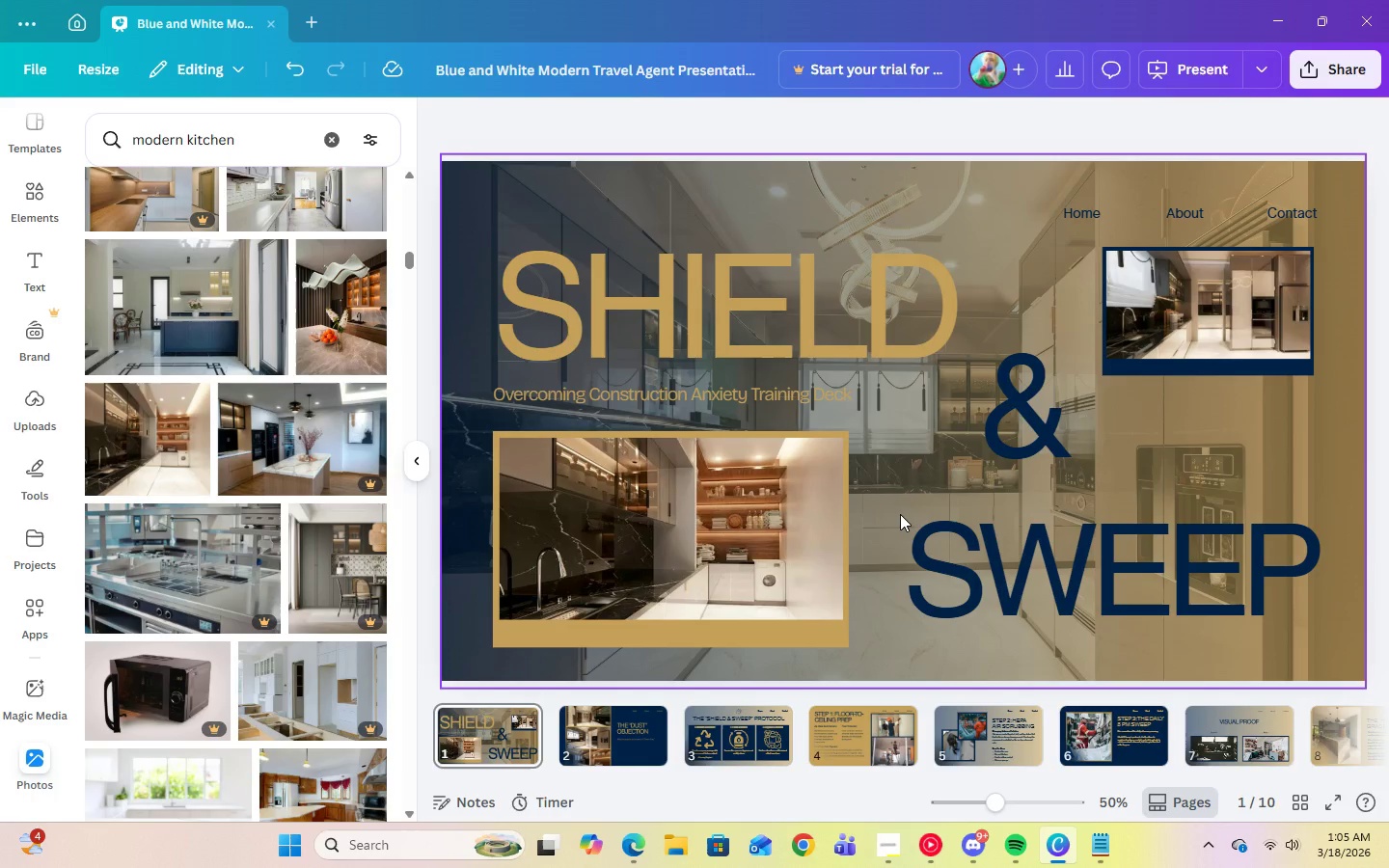 
left_click([279, 72])
 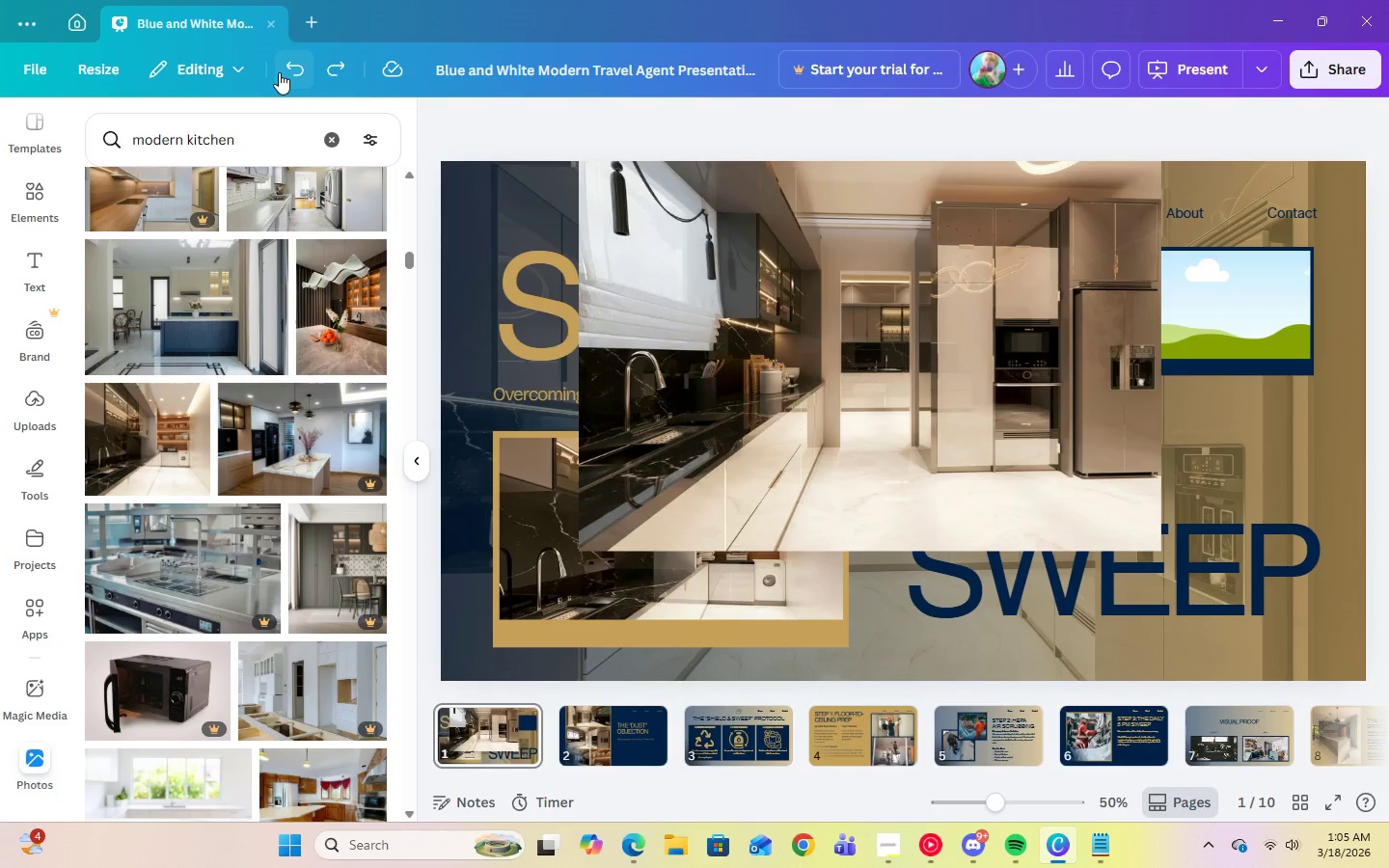 
left_click([279, 72])
 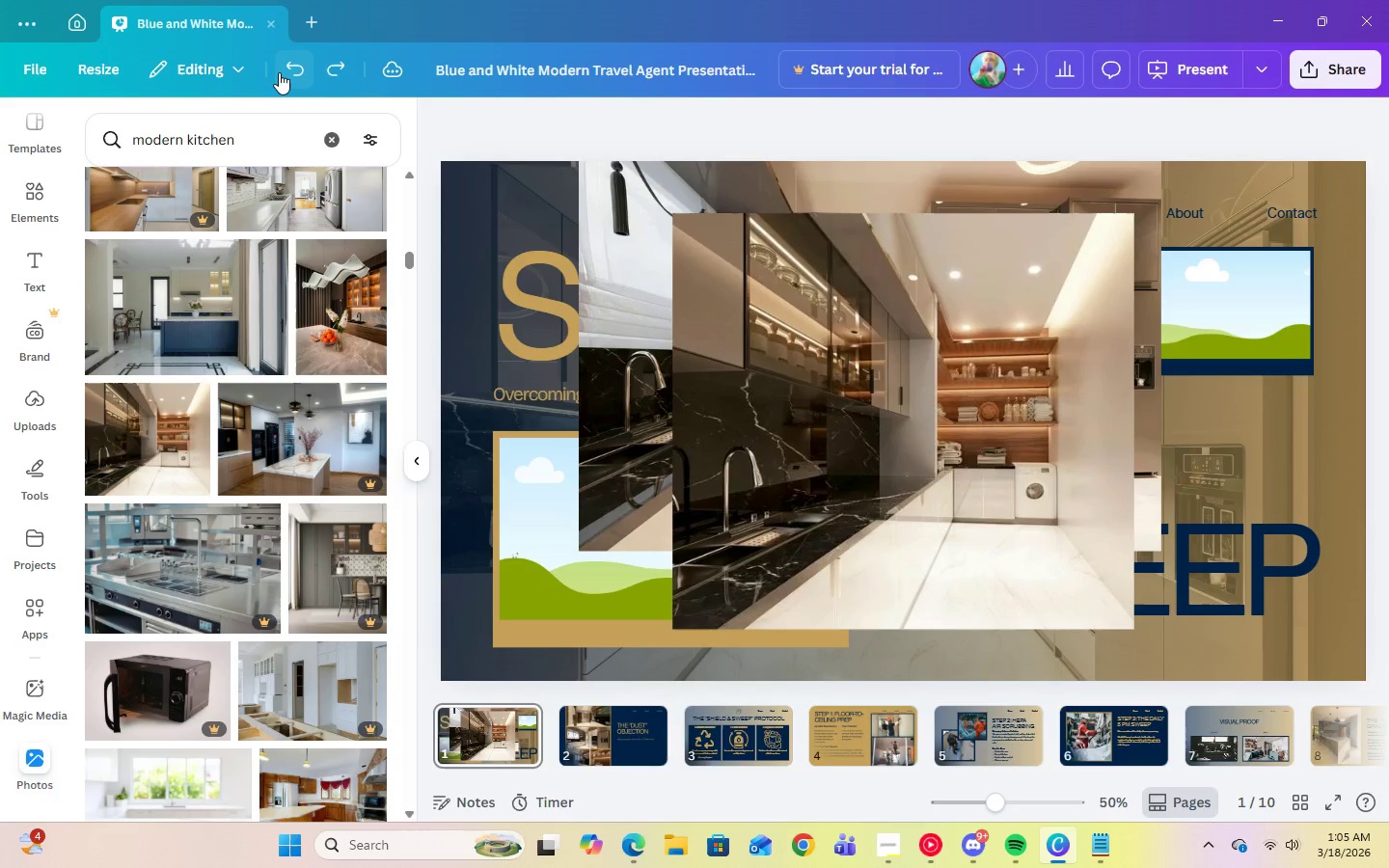 
left_click([279, 72])
 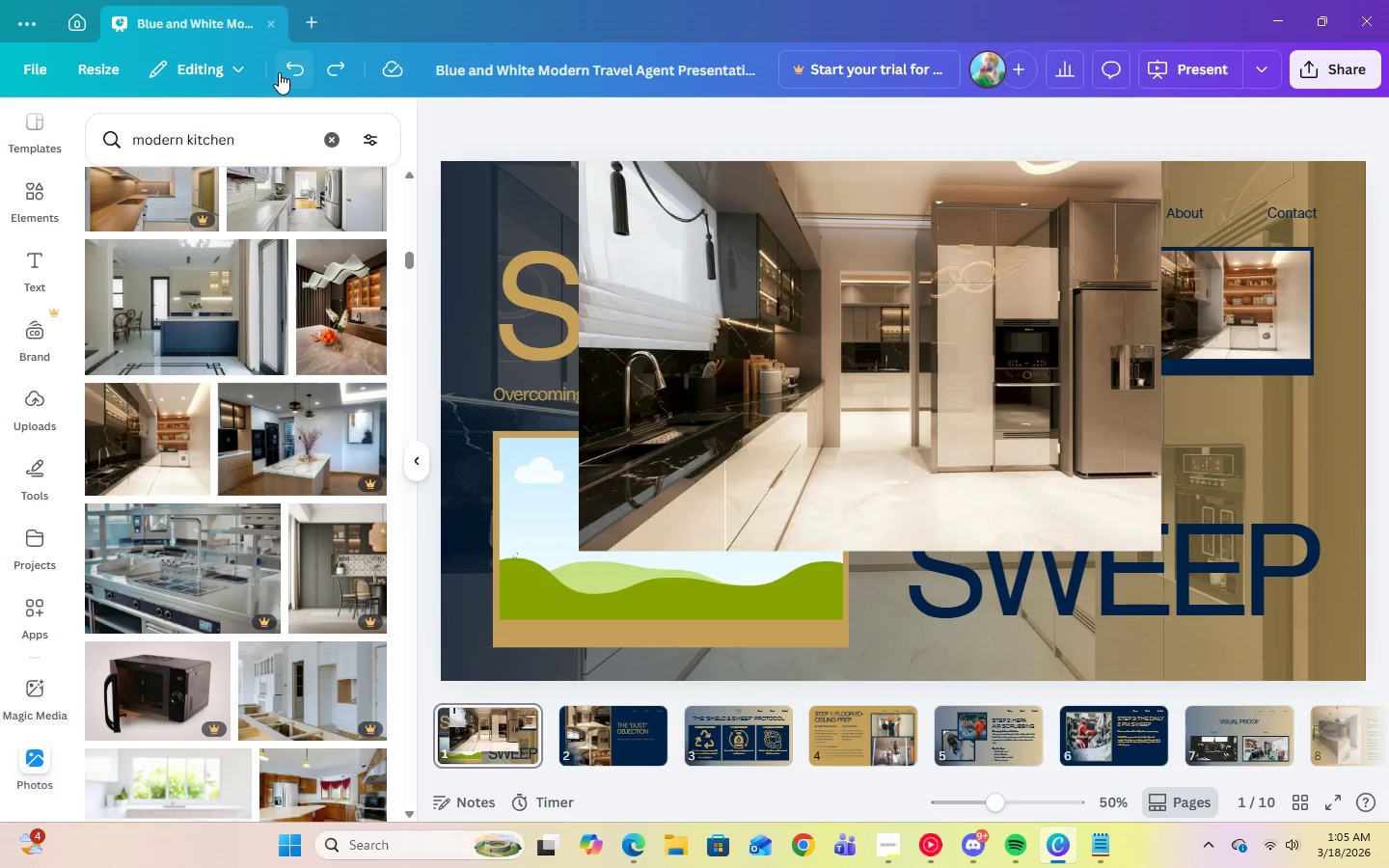 
left_click([279, 72])
 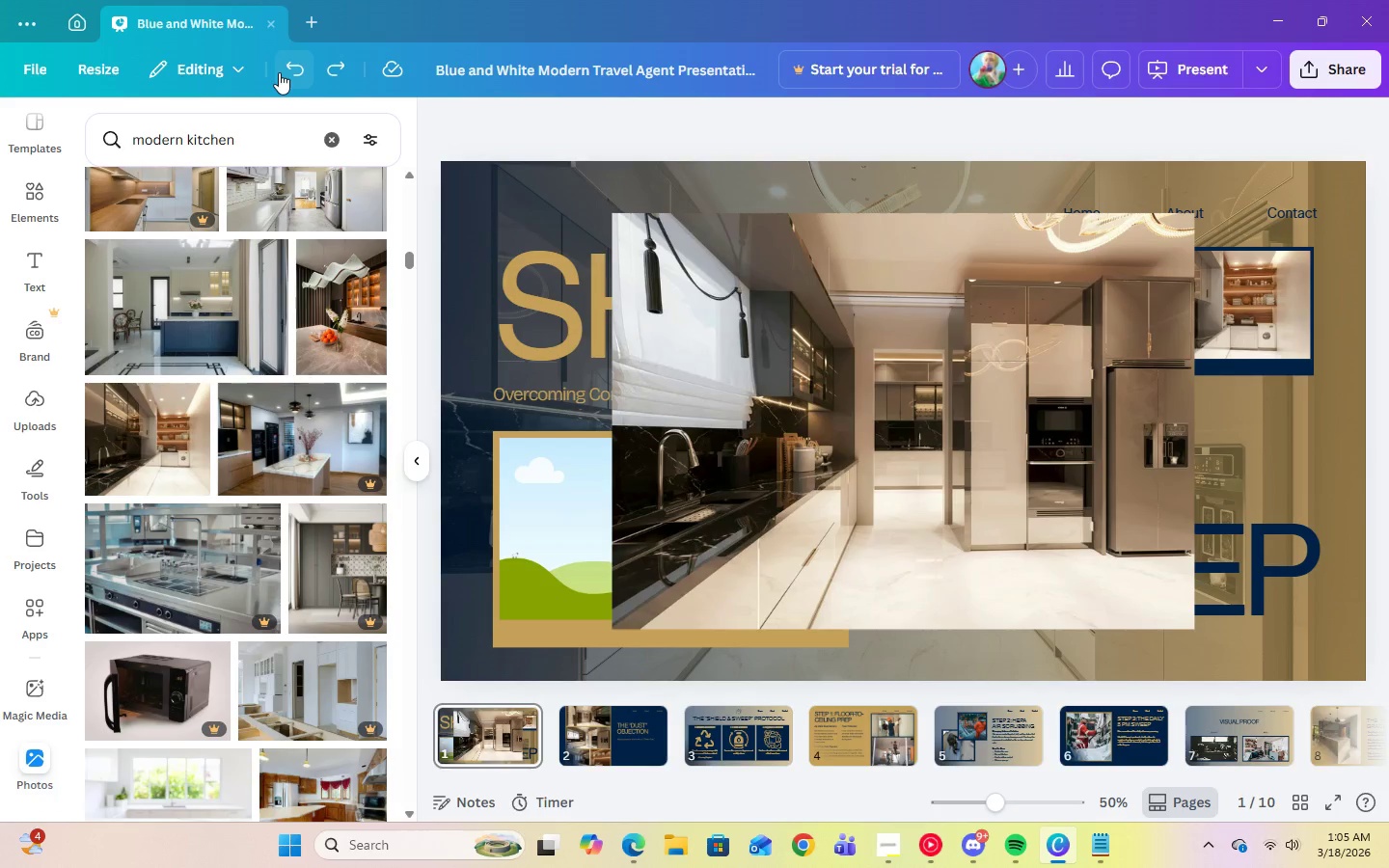 
left_click([279, 72])
 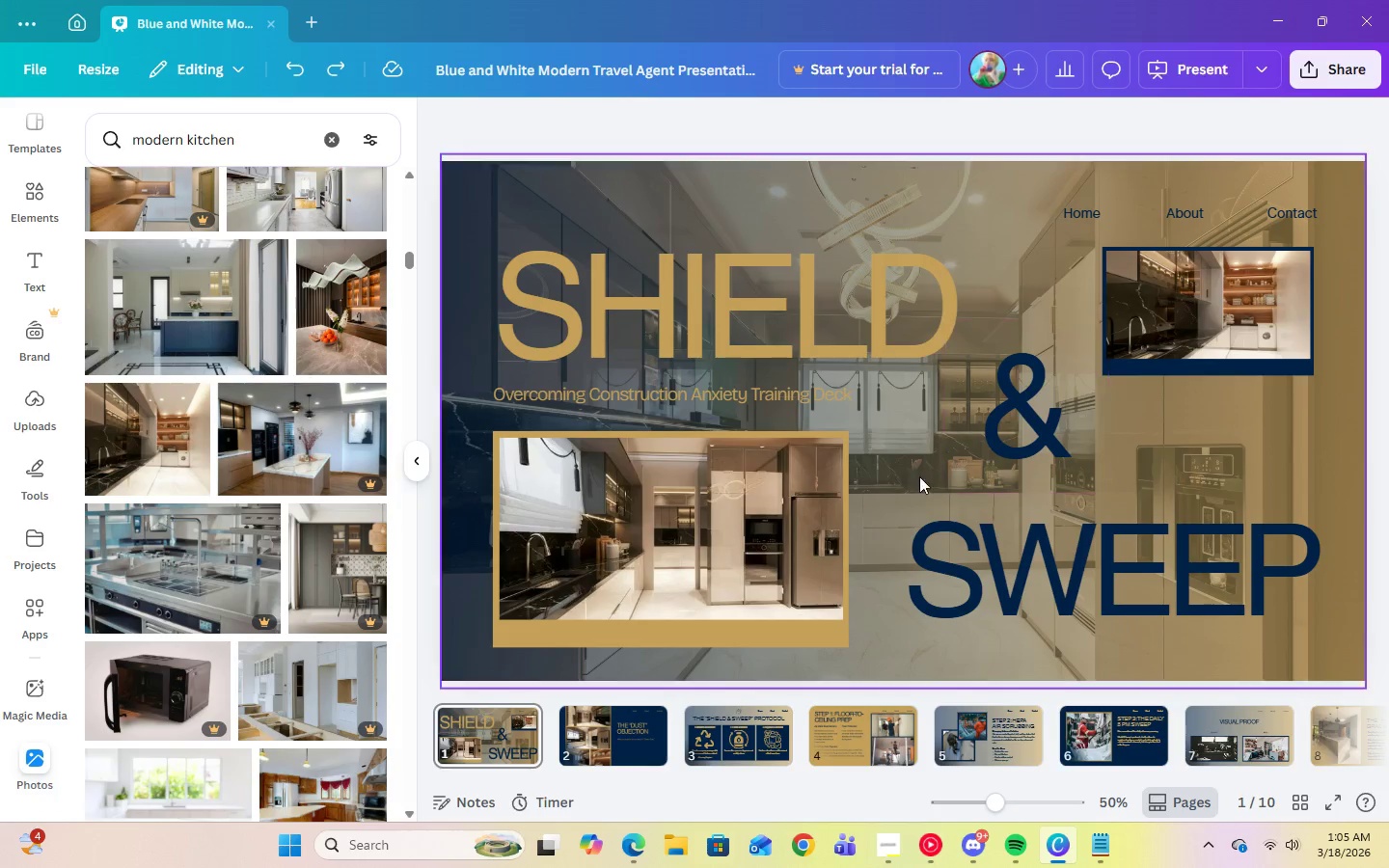 
left_click([898, 501])
 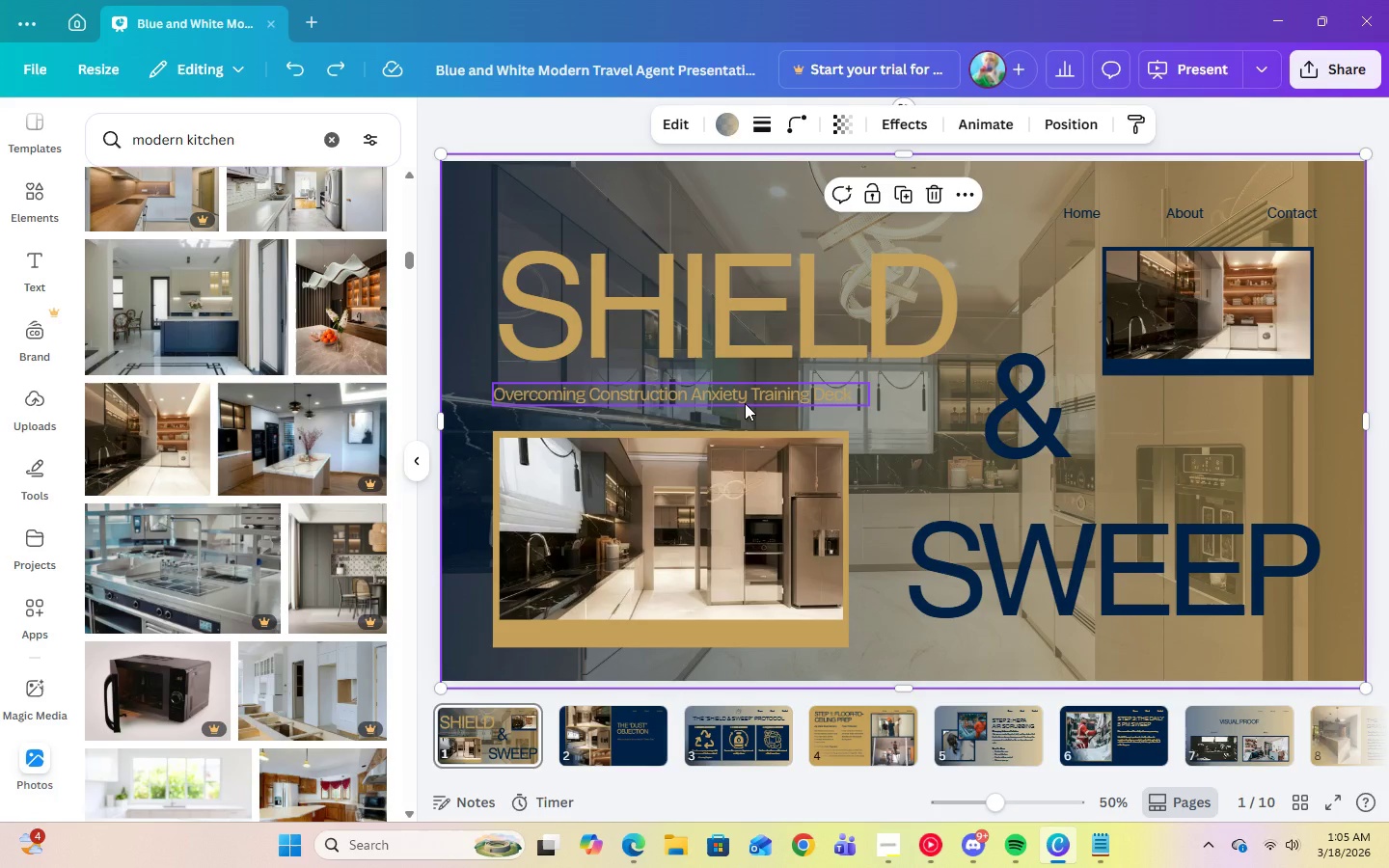 
left_click([745, 403])
 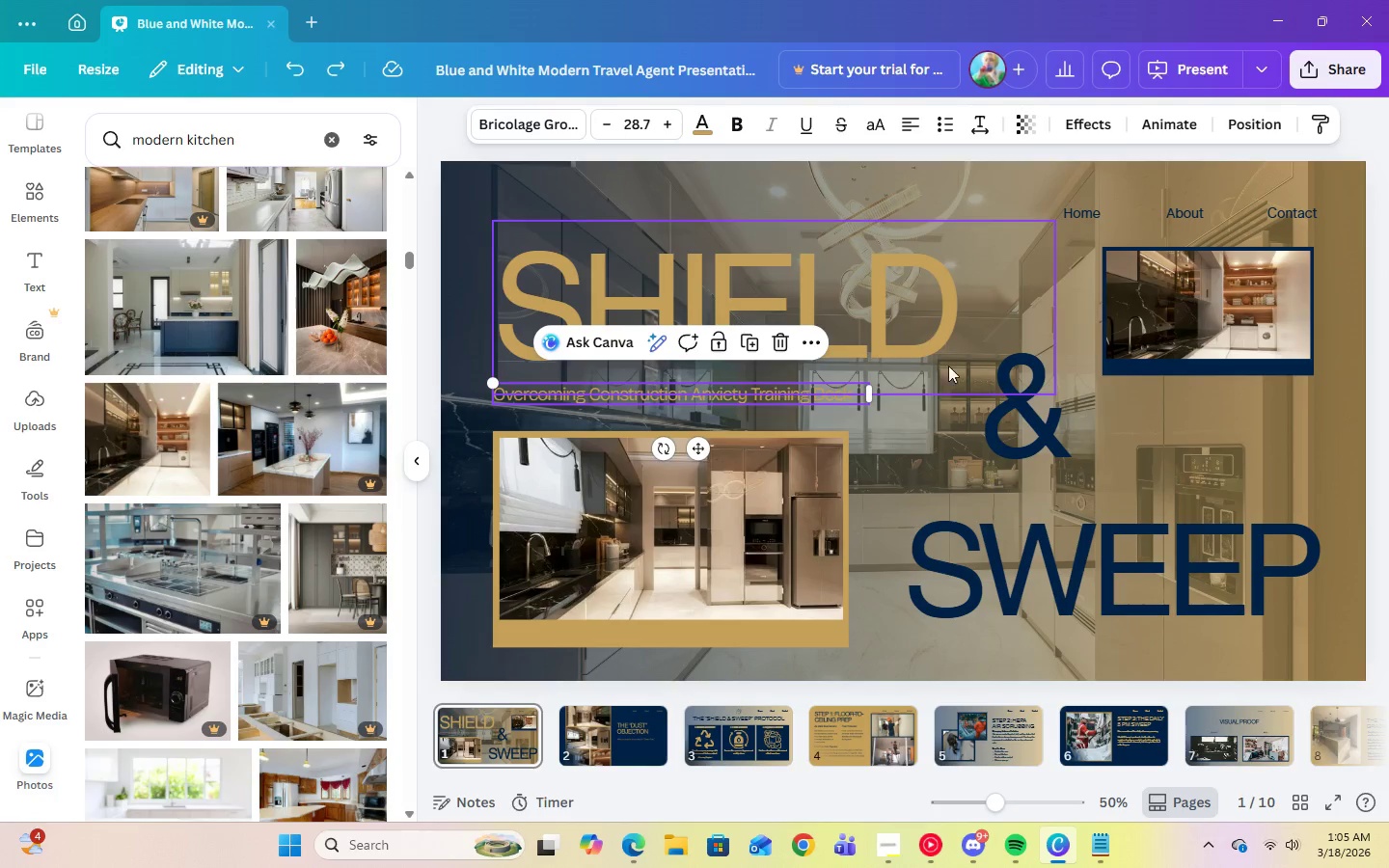 
left_click([1255, 461])
 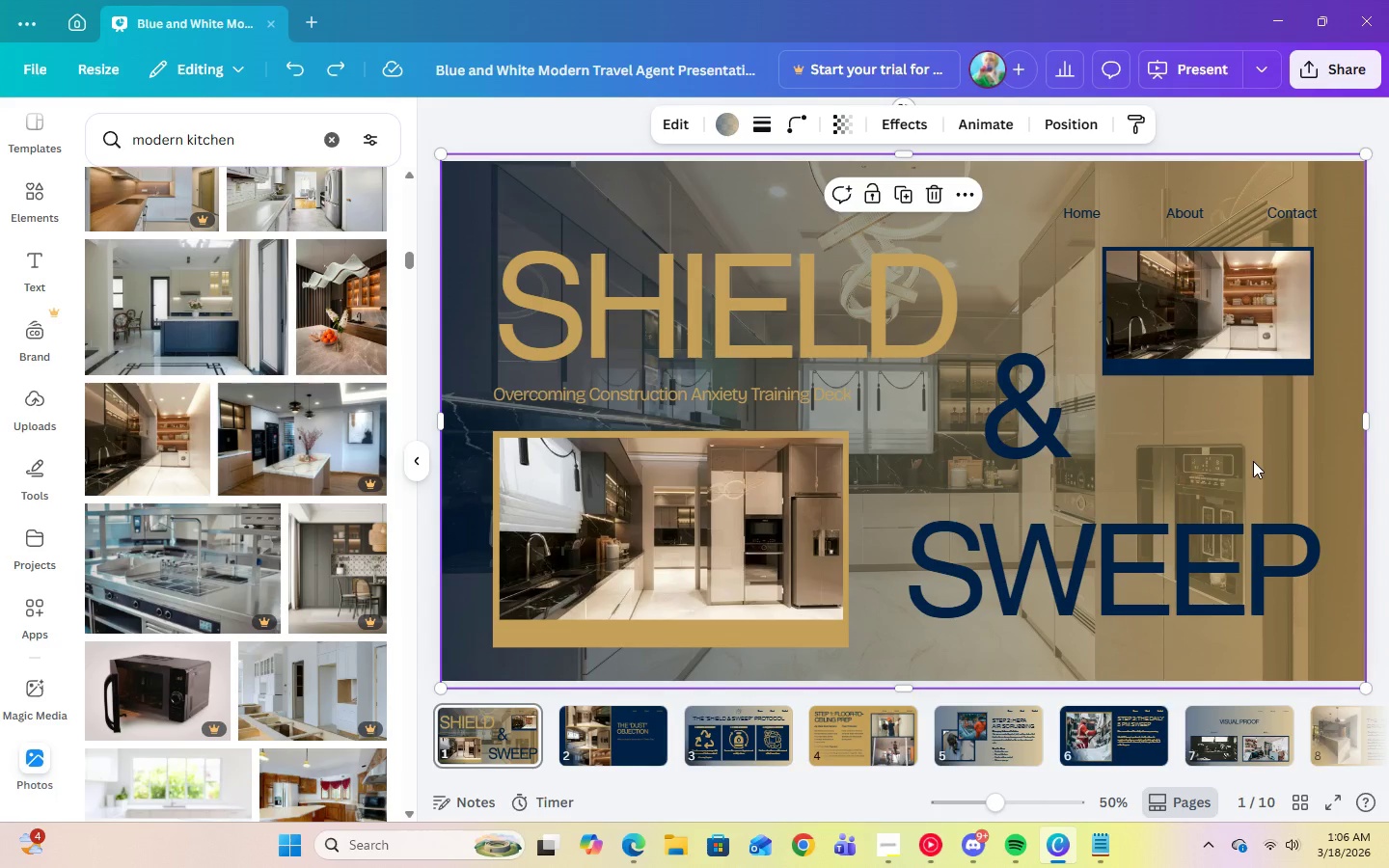 
left_click([818, 398])
 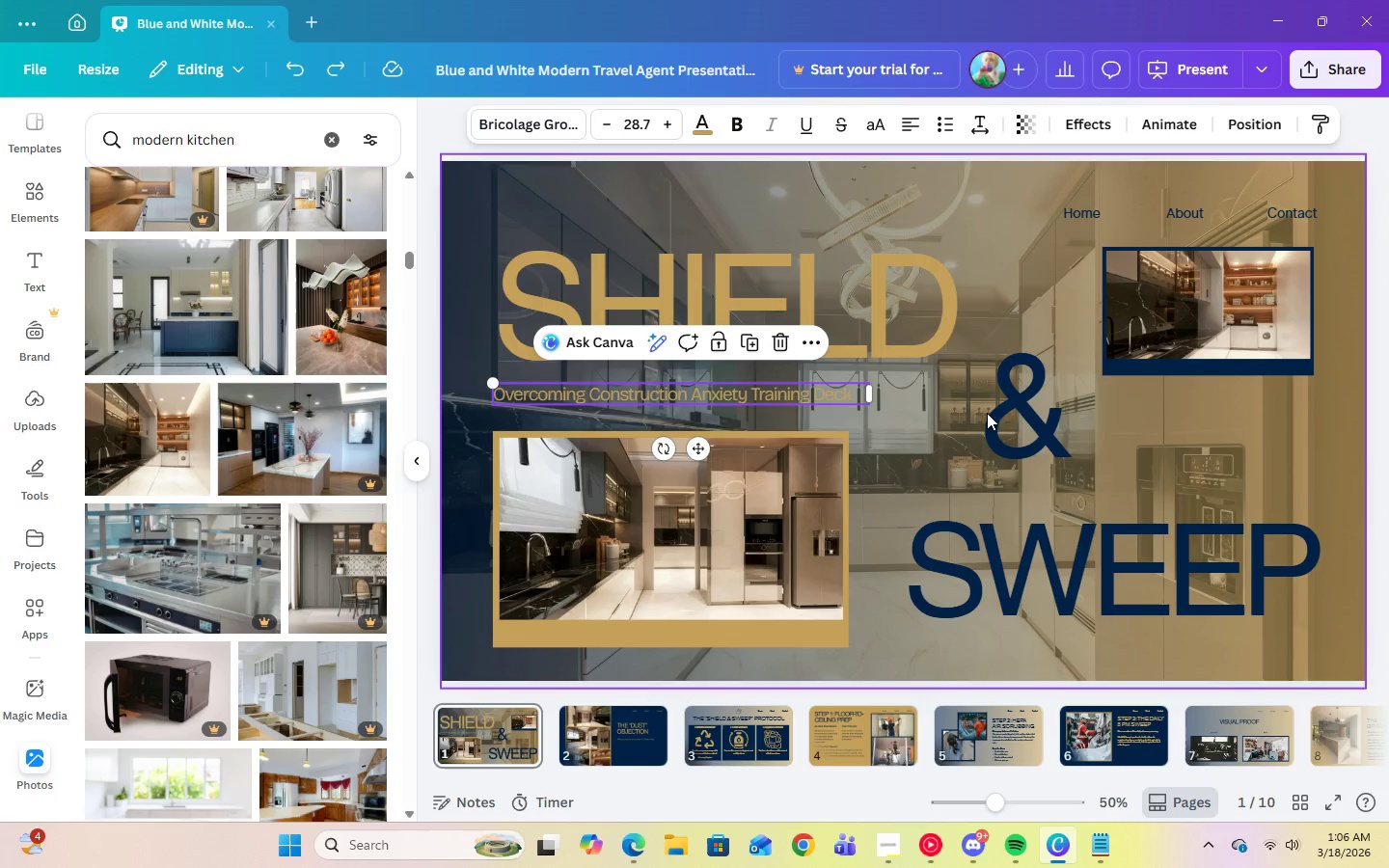 
left_click([1149, 433])
 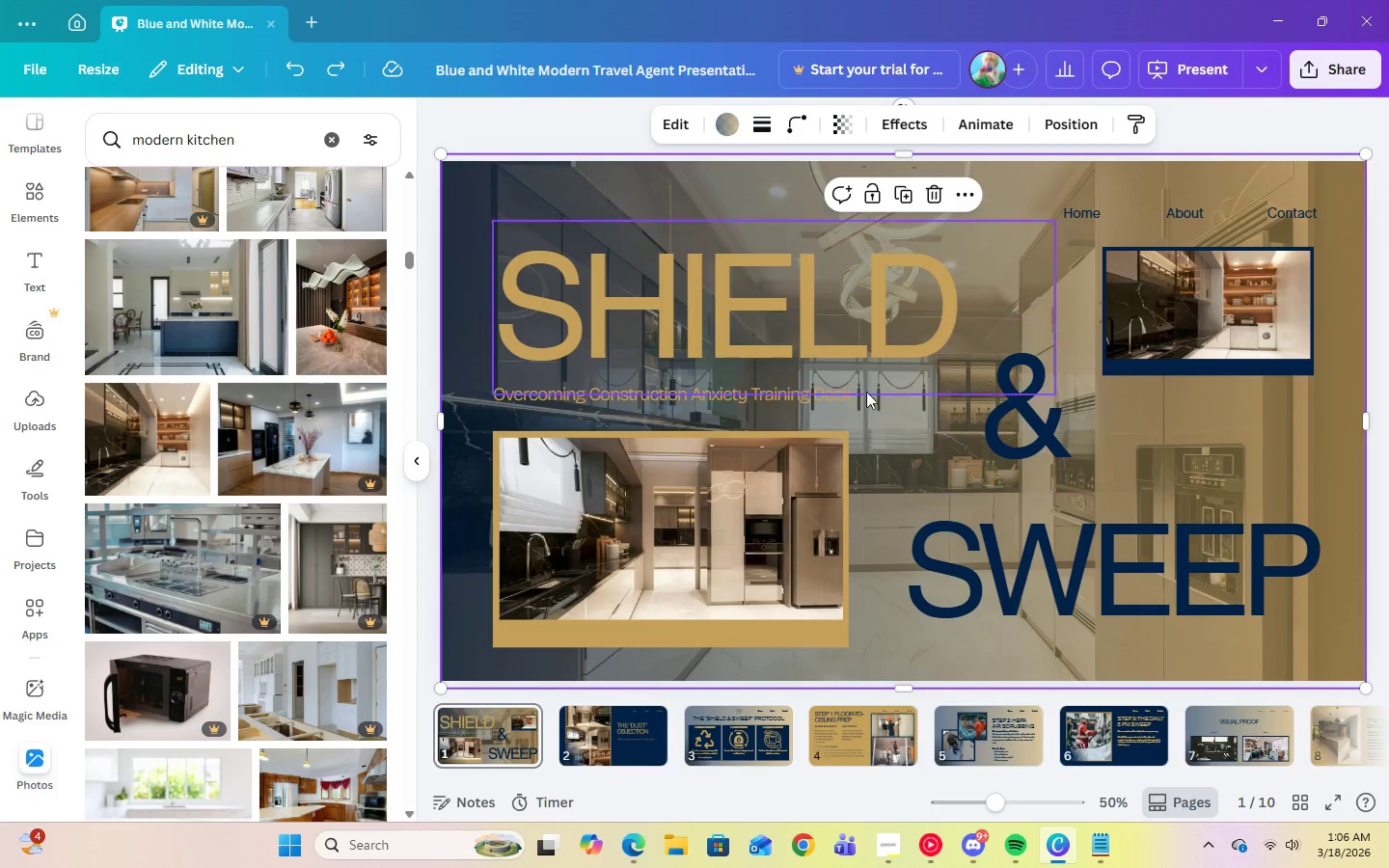 
left_click([837, 399])
 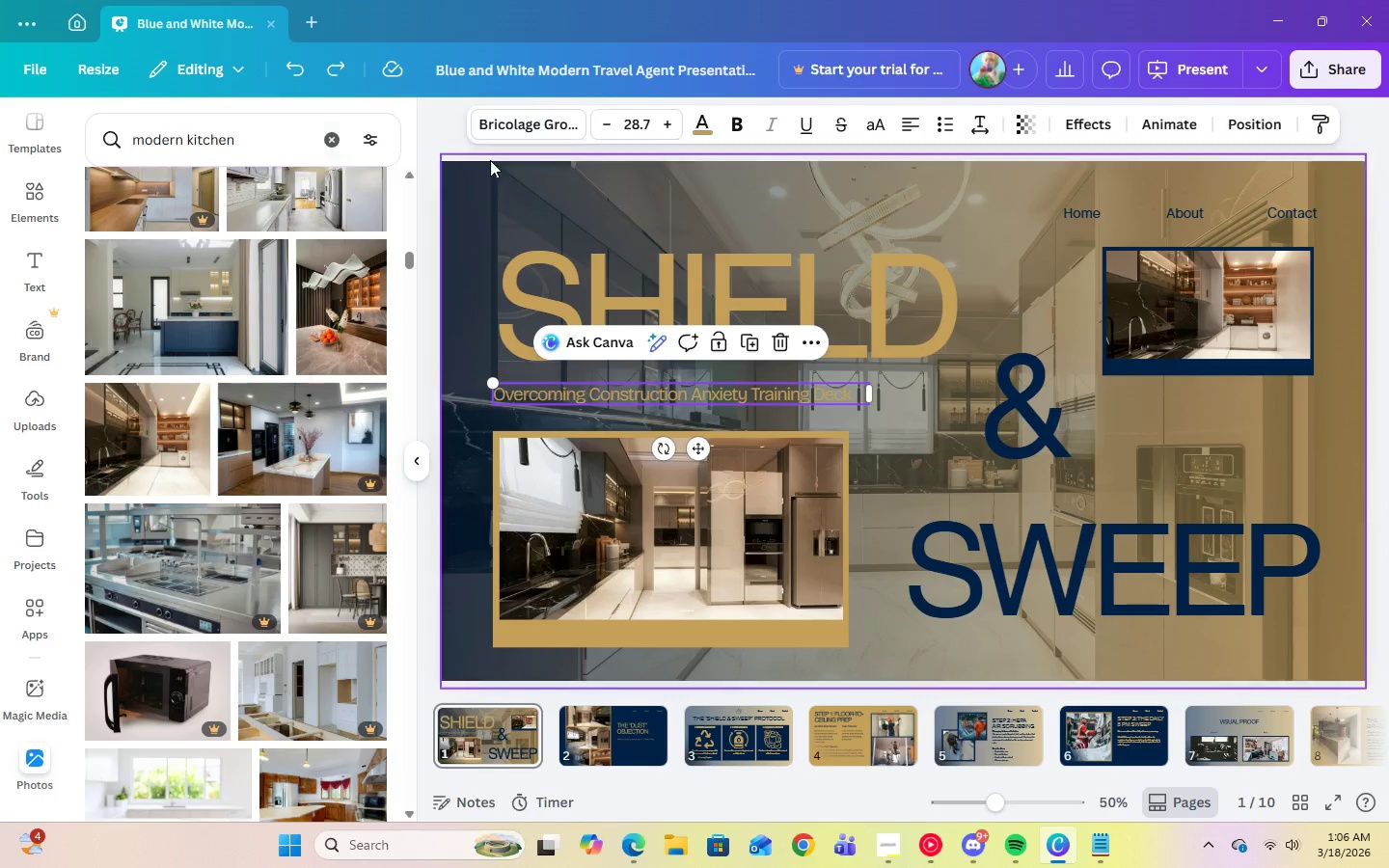 
left_click([707, 127])
 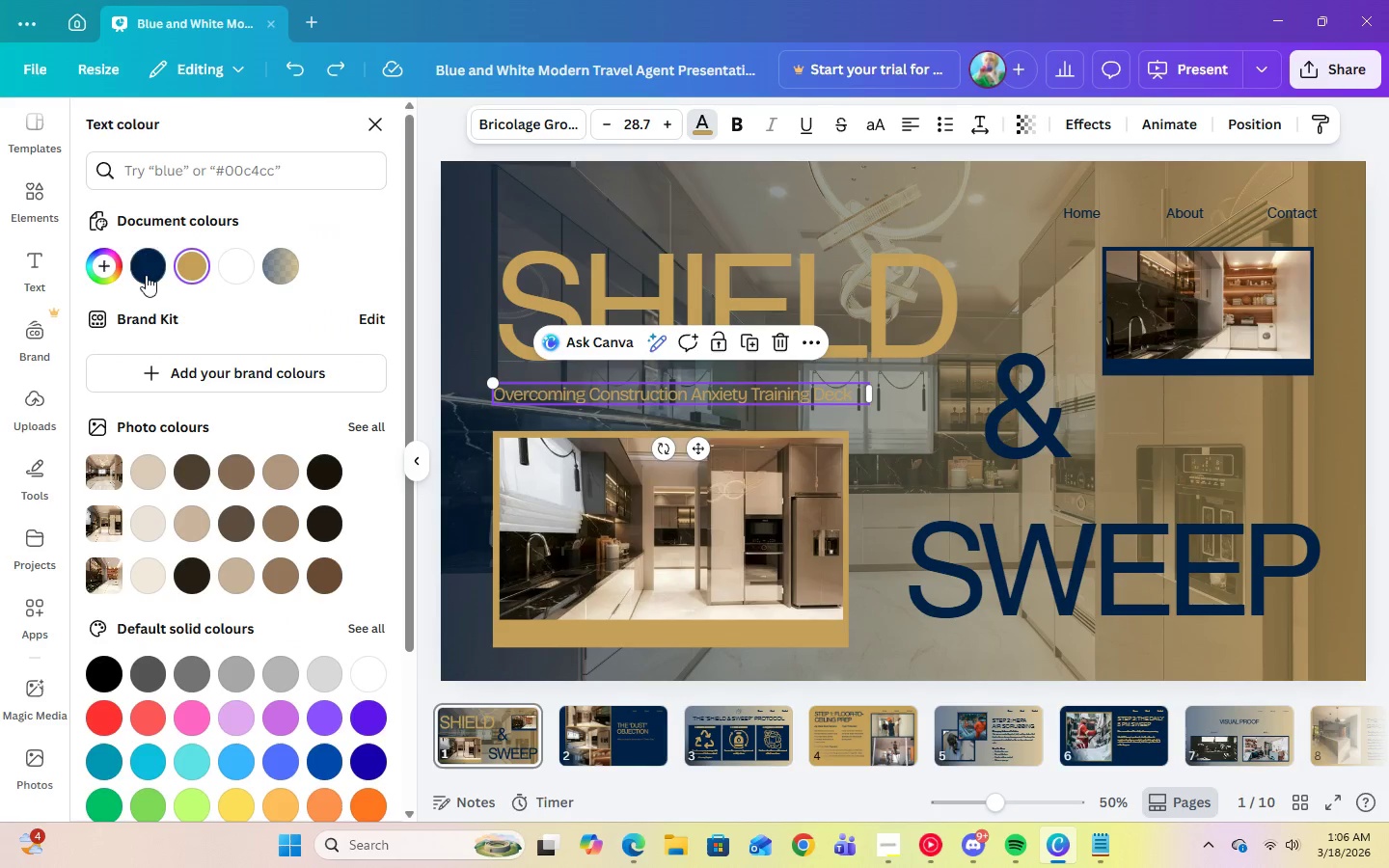 
left_click([146, 275])
 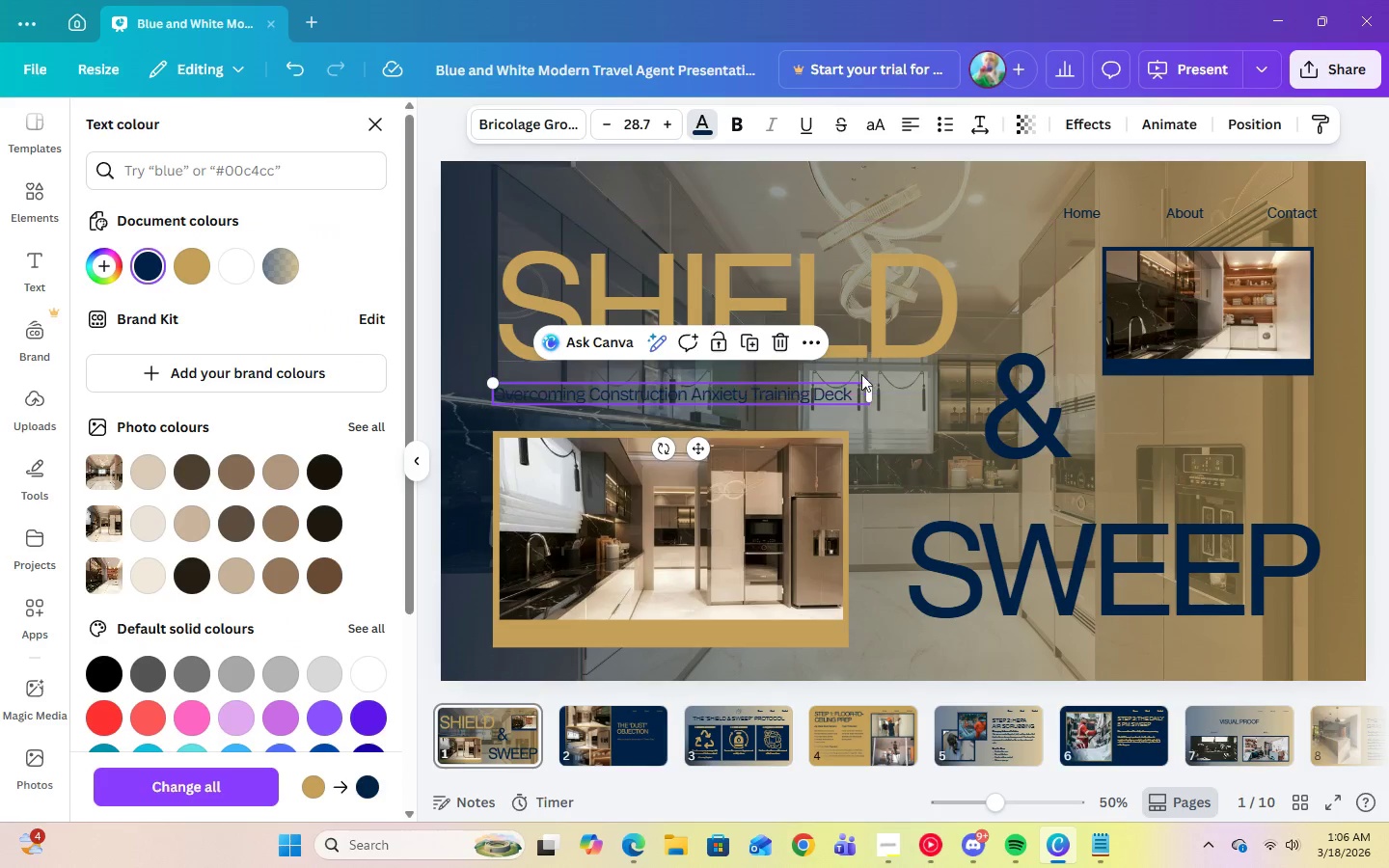 
left_click([930, 444])
 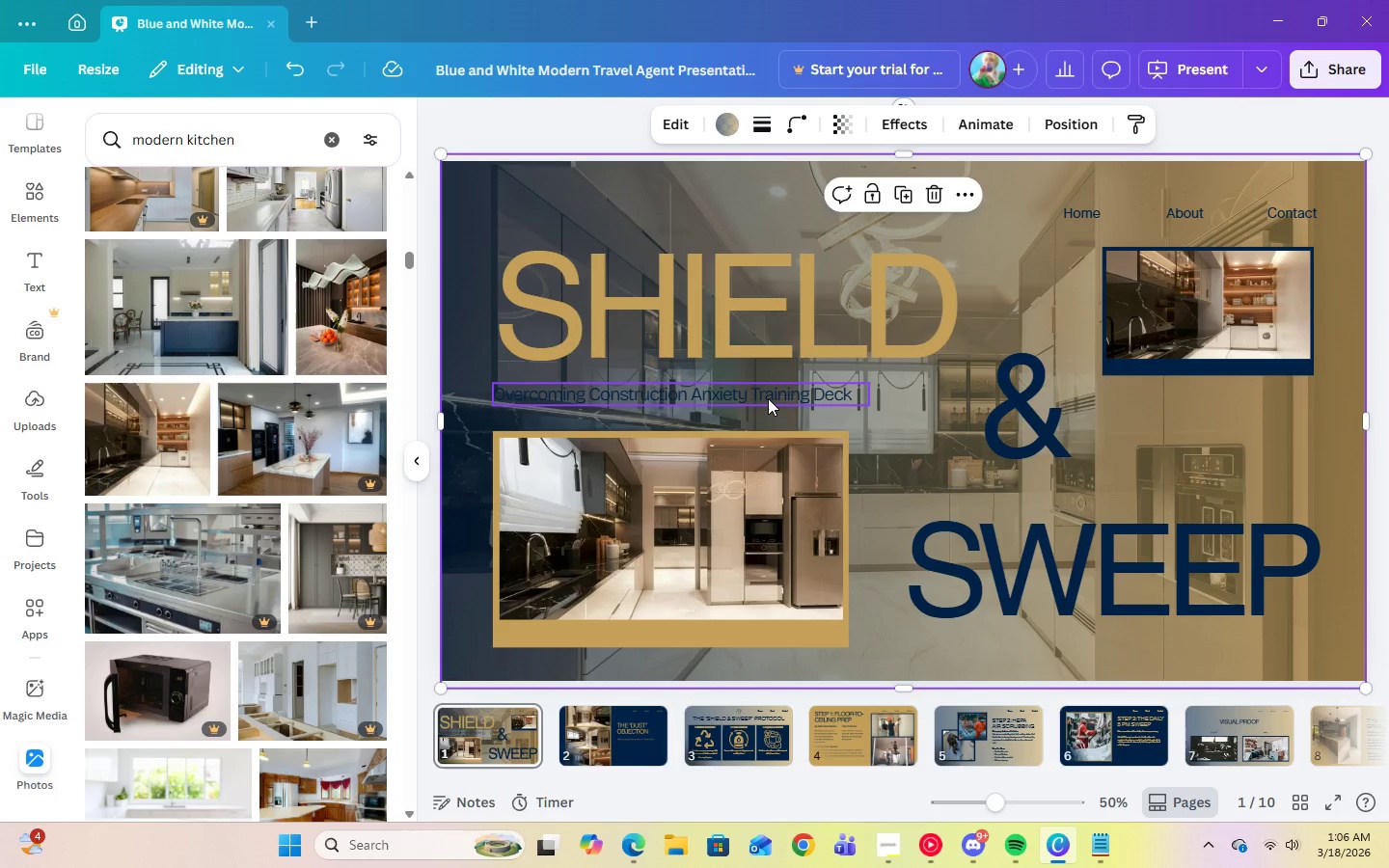 
left_click([768, 398])
 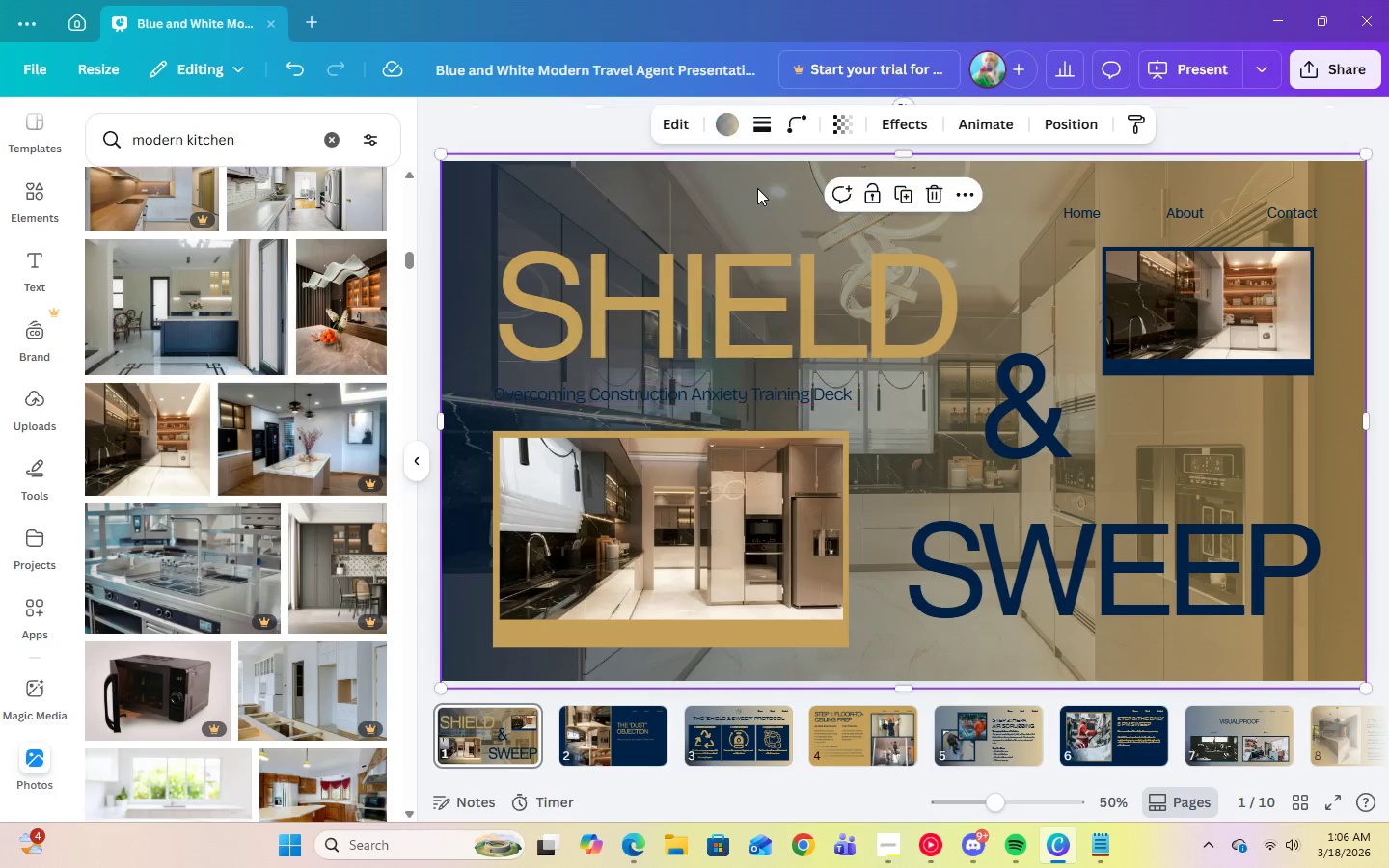 
double_click([729, 122])
 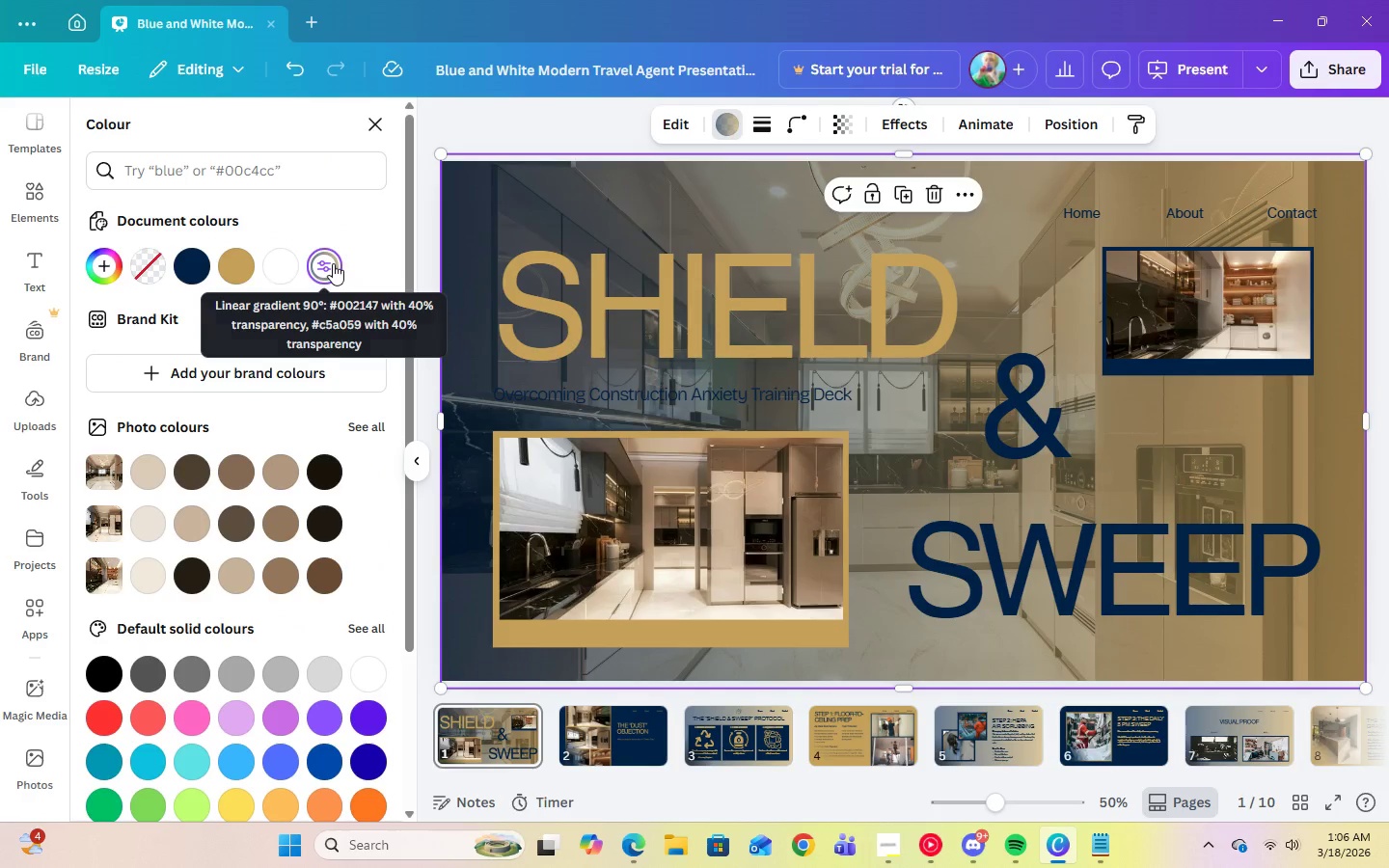 
double_click([333, 263])
 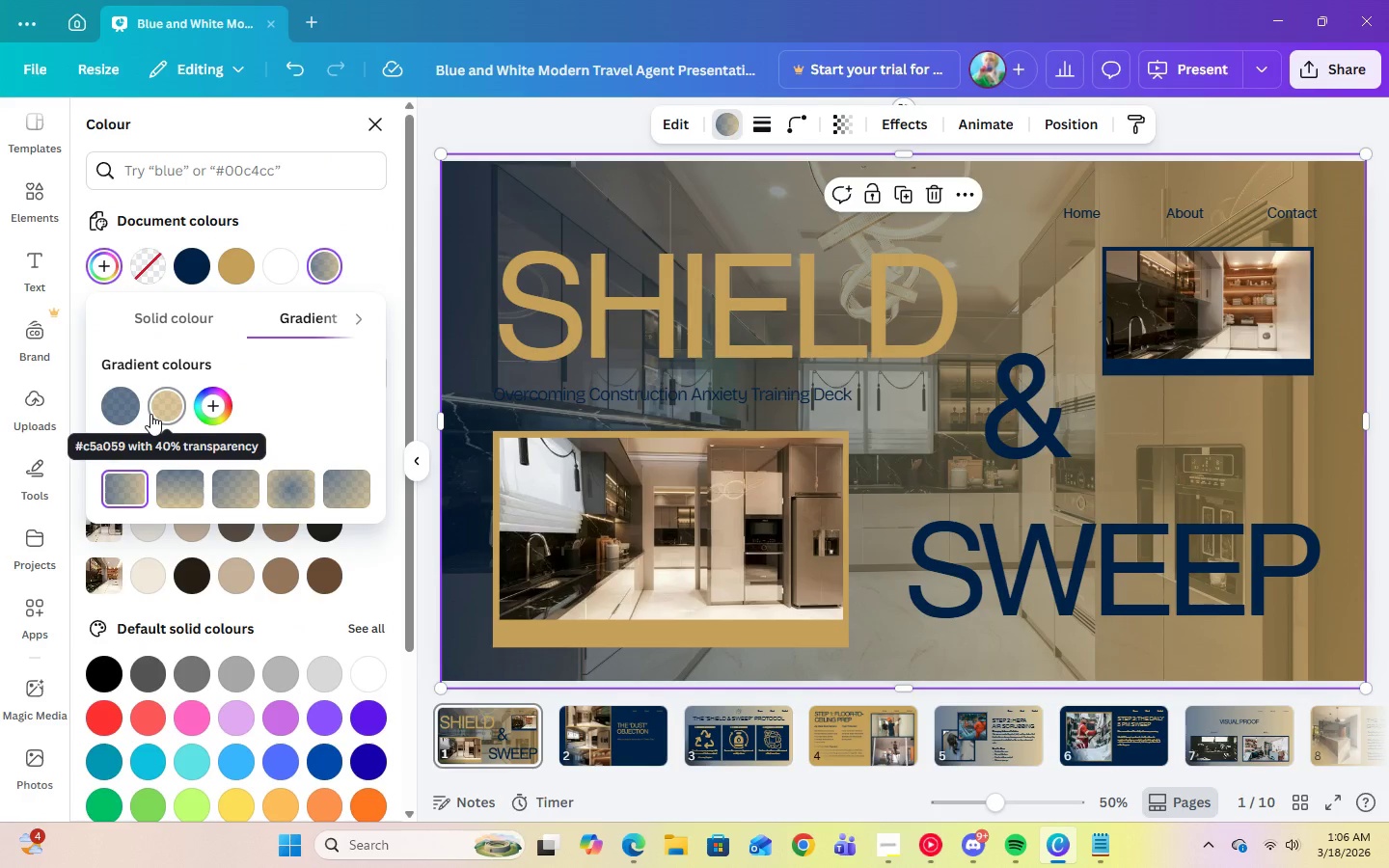 
left_click([118, 411])
 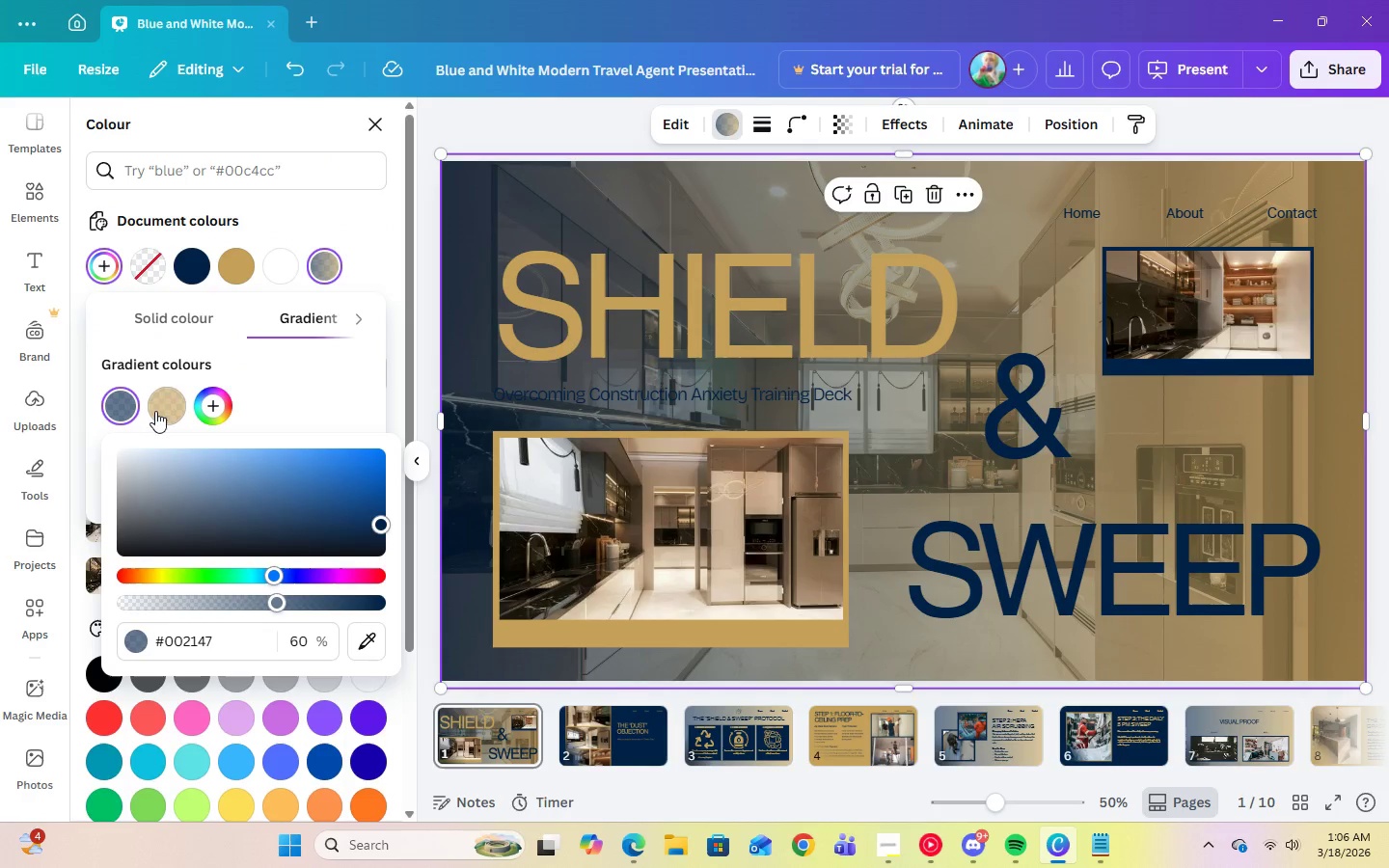 
left_click([160, 410])
 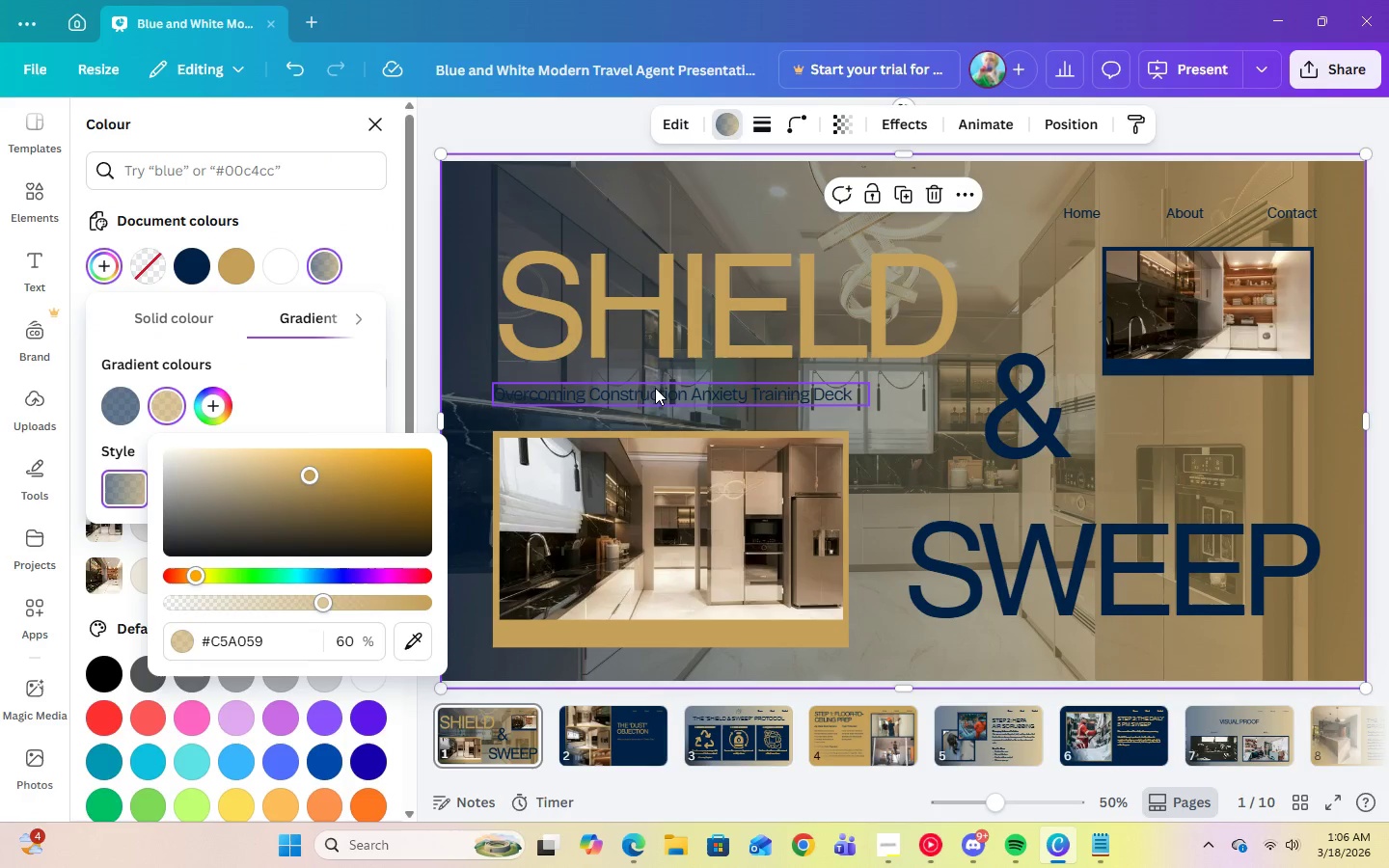 
left_click([654, 388])
 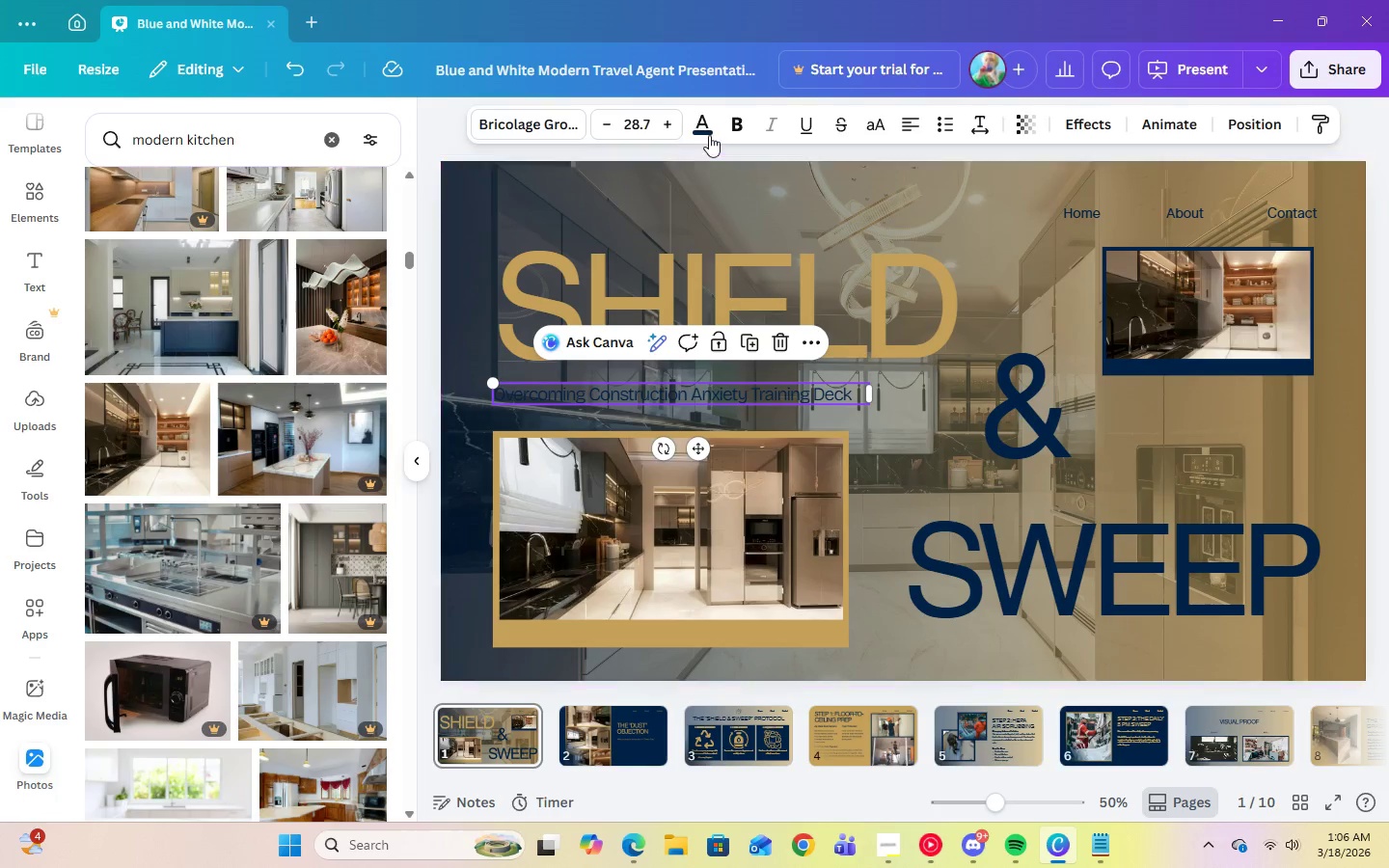 
left_click([710, 126])
 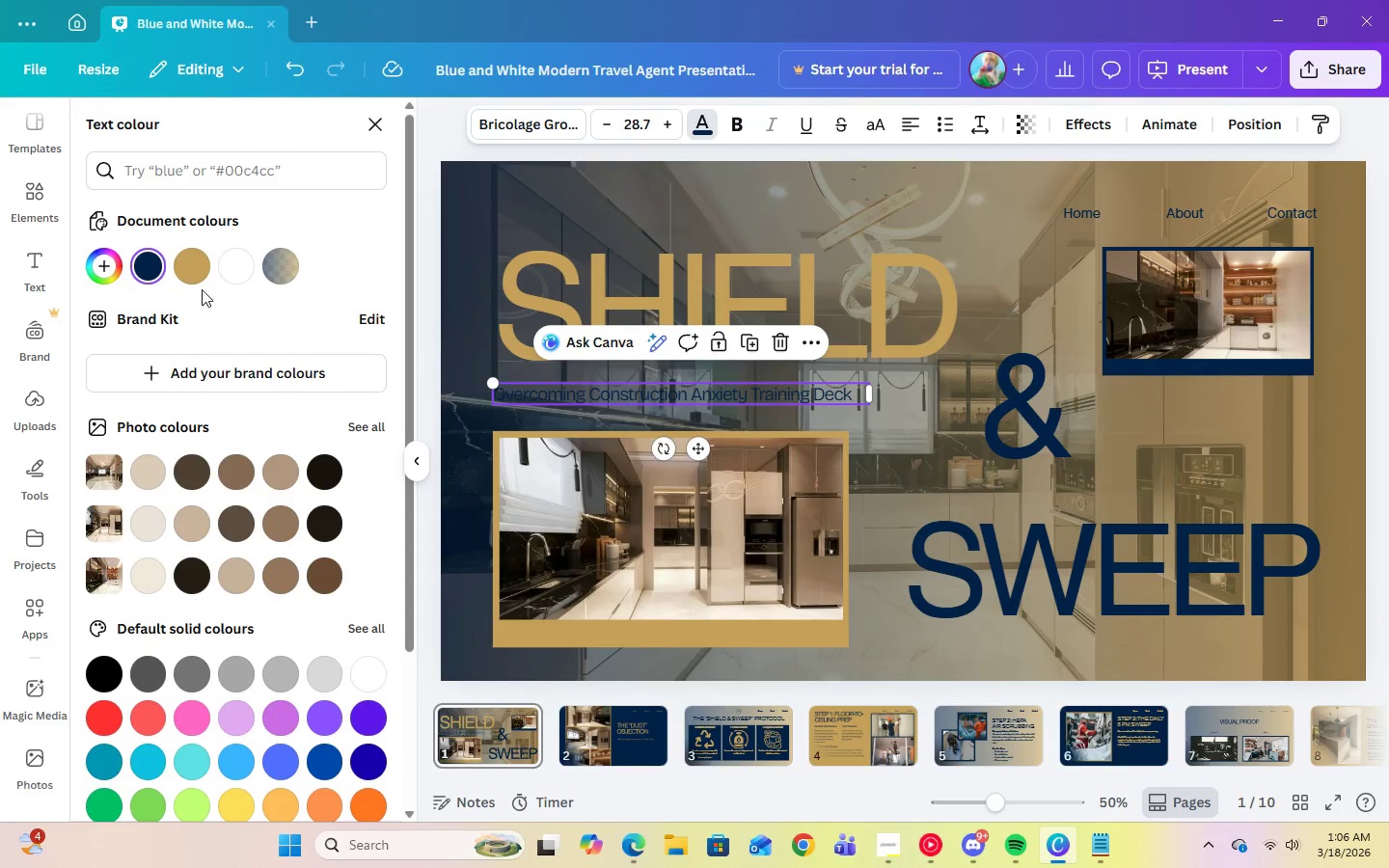 
left_click([203, 270])
 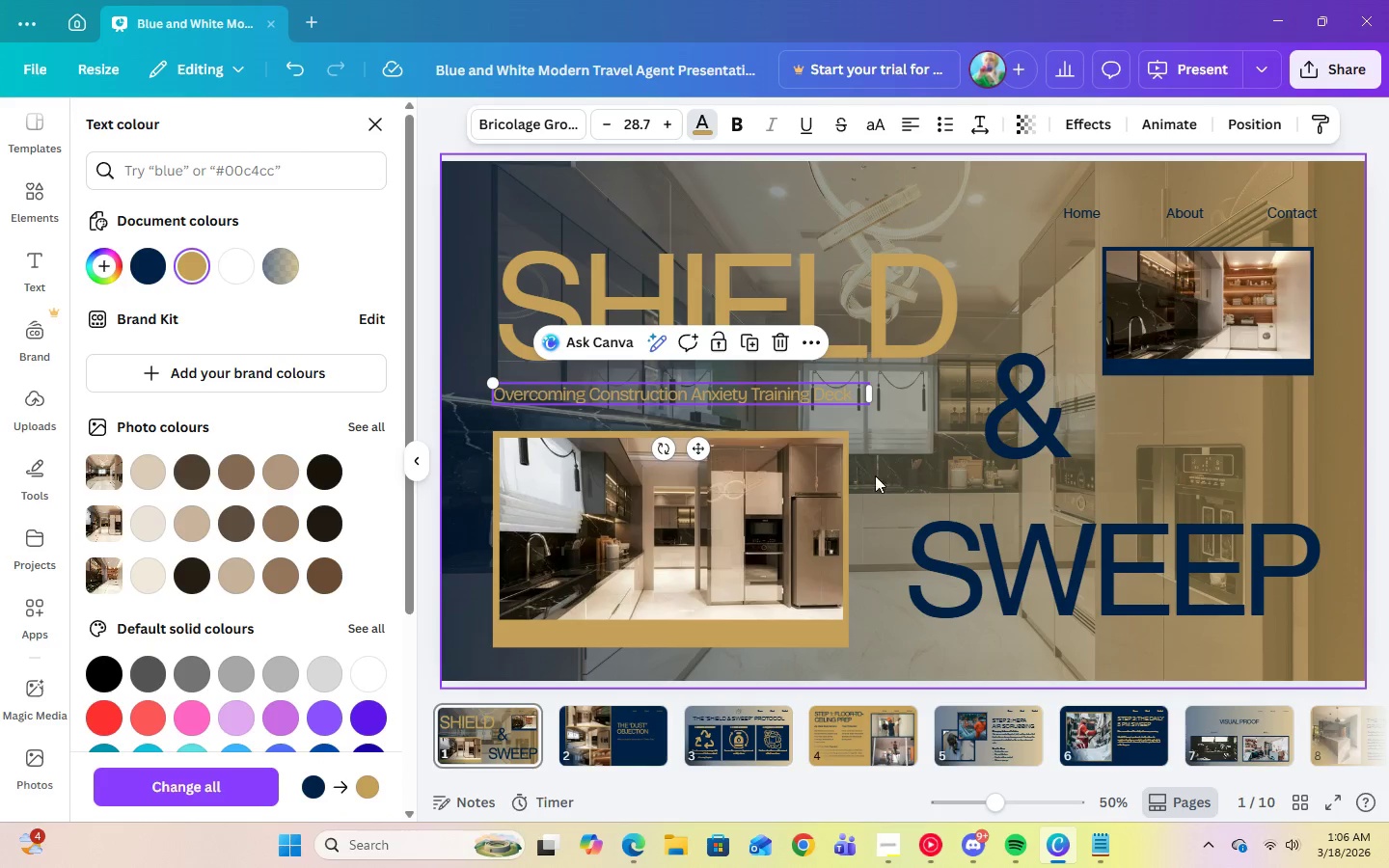 
left_click([905, 478])
 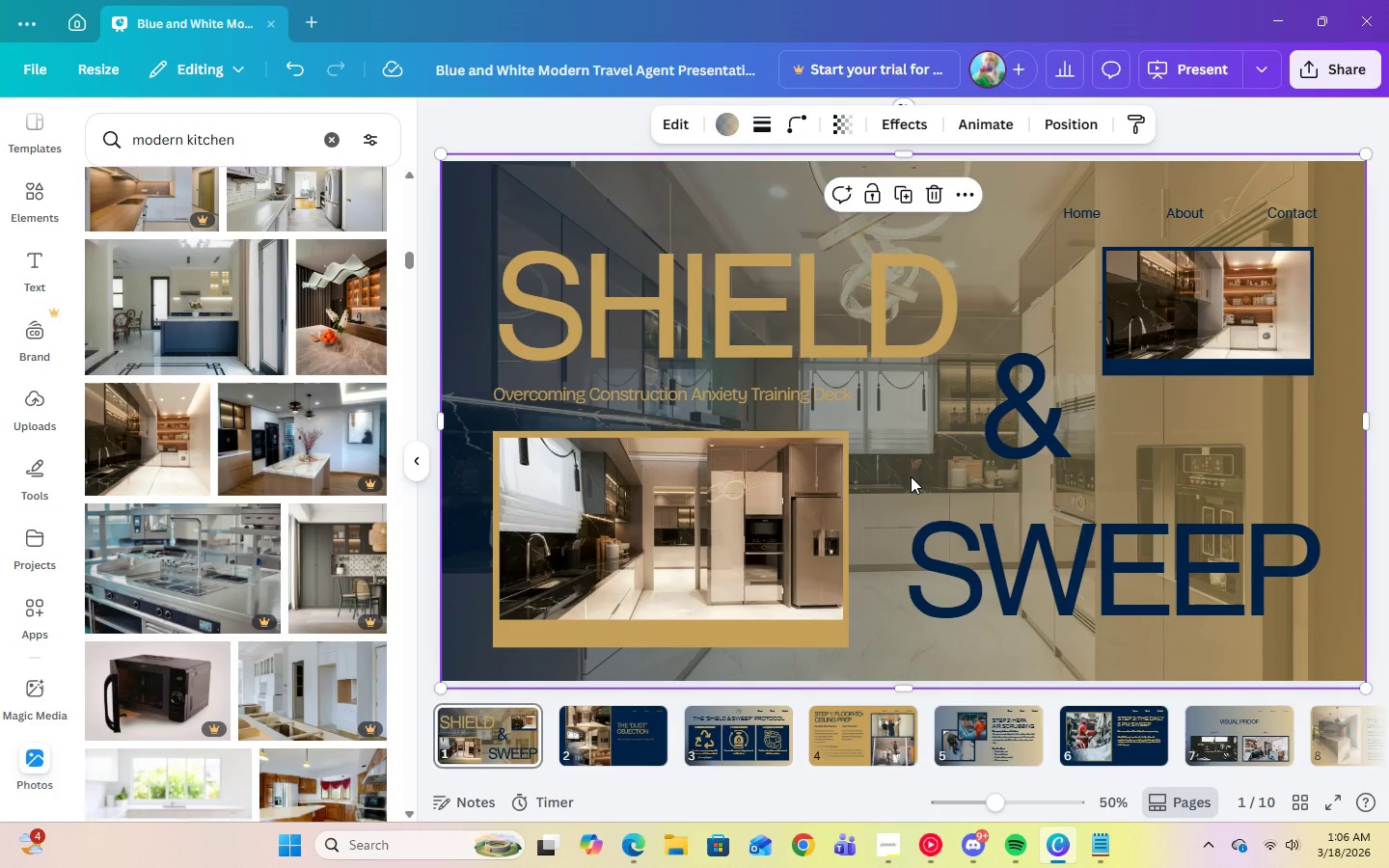 
wait(5.84)
 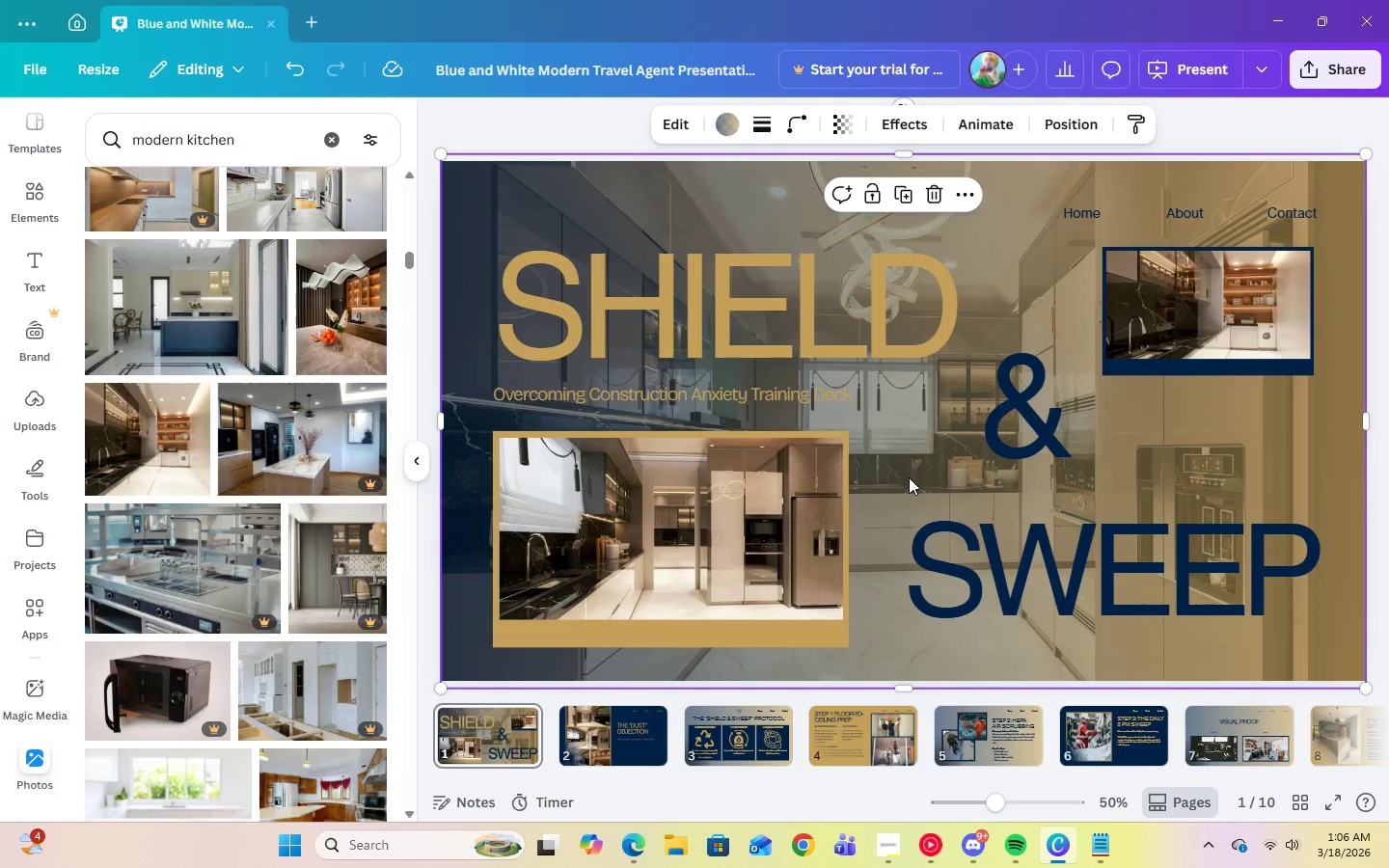 
left_click([505, 721])
 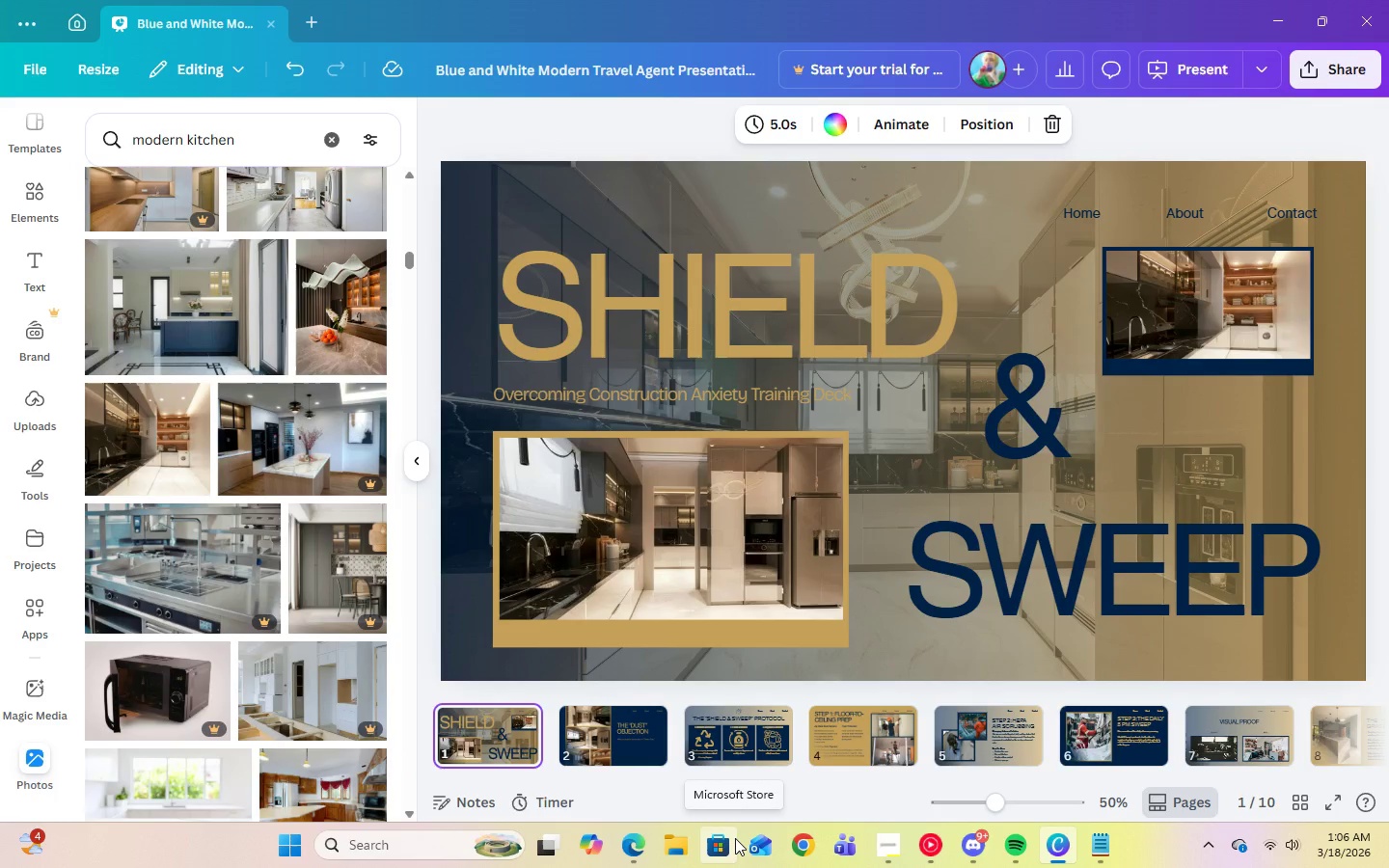 
key(ArrowRight)
 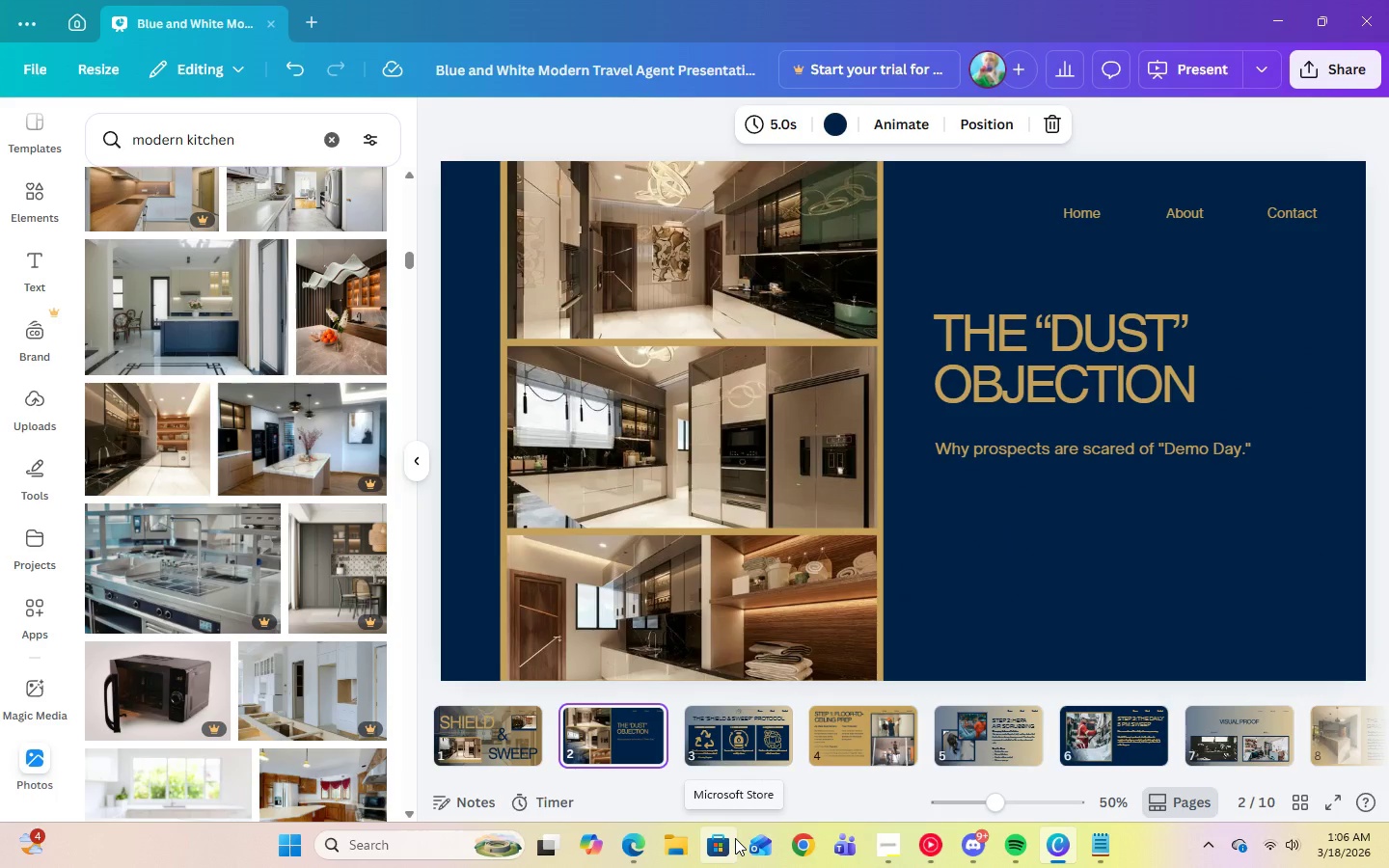 
key(ArrowLeft)
 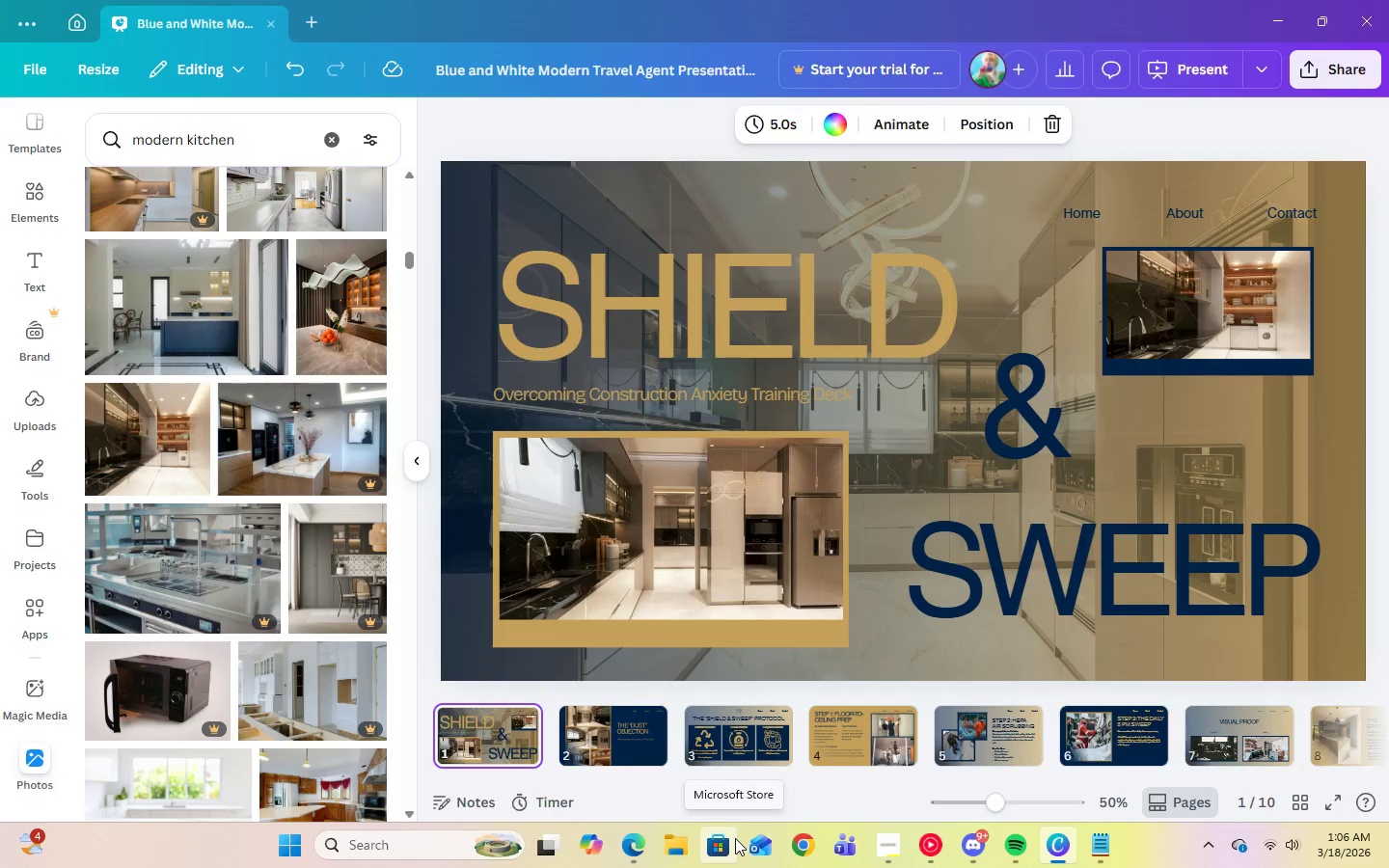 
key(ArrowRight)
 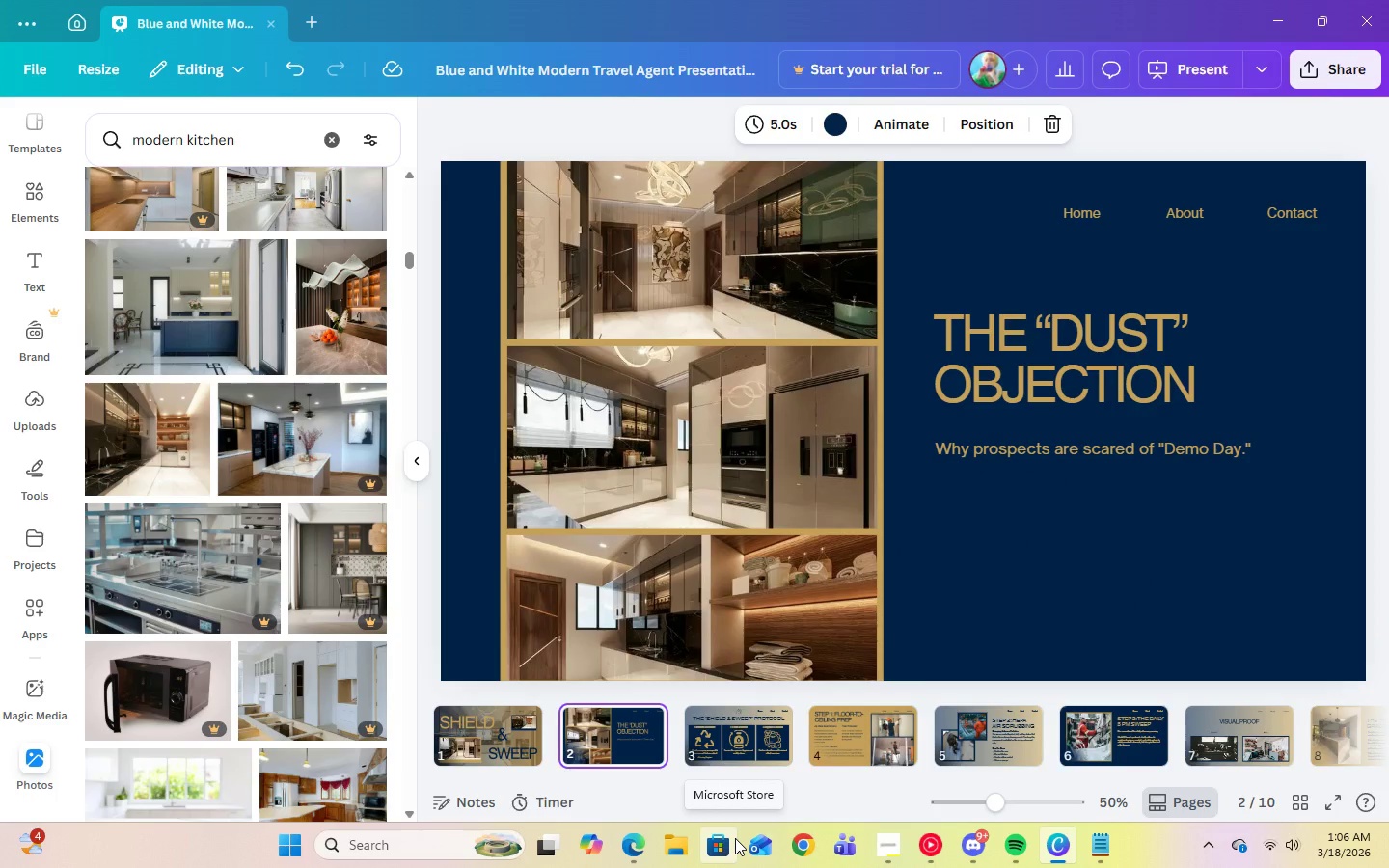 
left_click([1007, 337])
 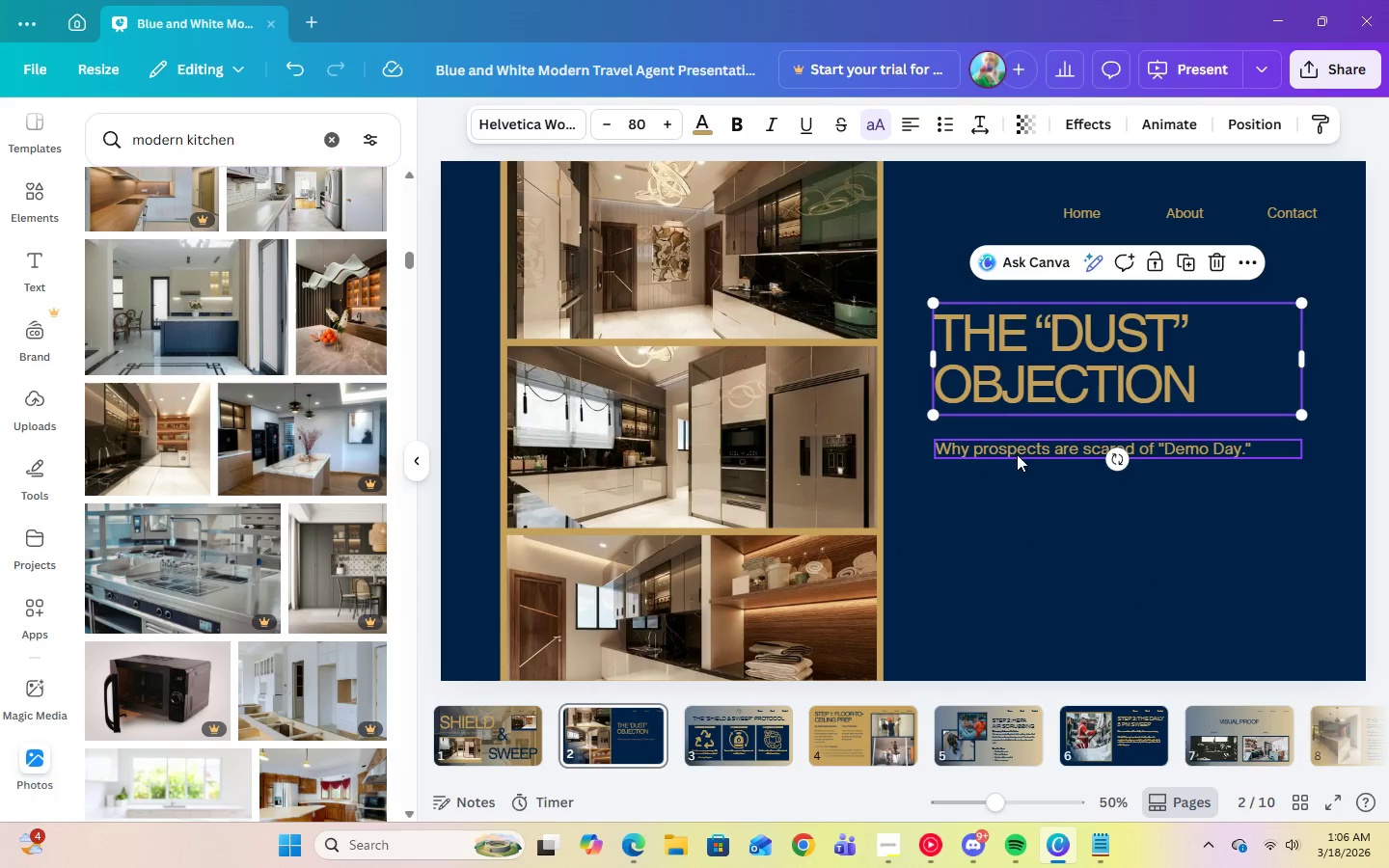 
left_click([1017, 450])
 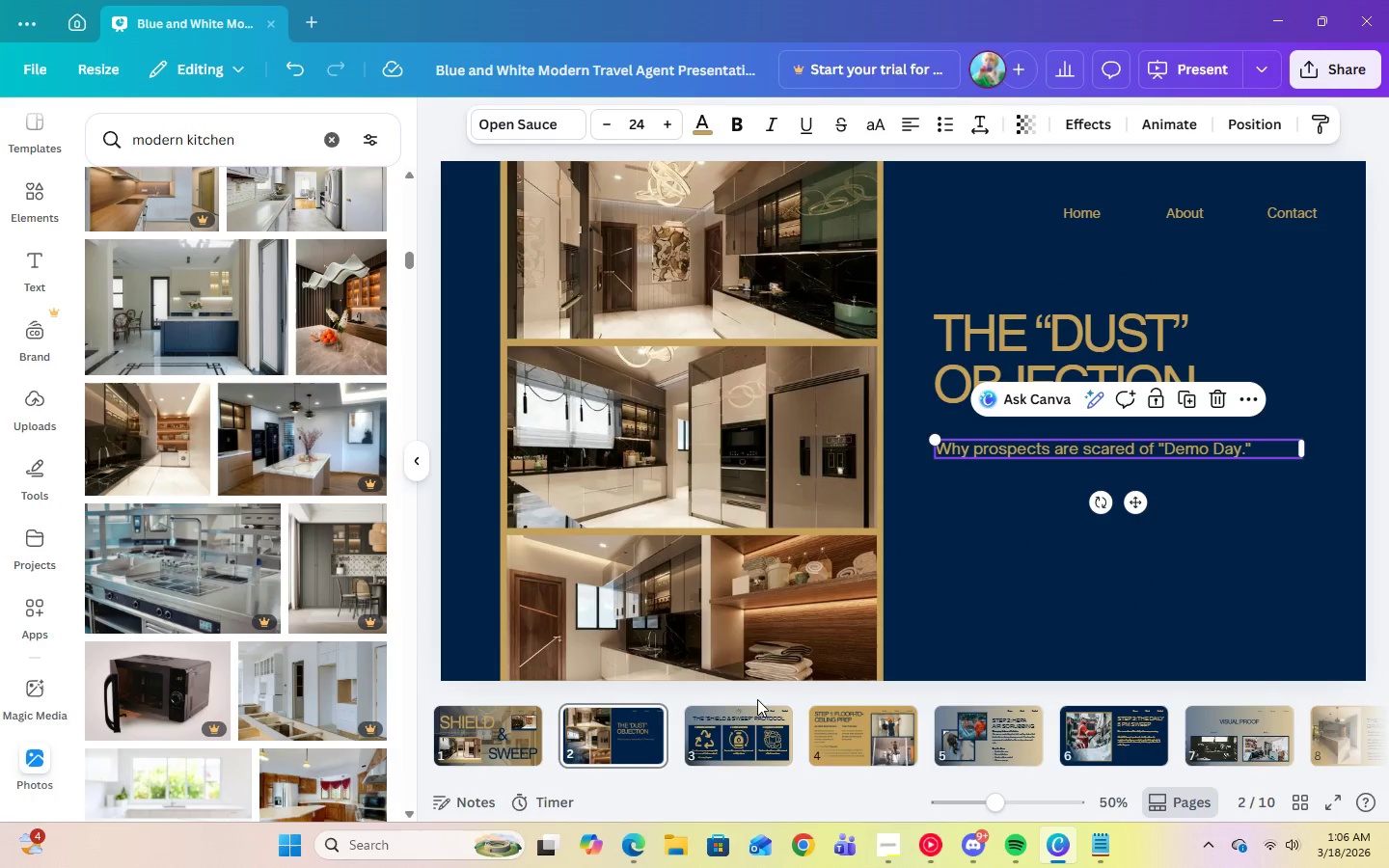 
left_click([758, 714])
 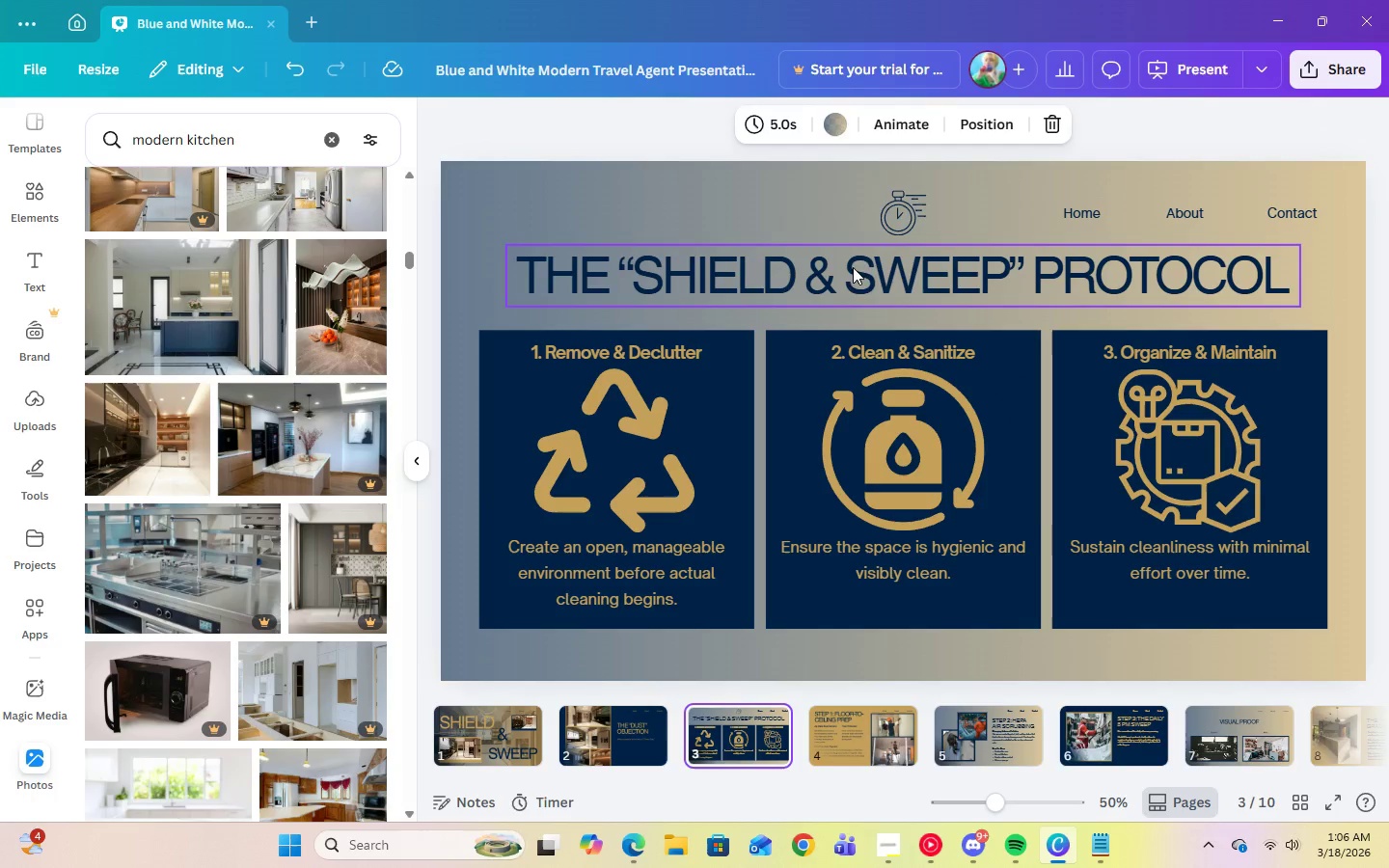 
left_click([875, 276])
 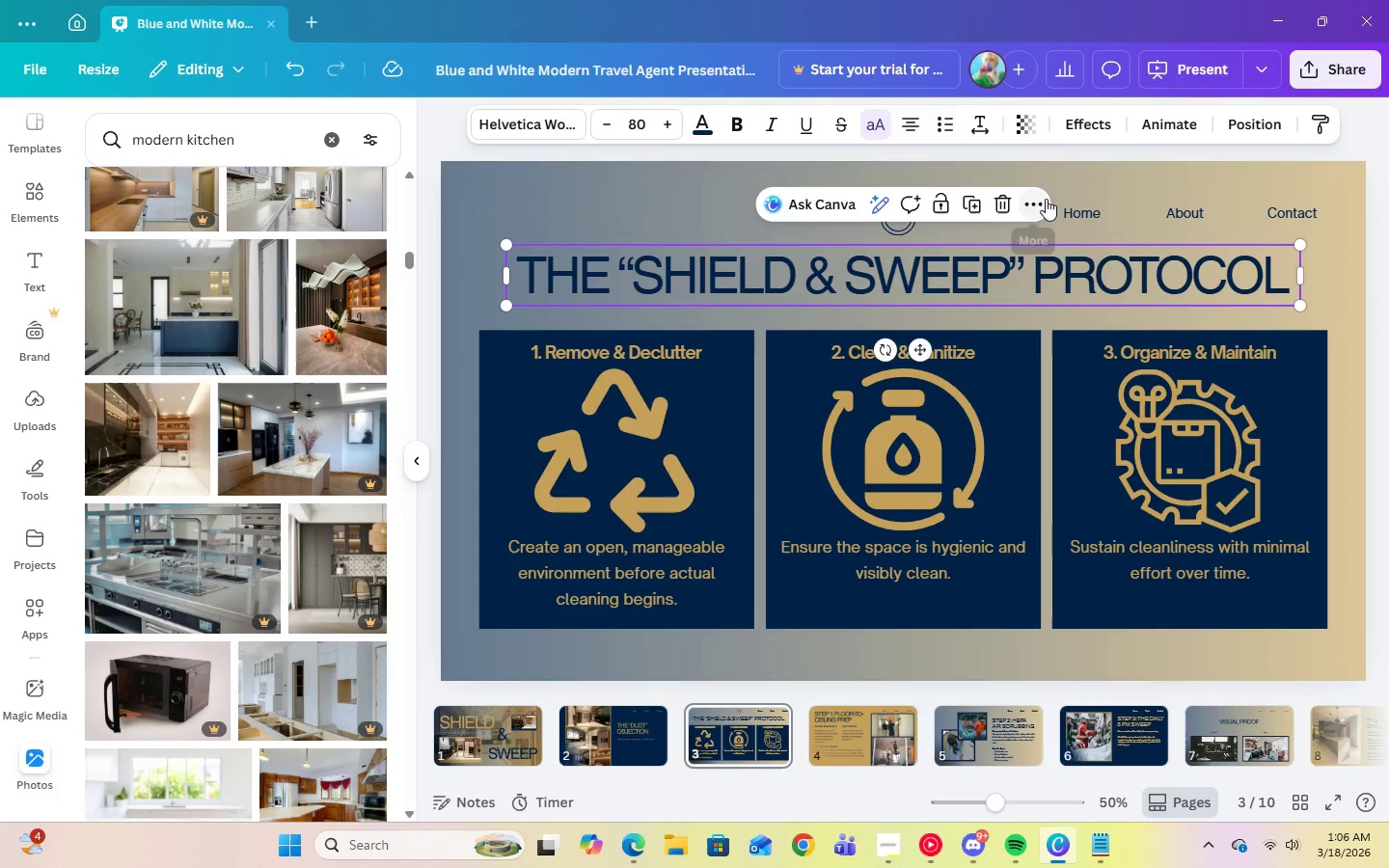 
left_click([1077, 208])
 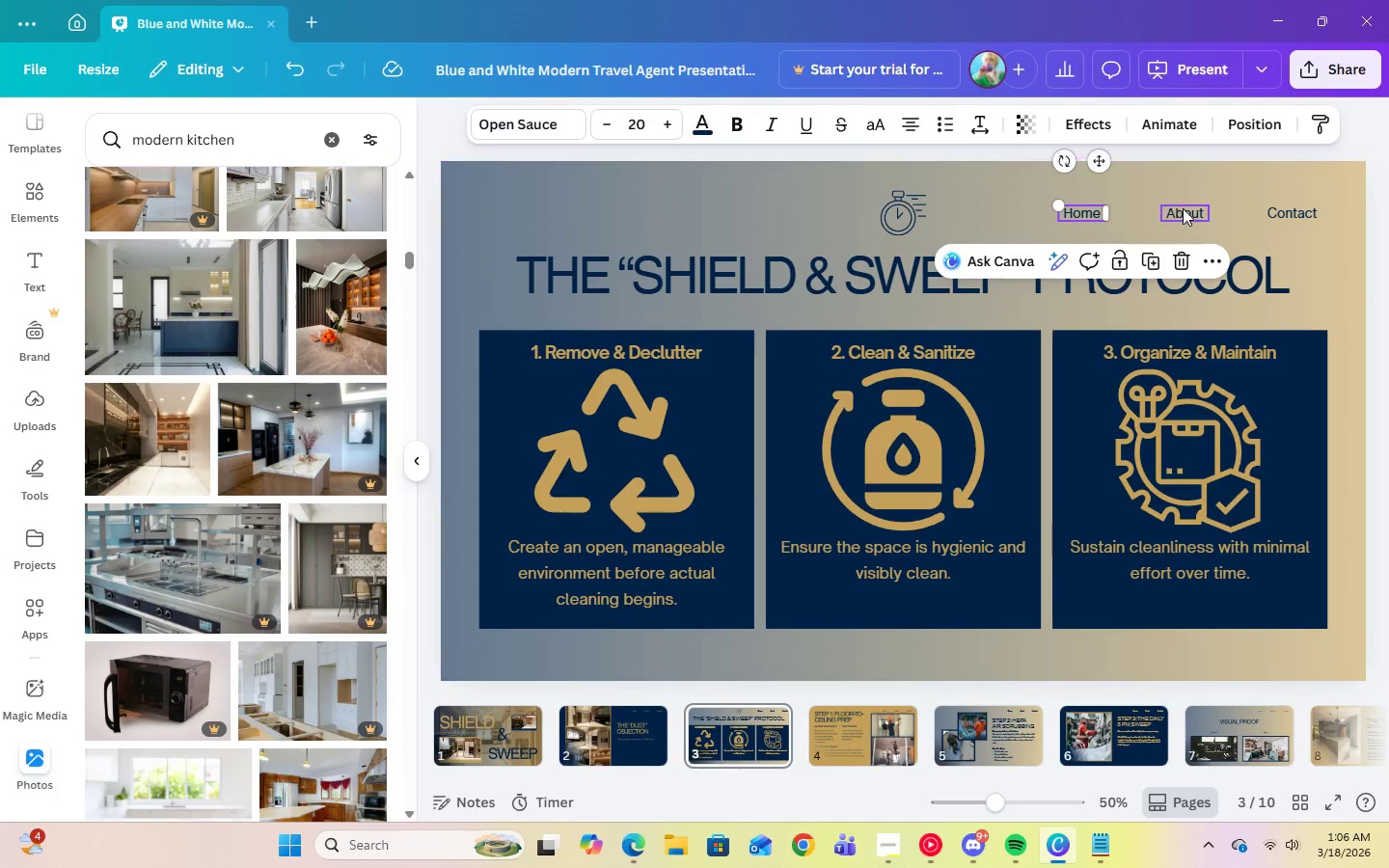 
left_click([1183, 208])
 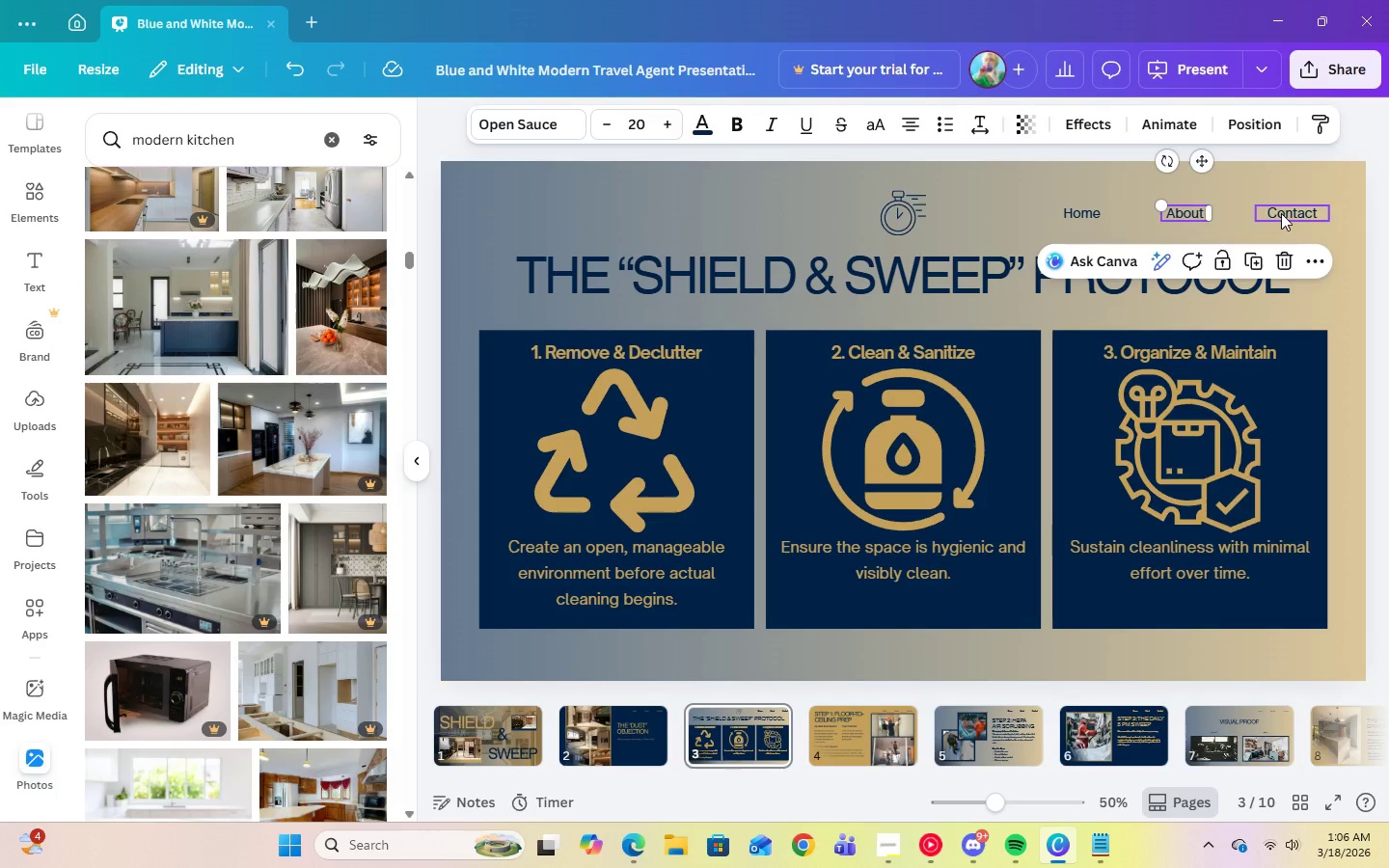 
left_click([1281, 213])
 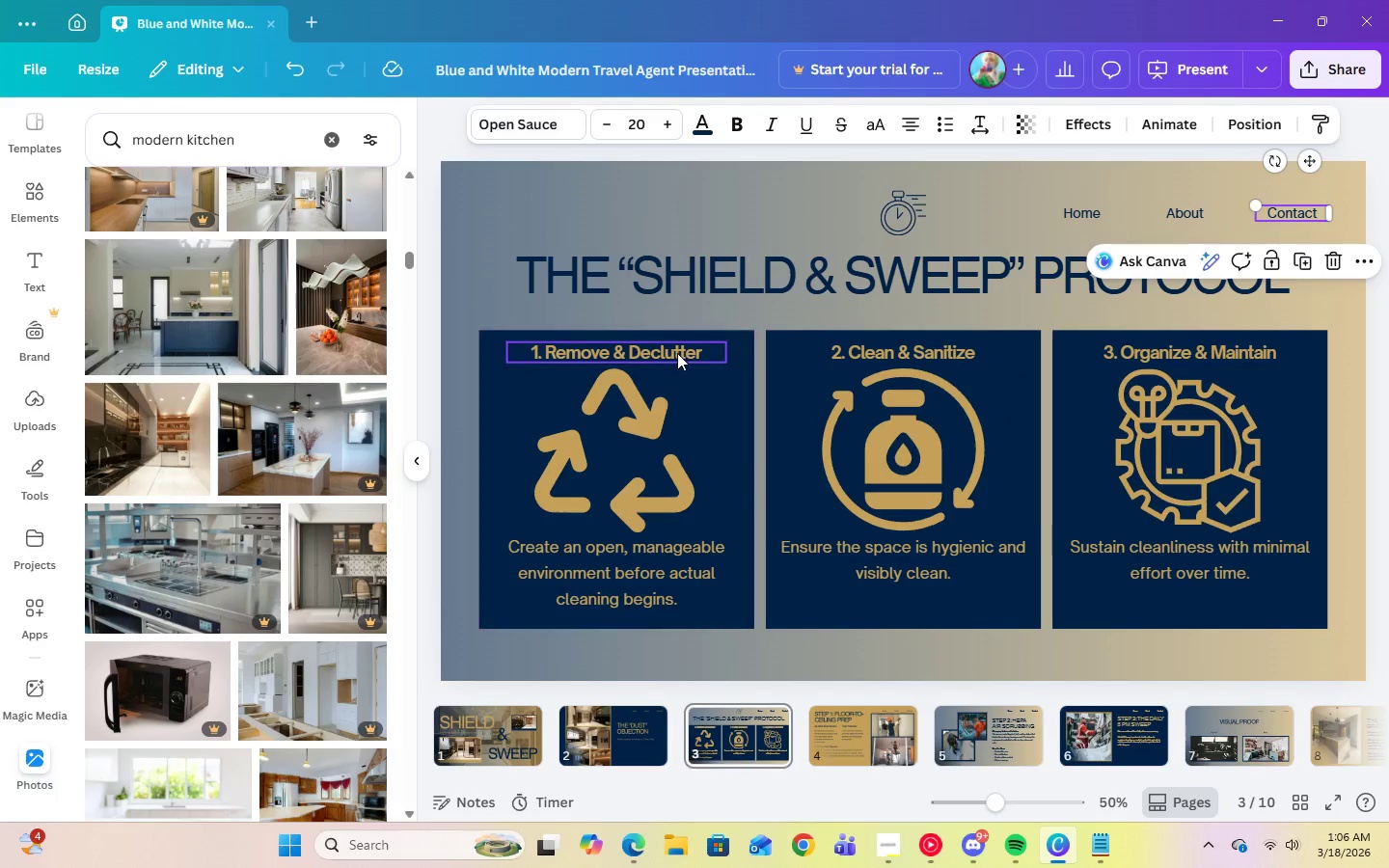 
left_click([677, 353])
 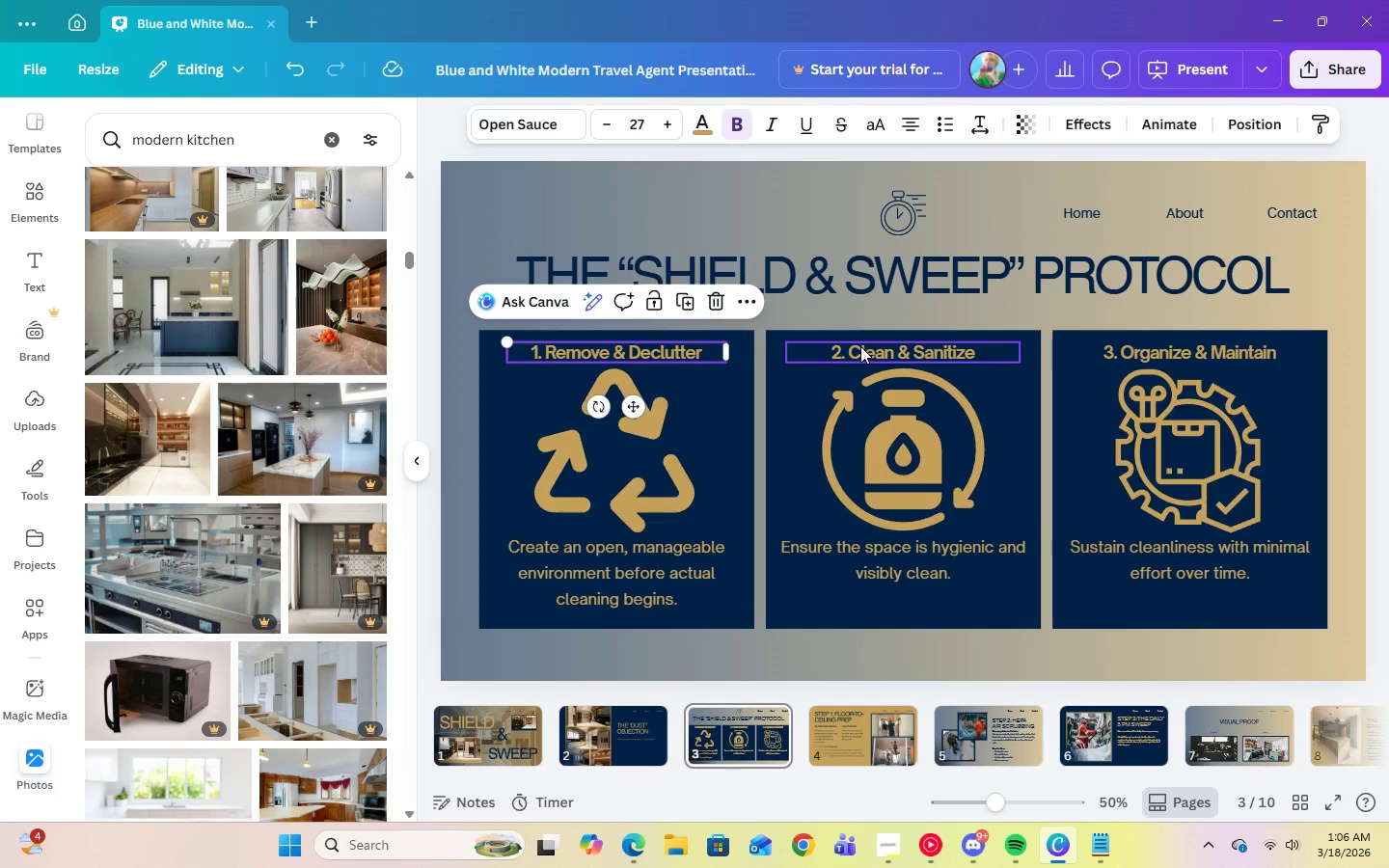 
left_click([860, 346])
 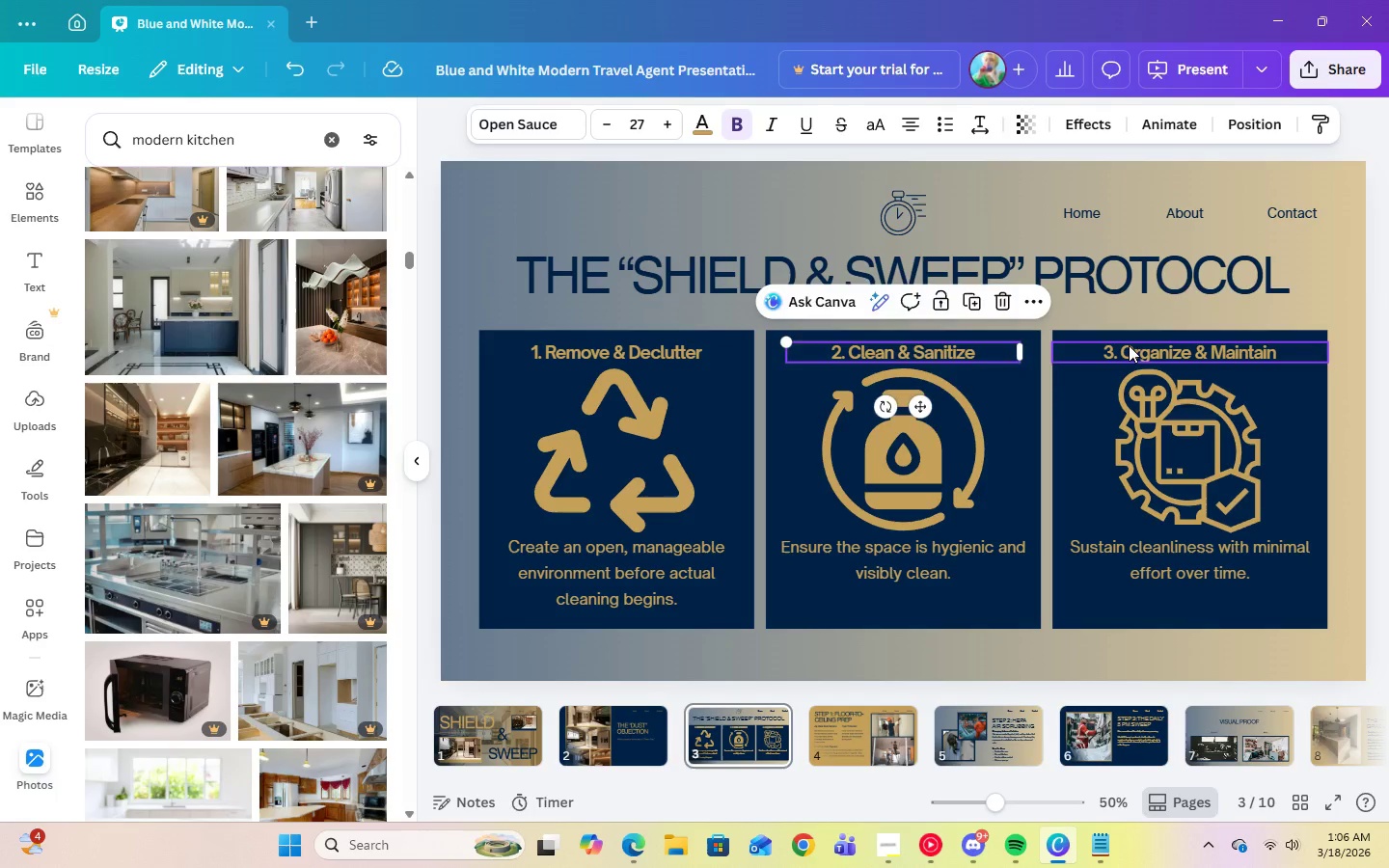 
left_click([1131, 345])
 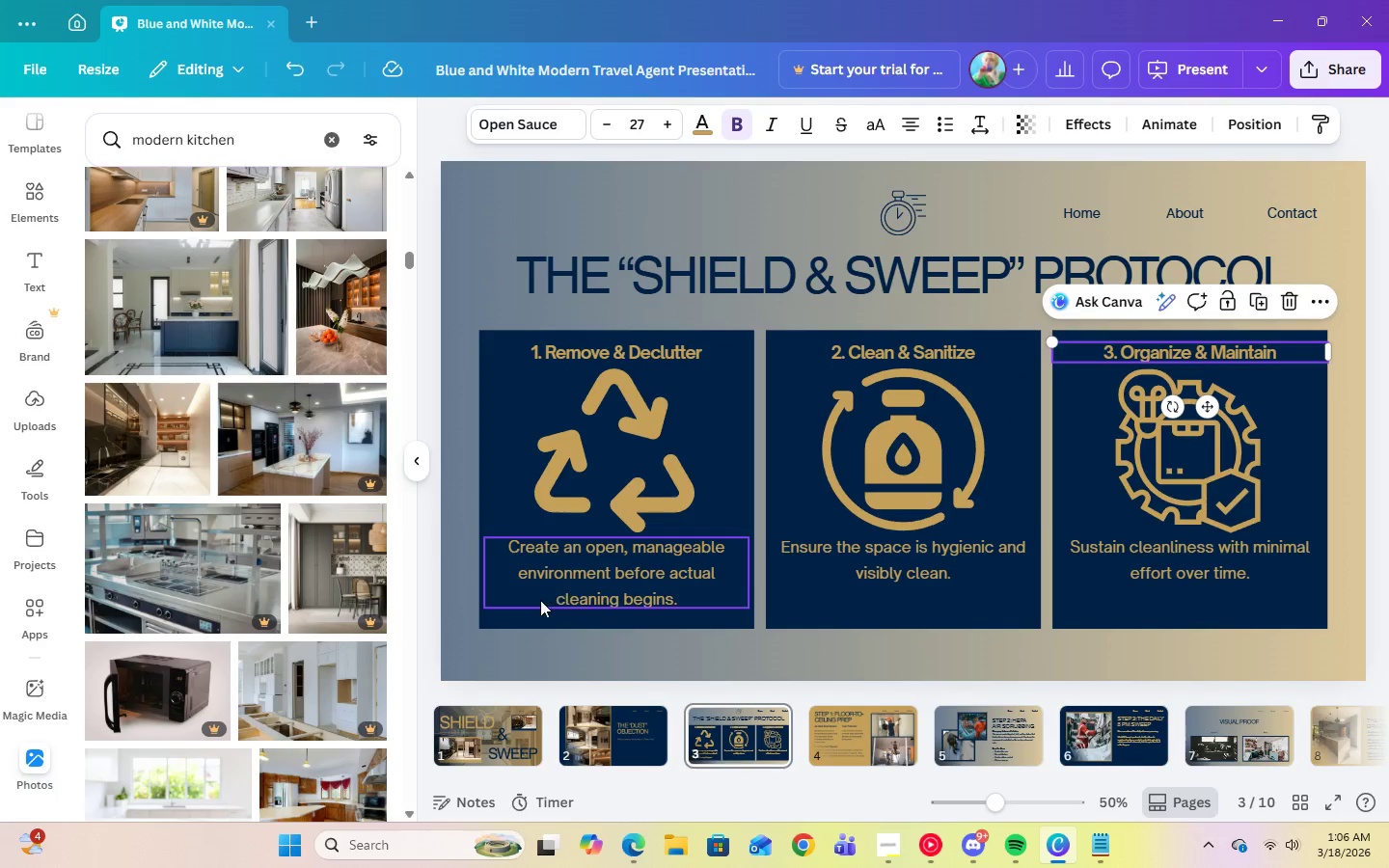 
left_click([540, 600])
 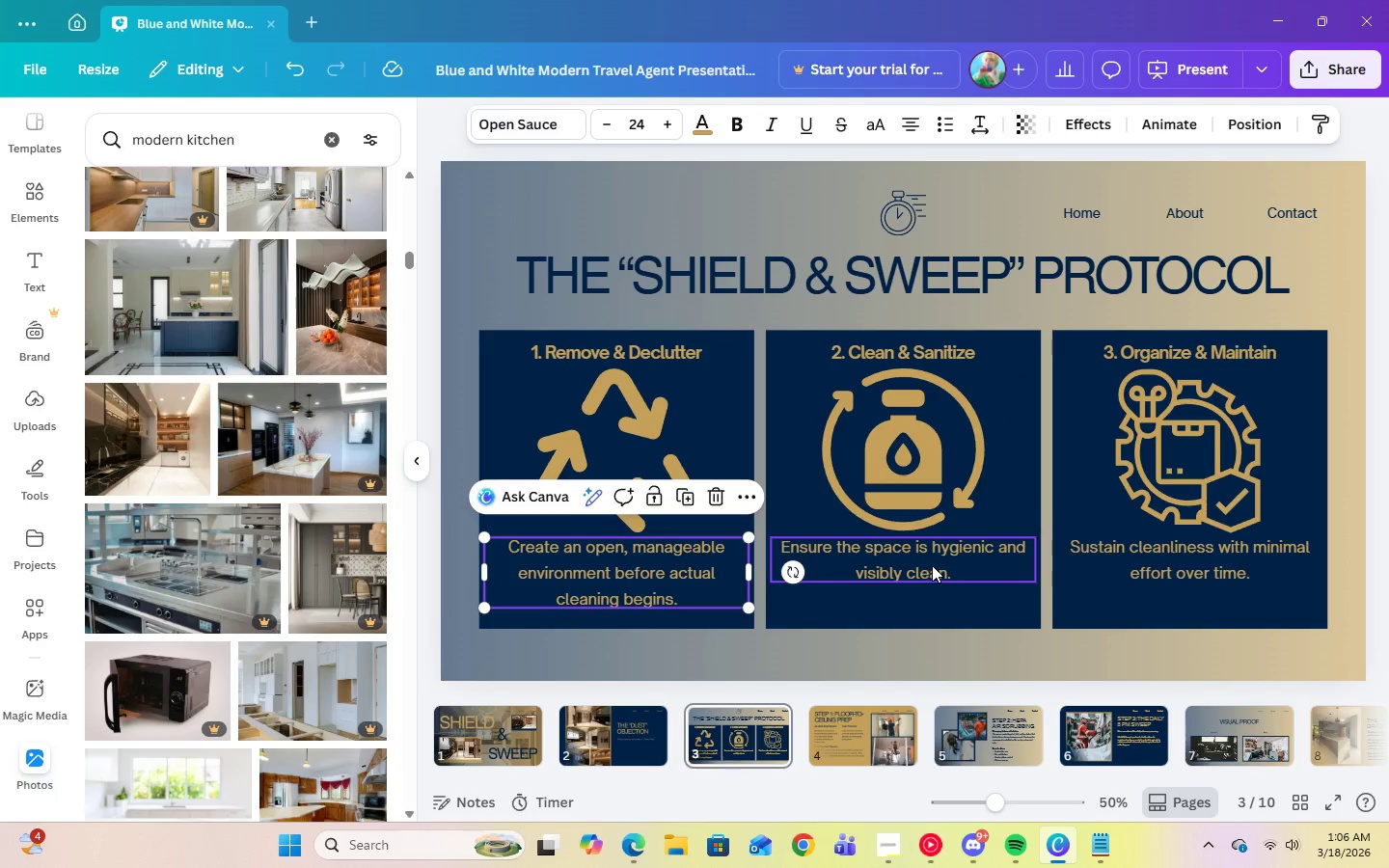 
left_click([932, 565])
 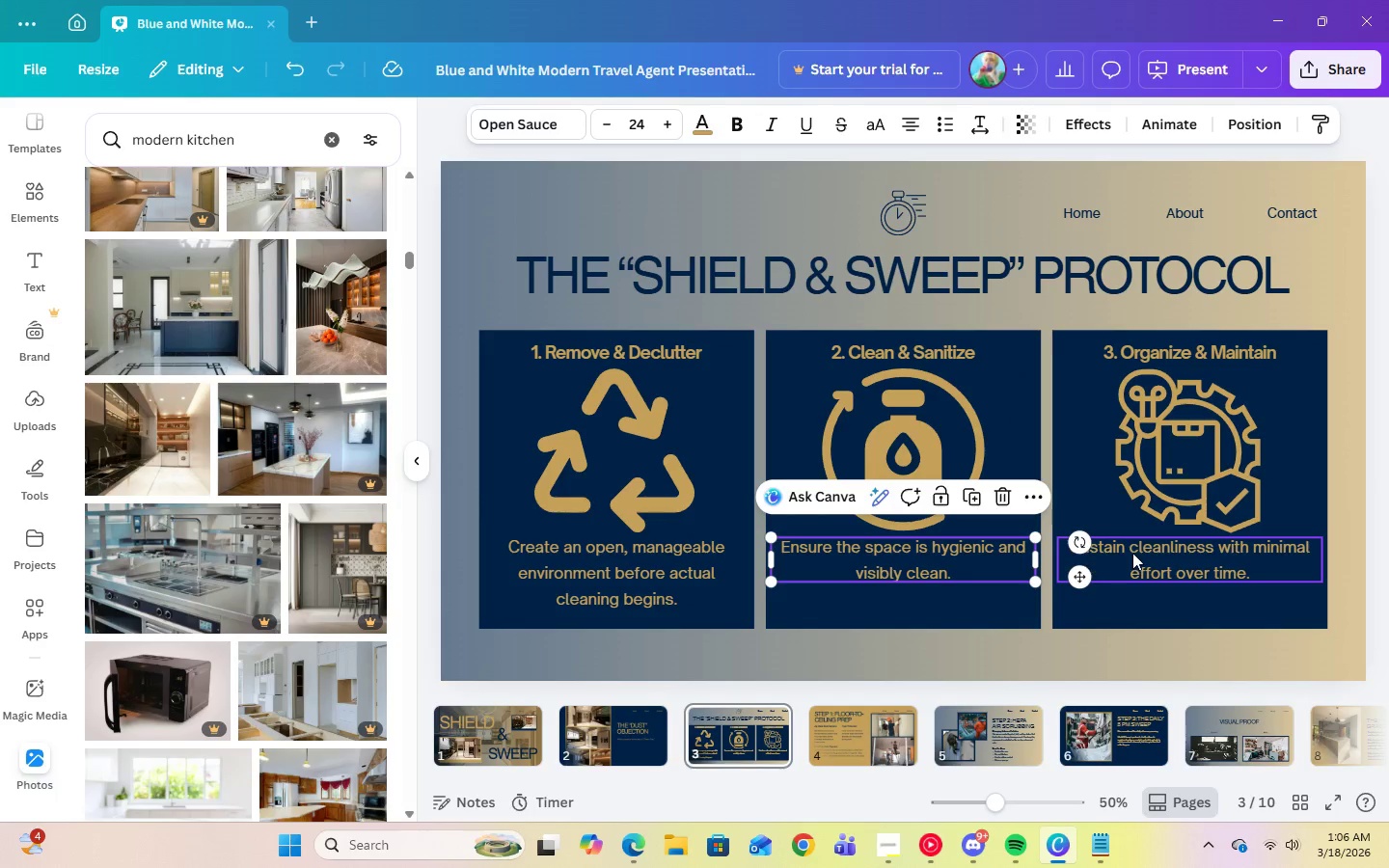 
left_click([1134, 553])
 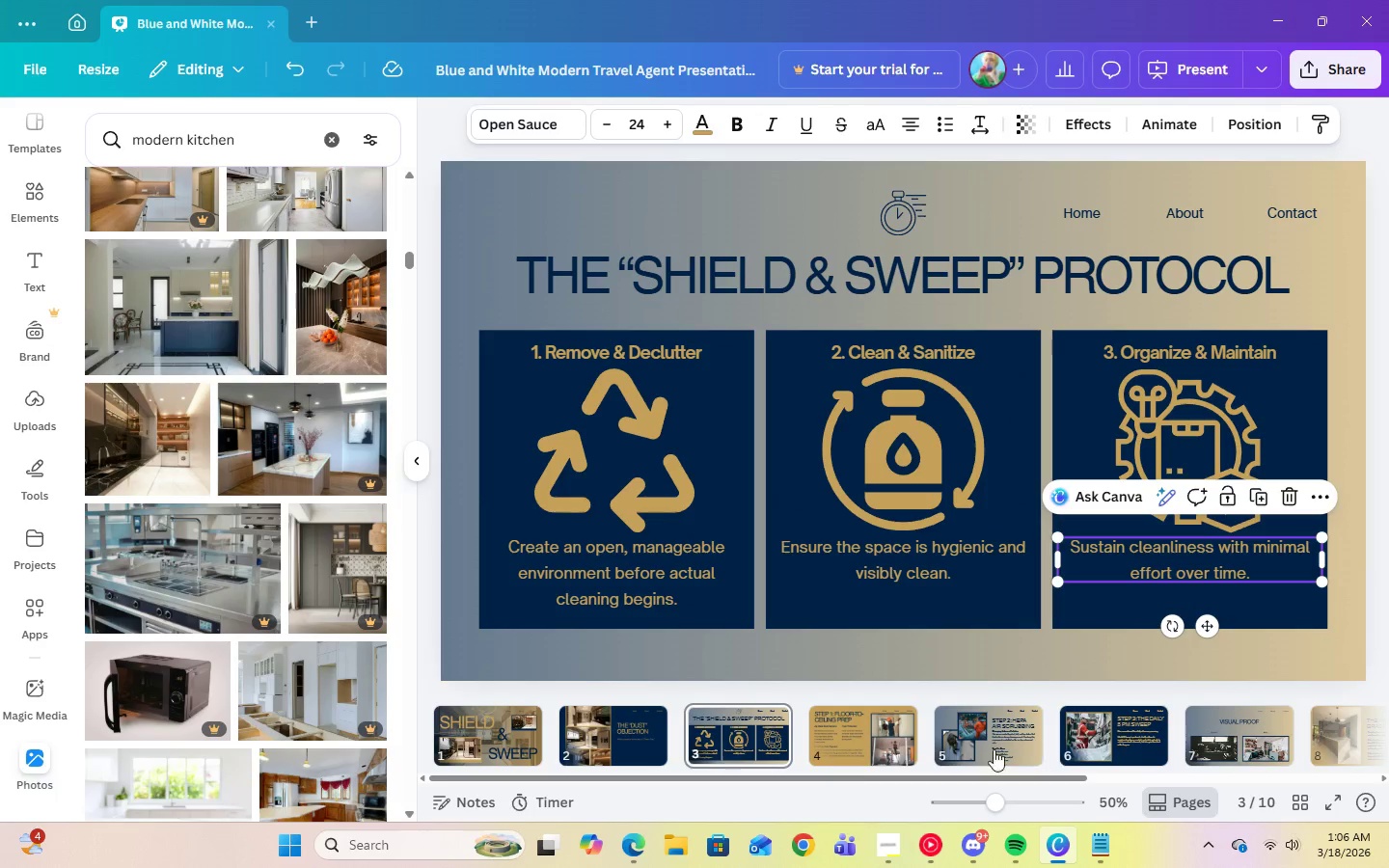 
left_click([856, 754])
 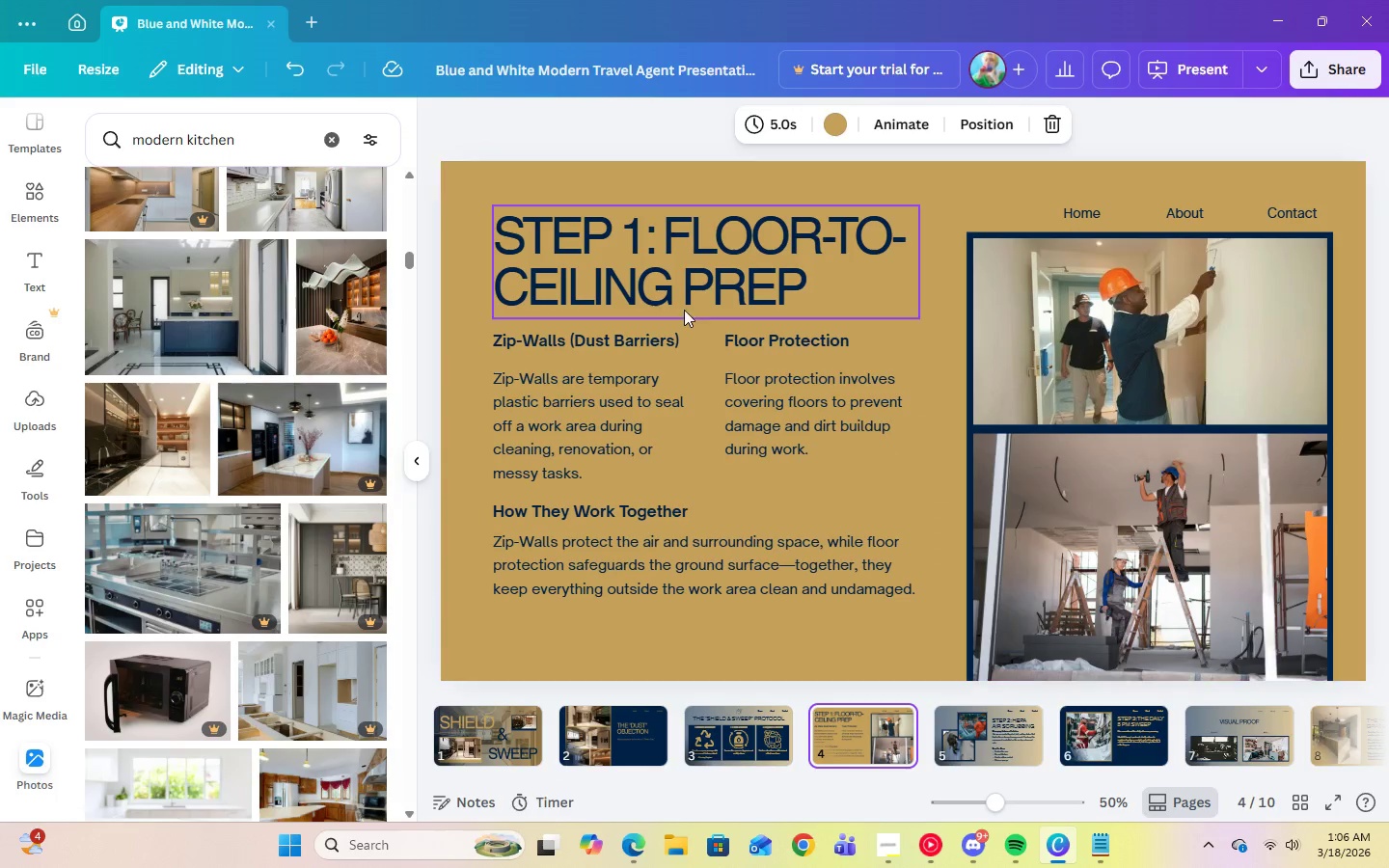 
left_click([682, 305])
 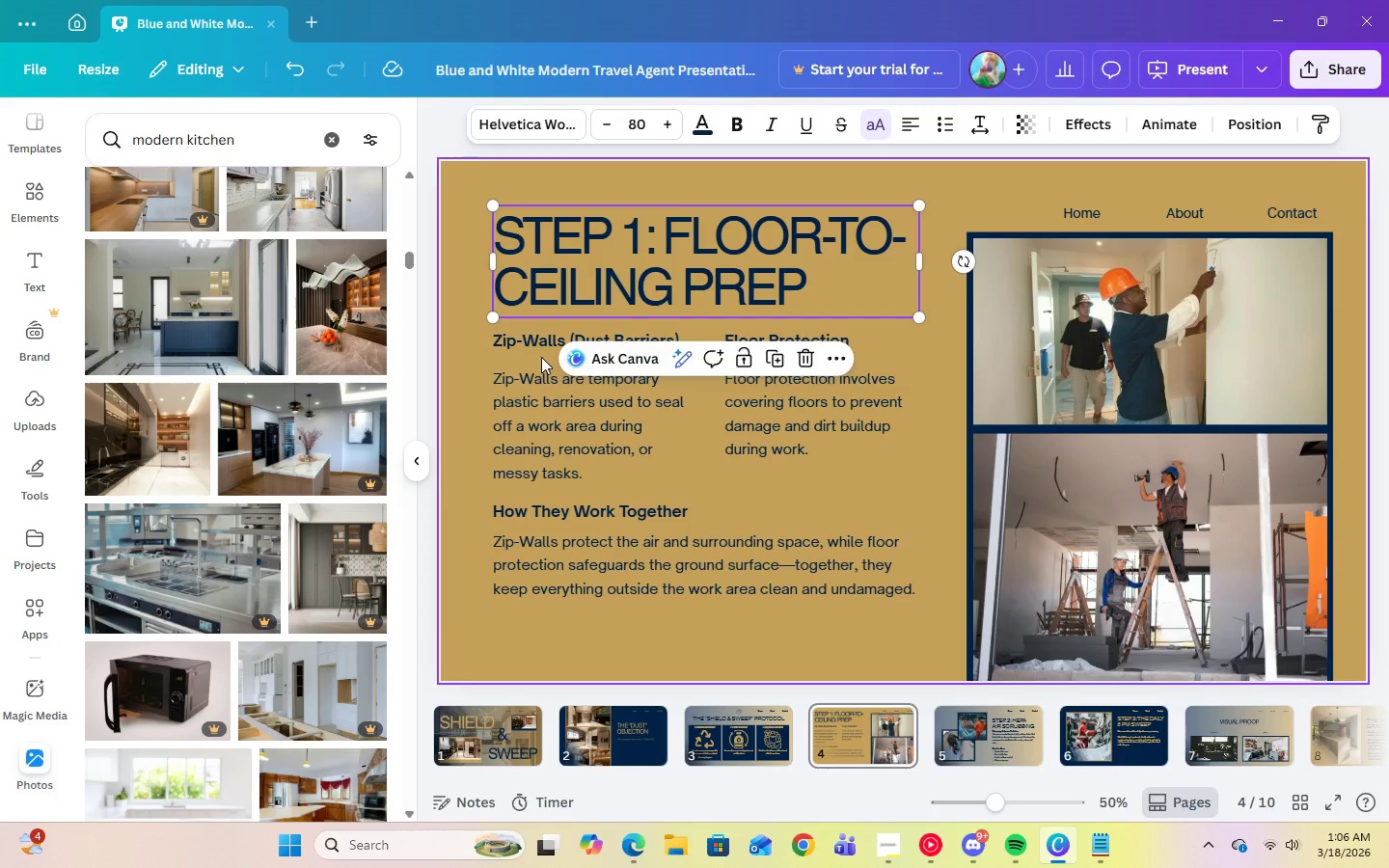 
left_click([540, 339])
 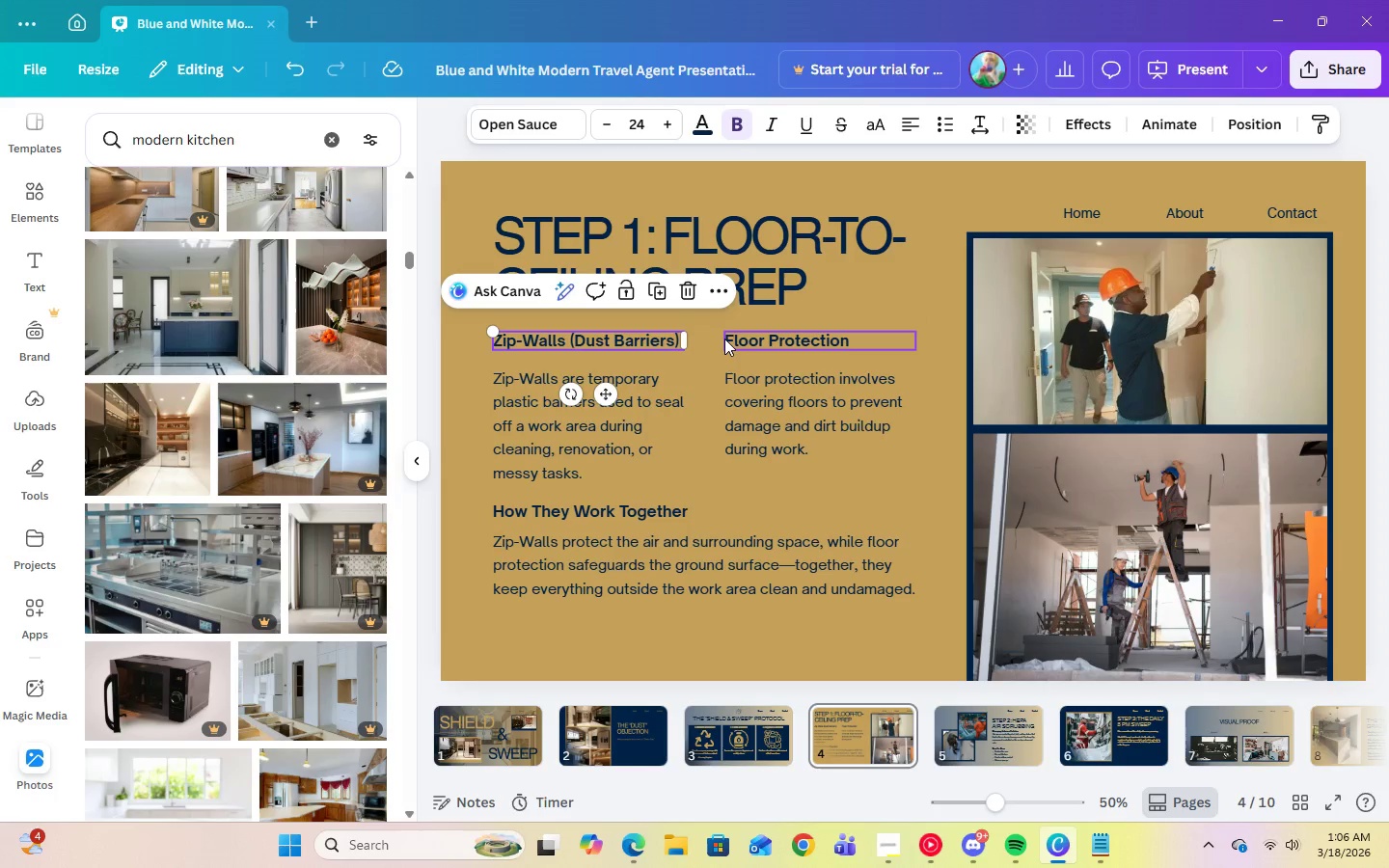 
left_click([727, 339])
 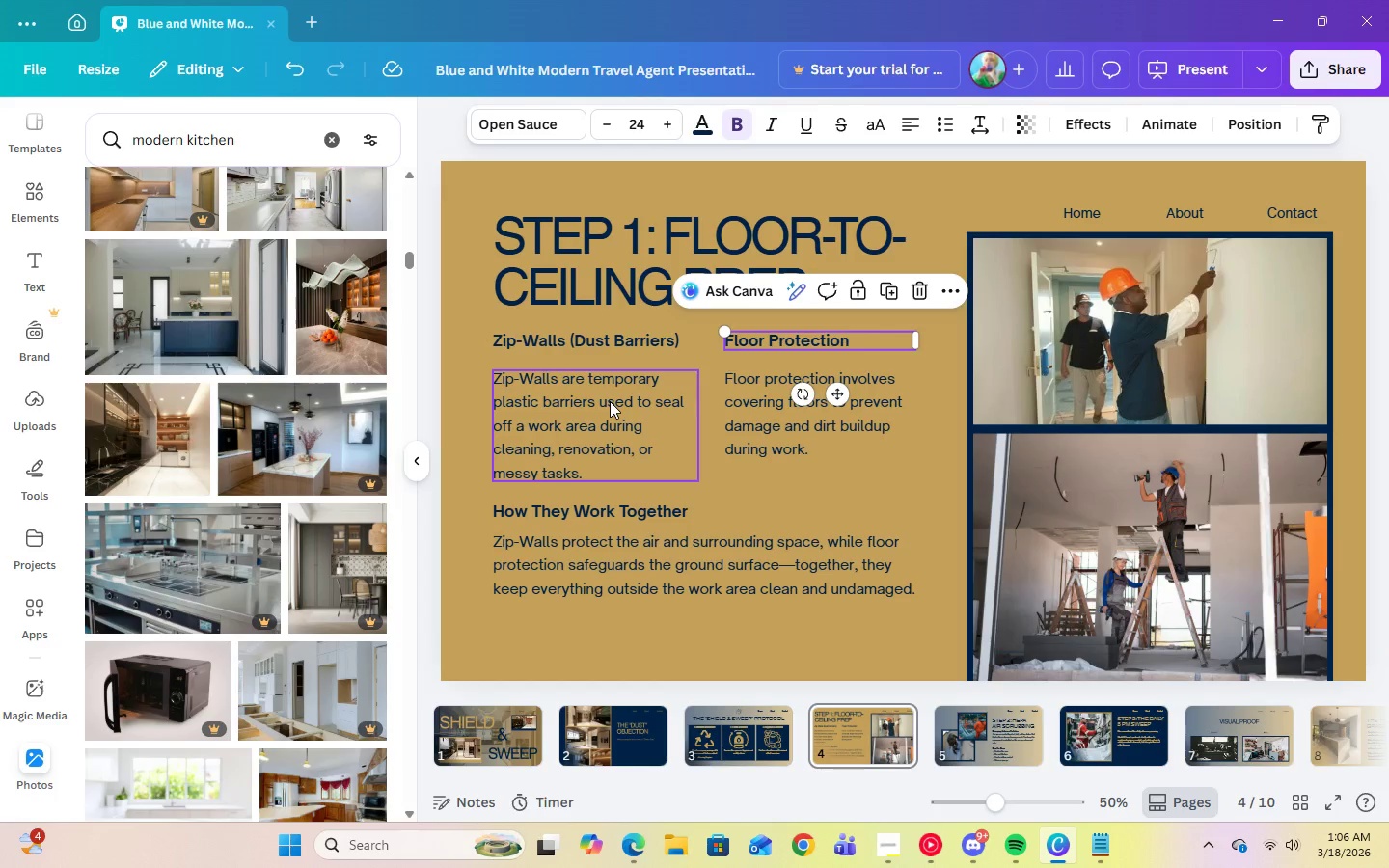 
left_click([610, 401])
 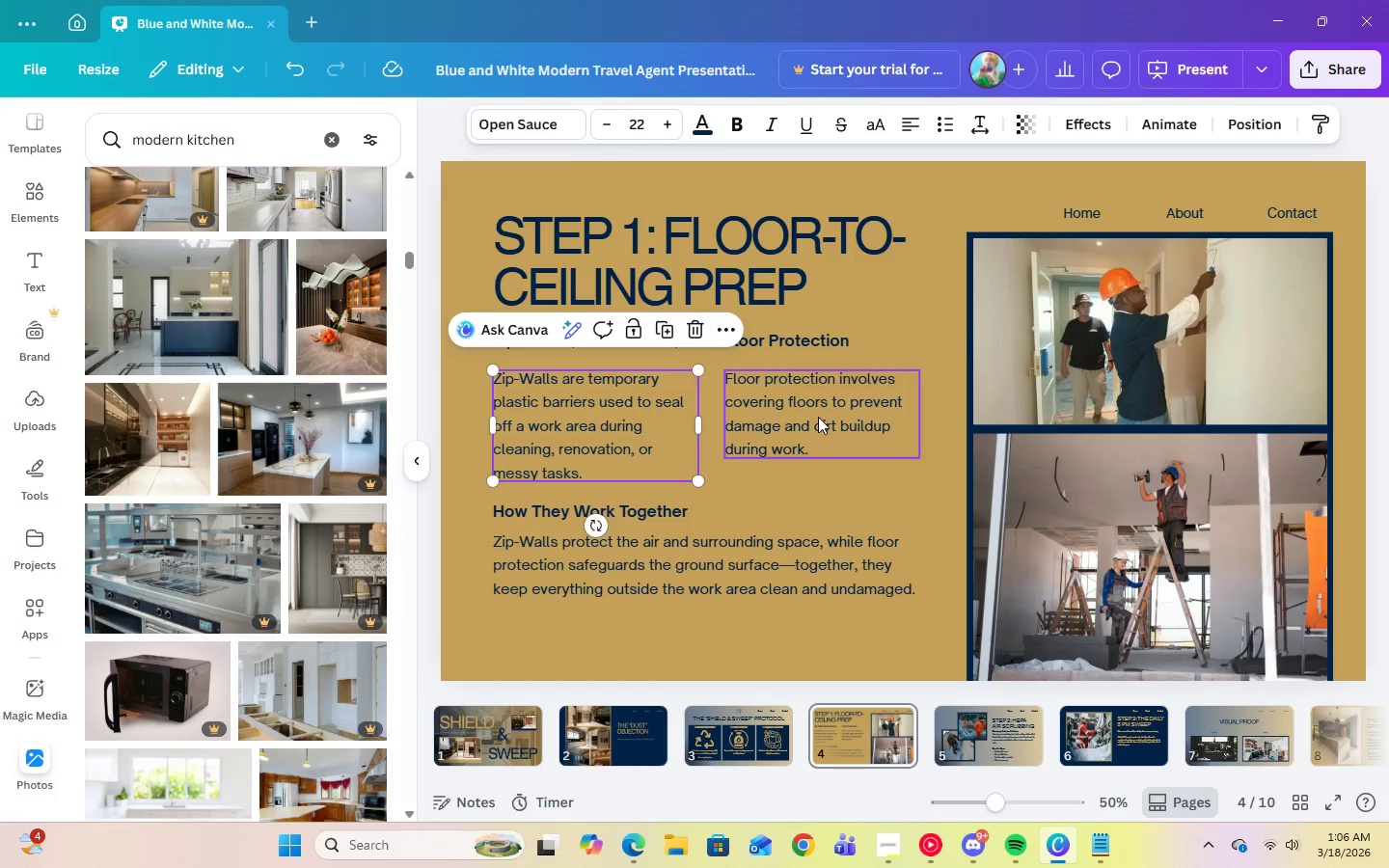 
left_click([818, 417])
 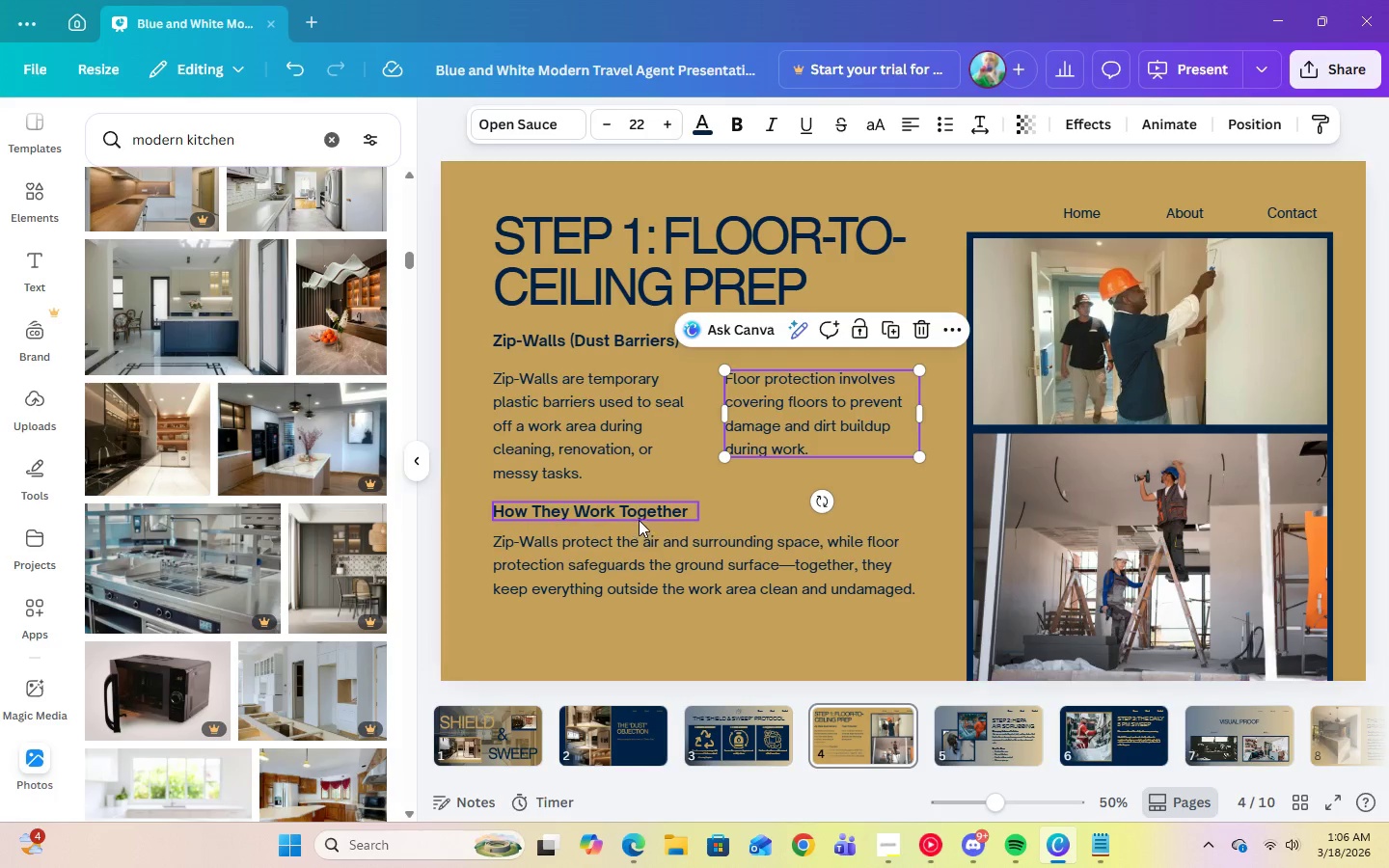 
left_click([638, 516])
 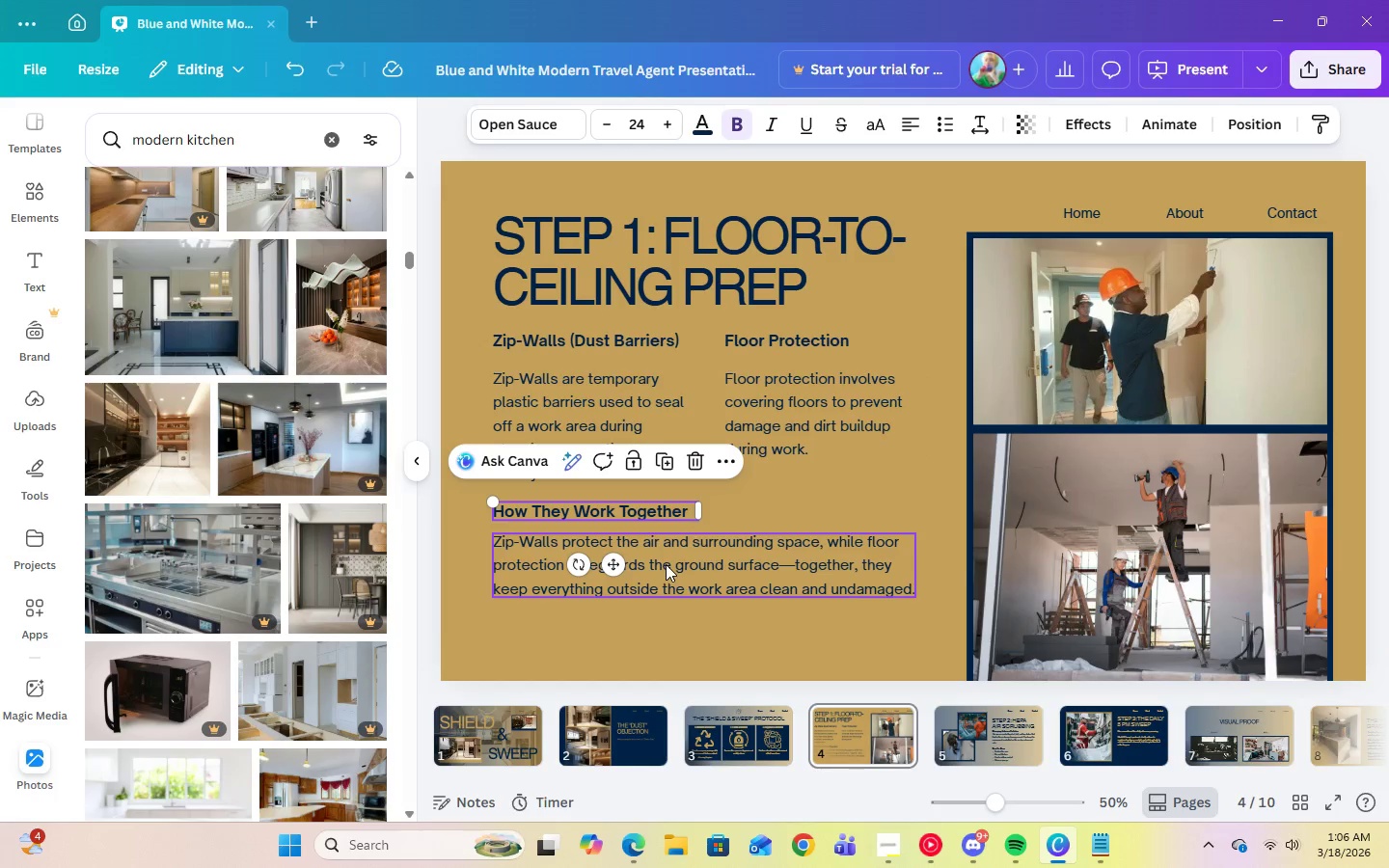 
left_click([666, 564])
 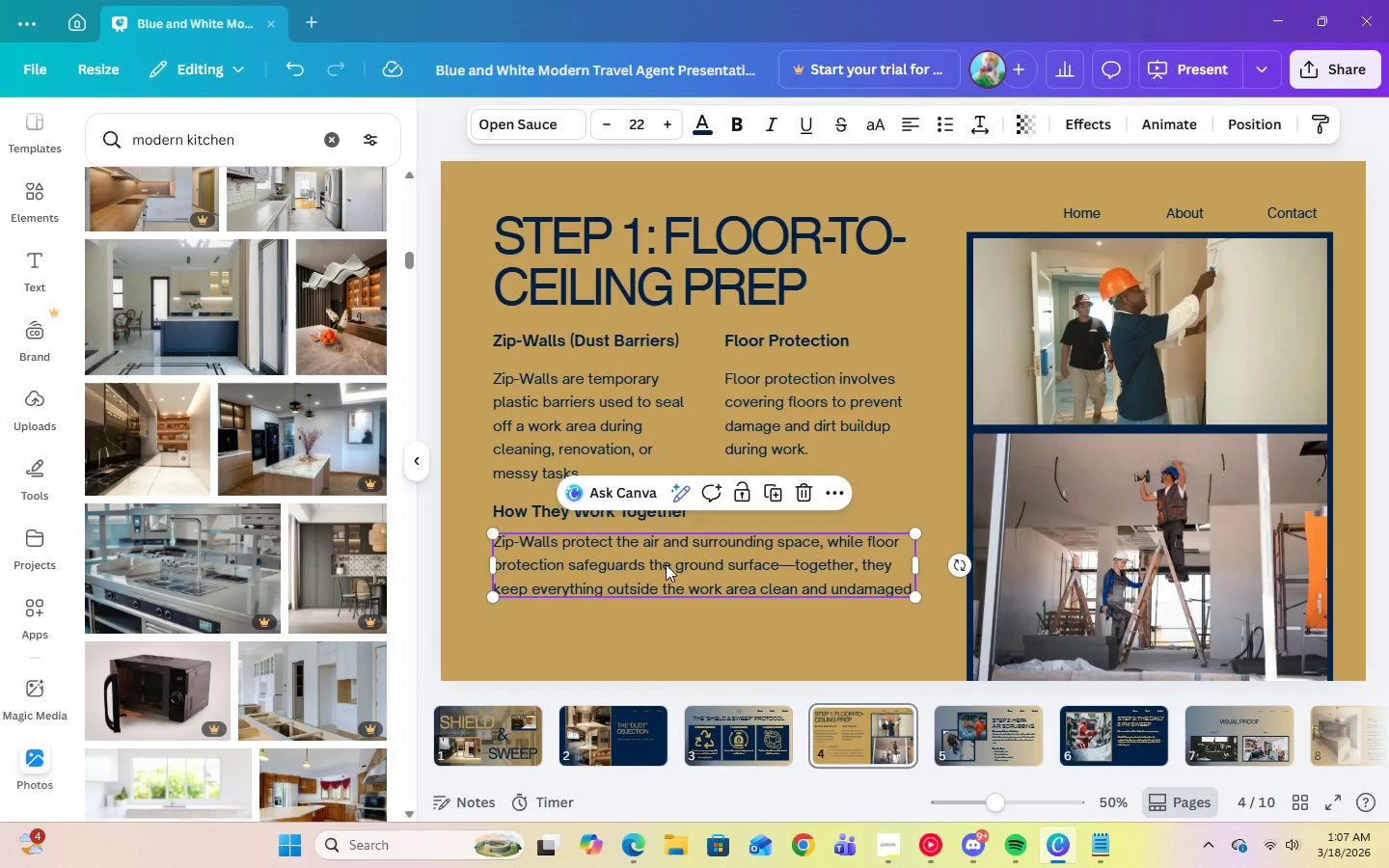 
mouse_move([910, 672])
 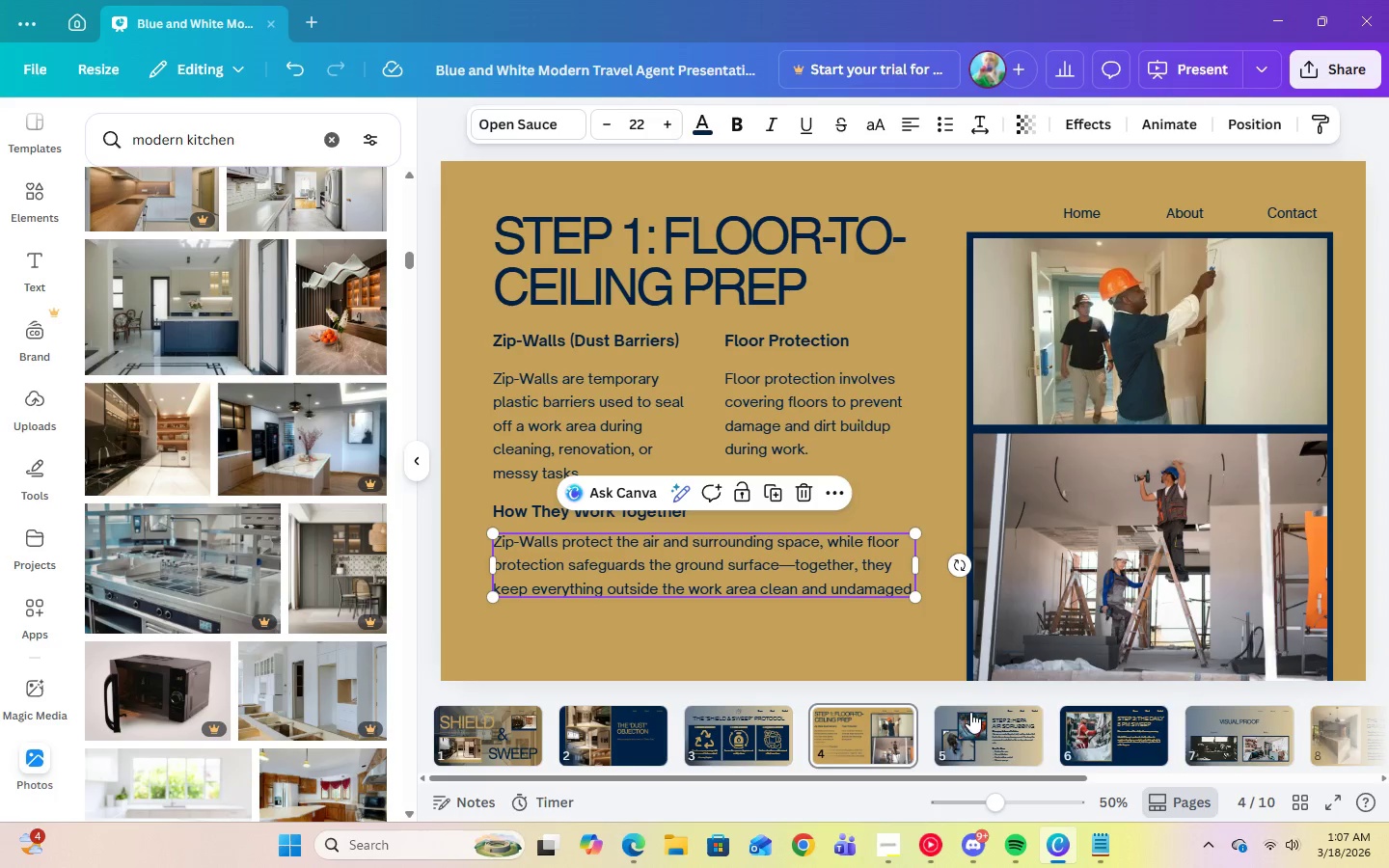 
left_click([972, 741])
 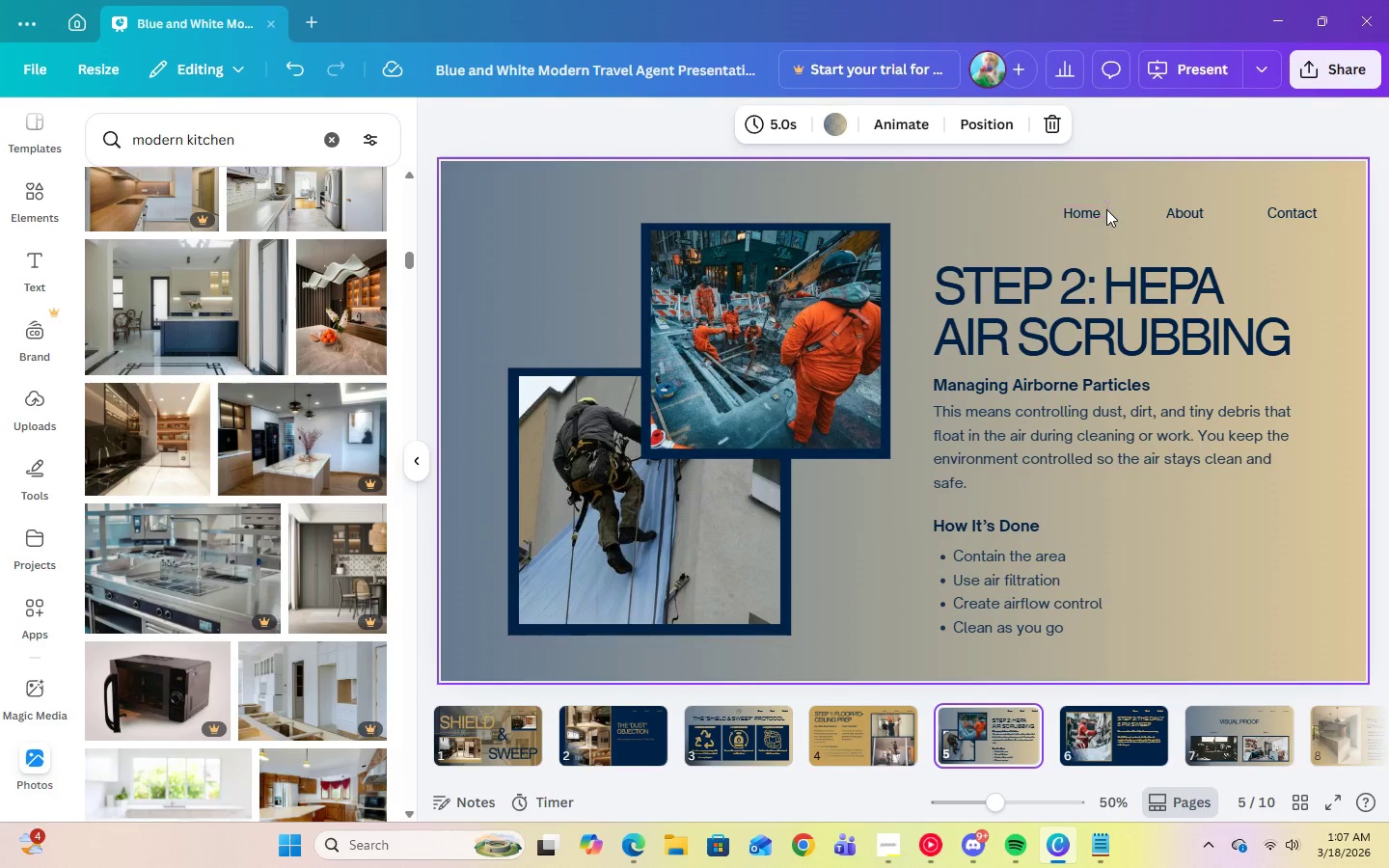 
left_click([1091, 211])
 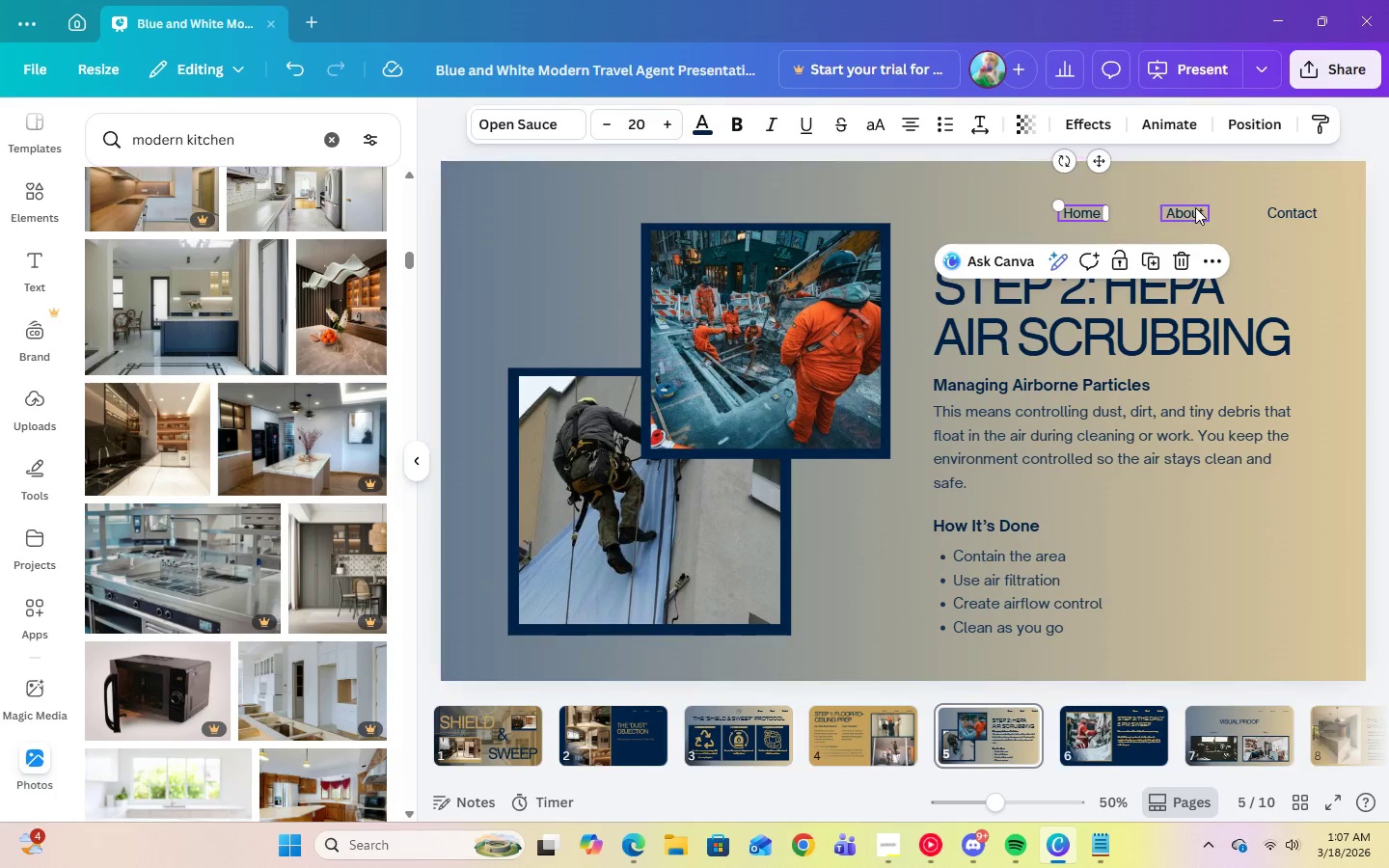 
left_click([1194, 210])
 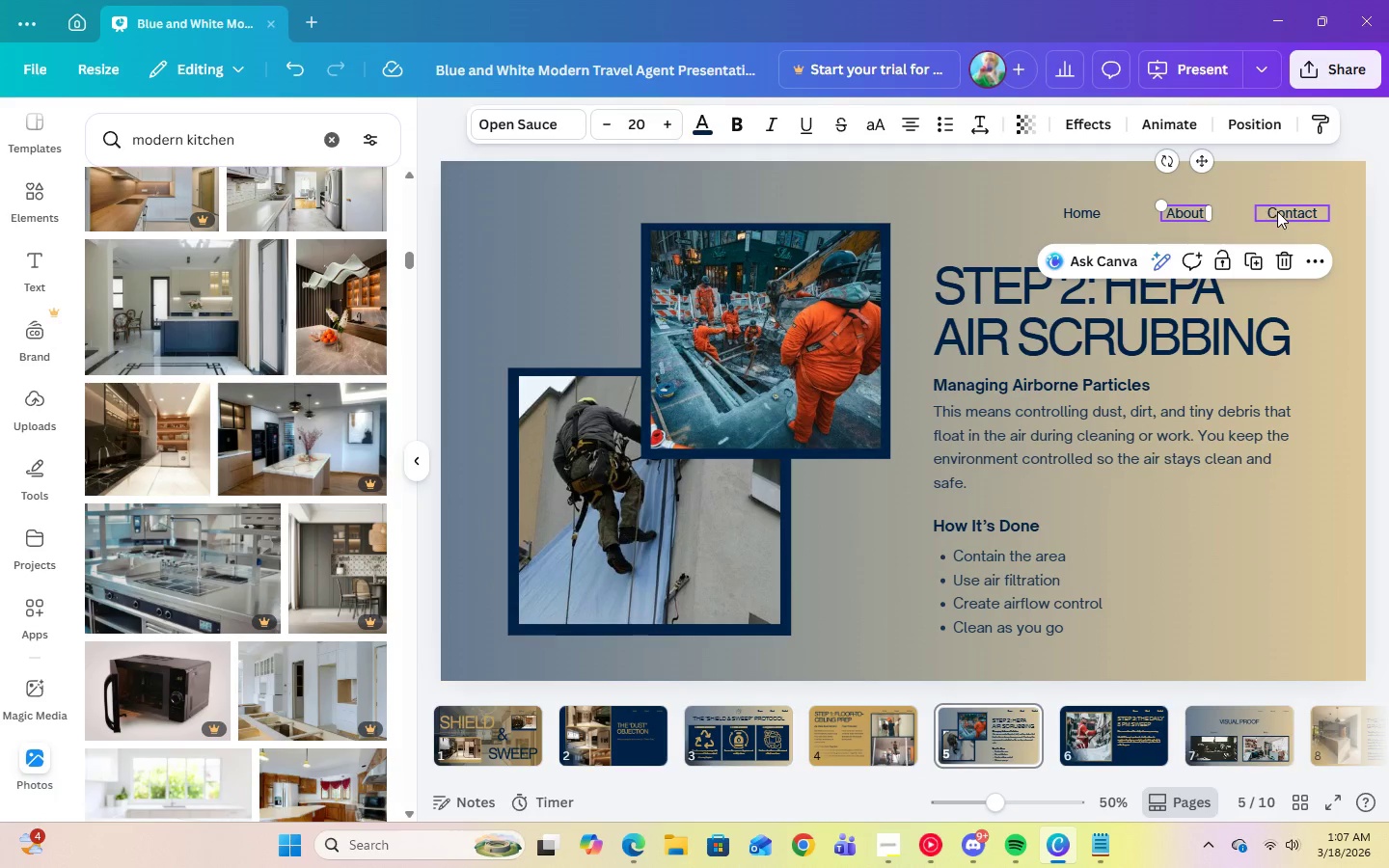 
left_click([1278, 211])
 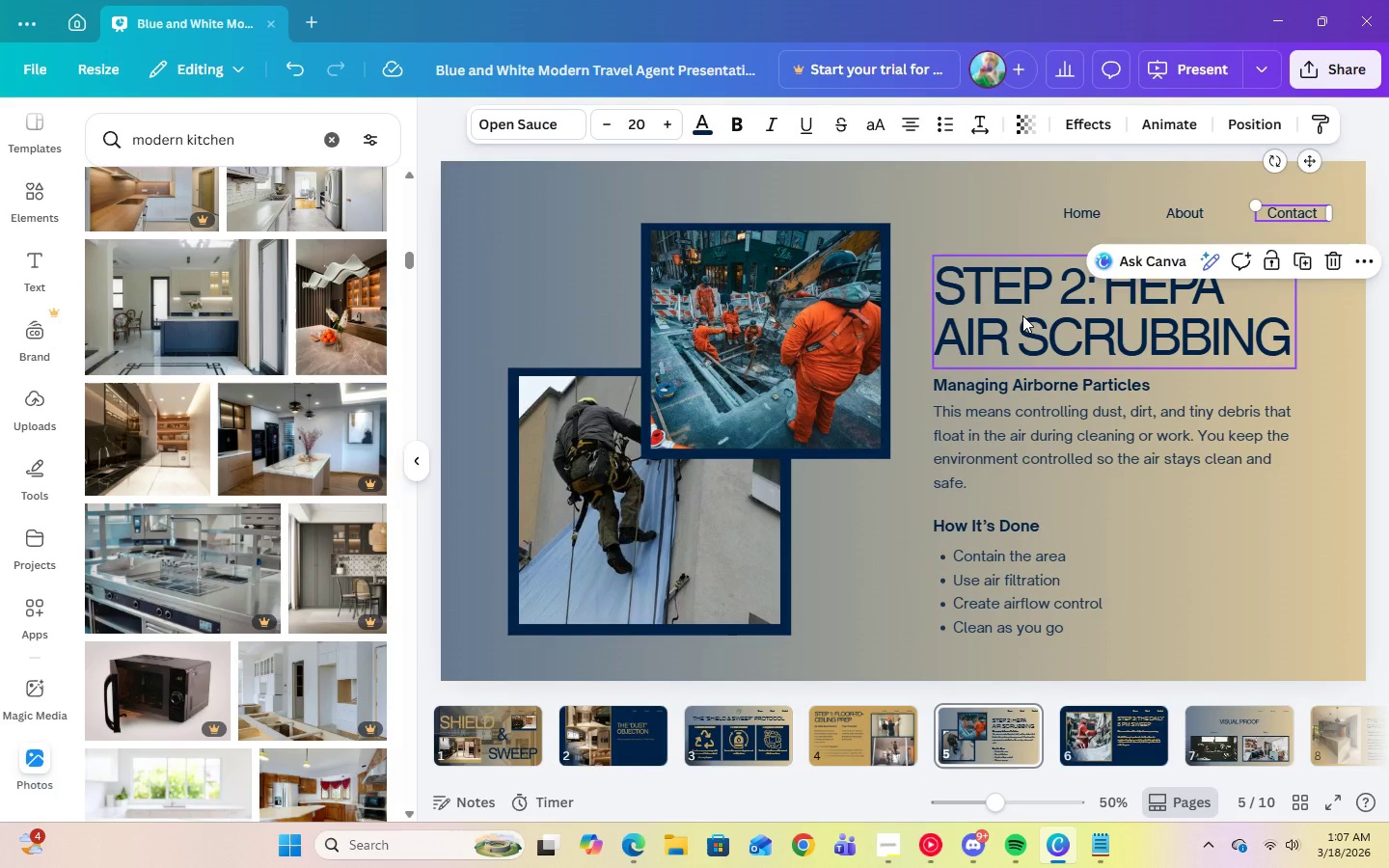 
left_click([1022, 315])
 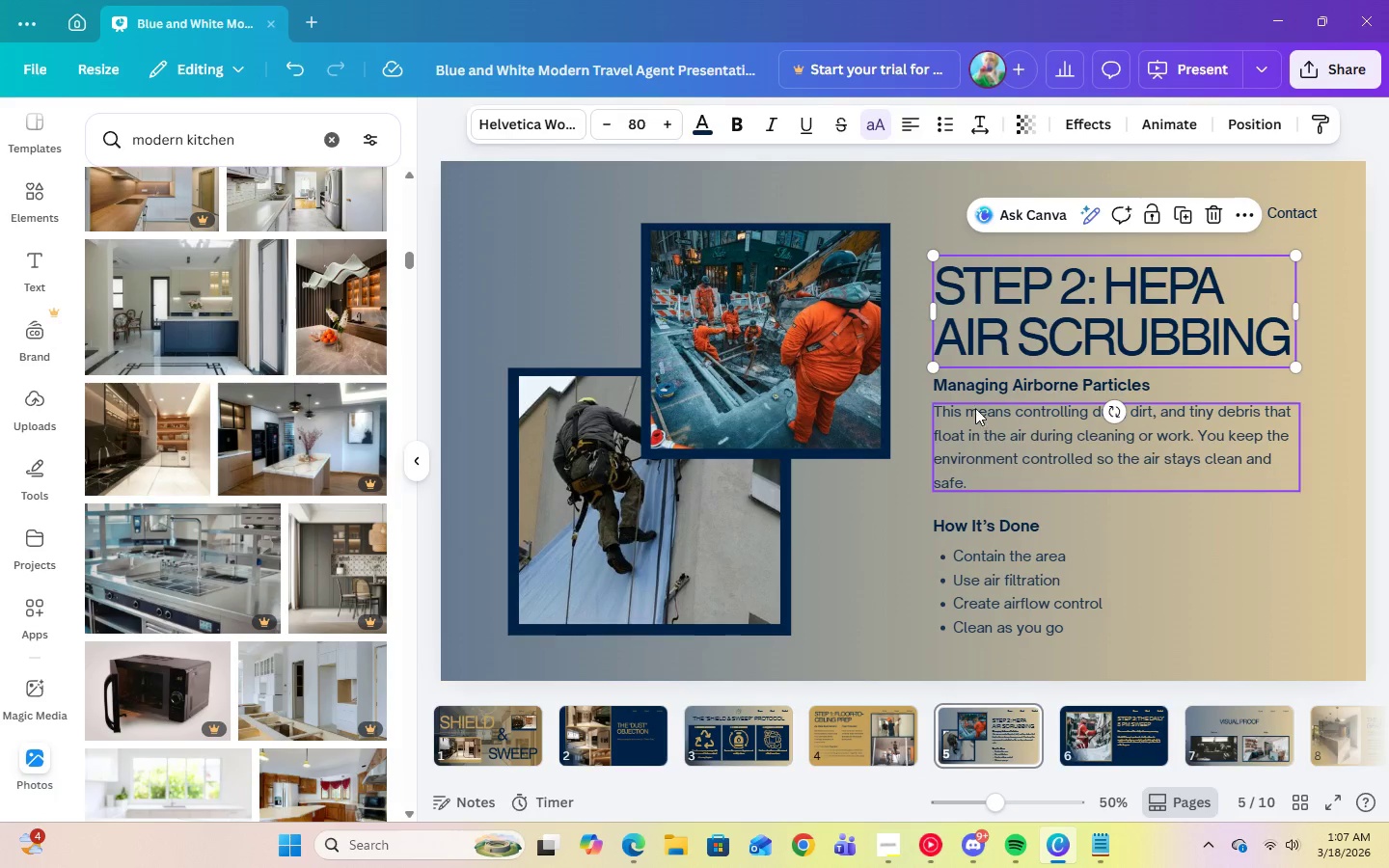 
left_click([972, 392])
 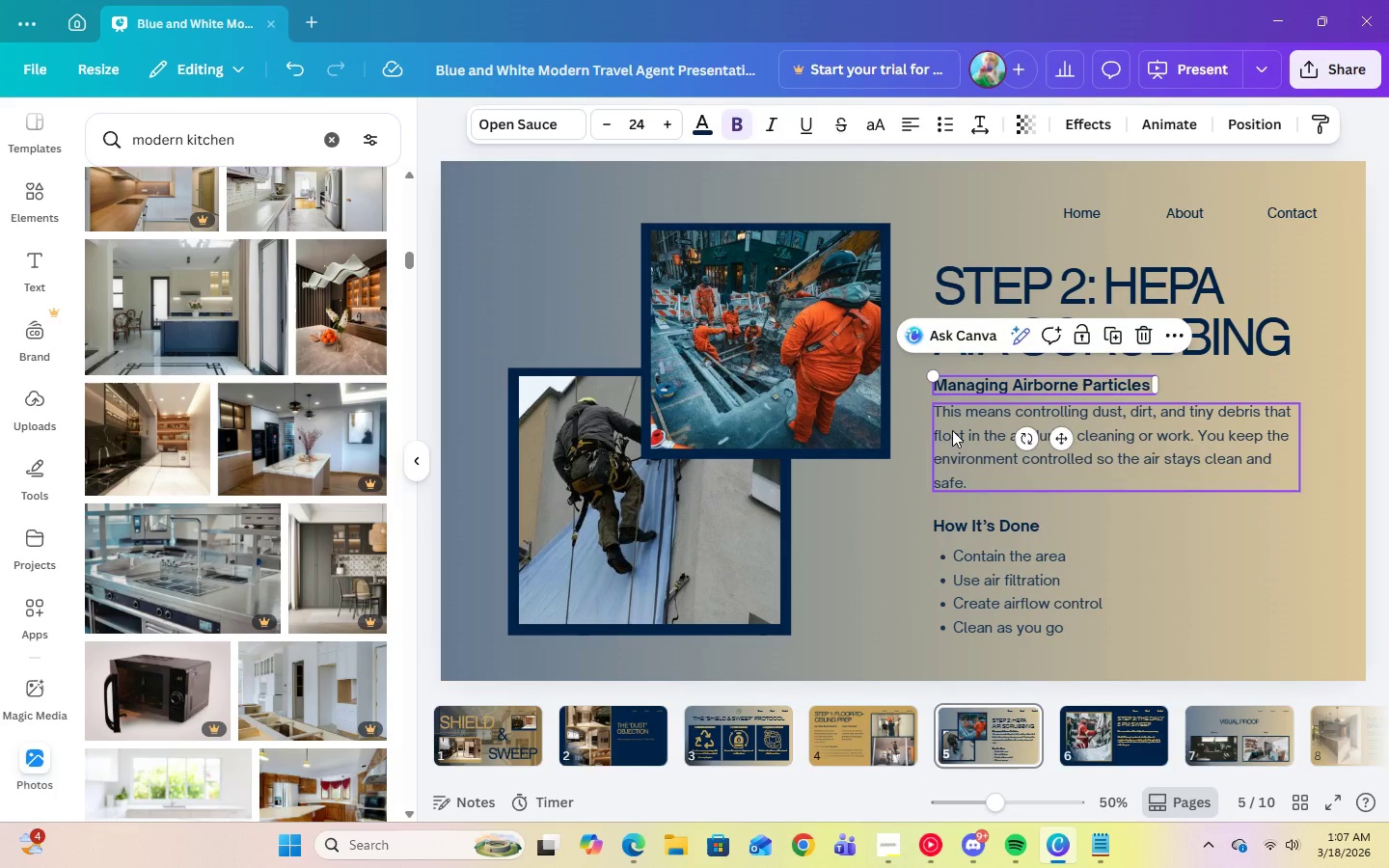 
left_click([952, 430])
 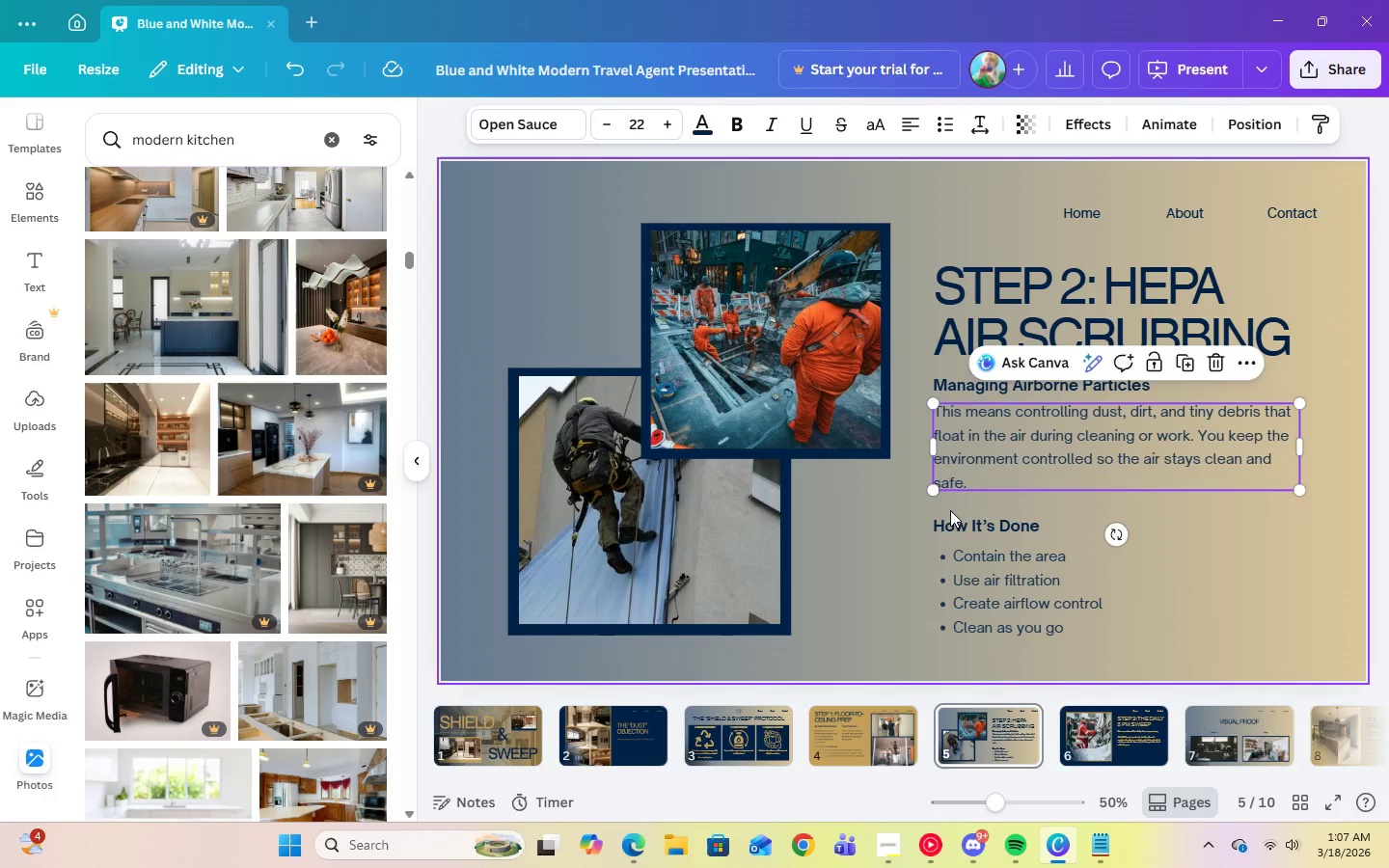 
left_click([952, 524])
 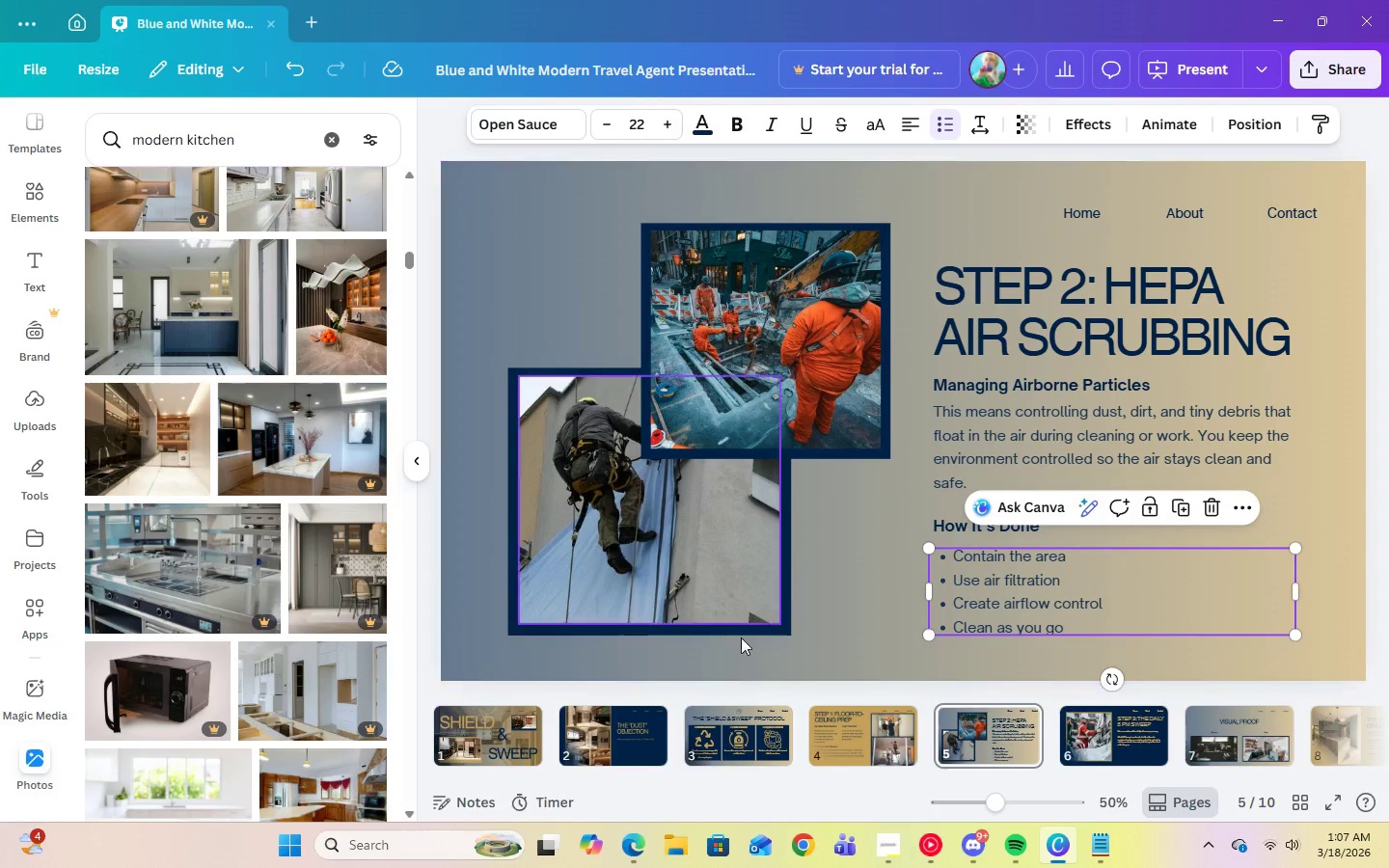 
left_click([834, 732])
 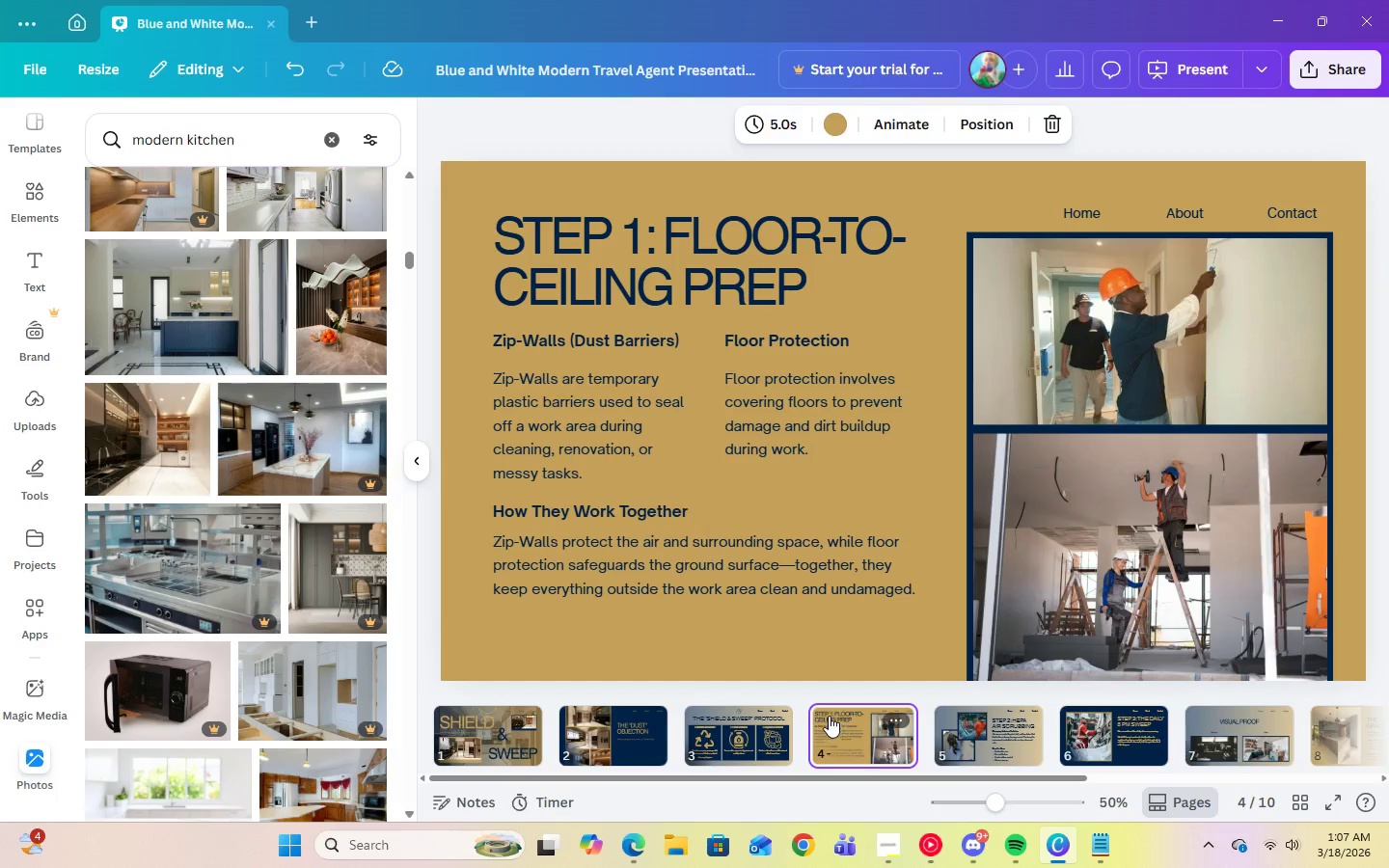 
left_click([674, 576])
 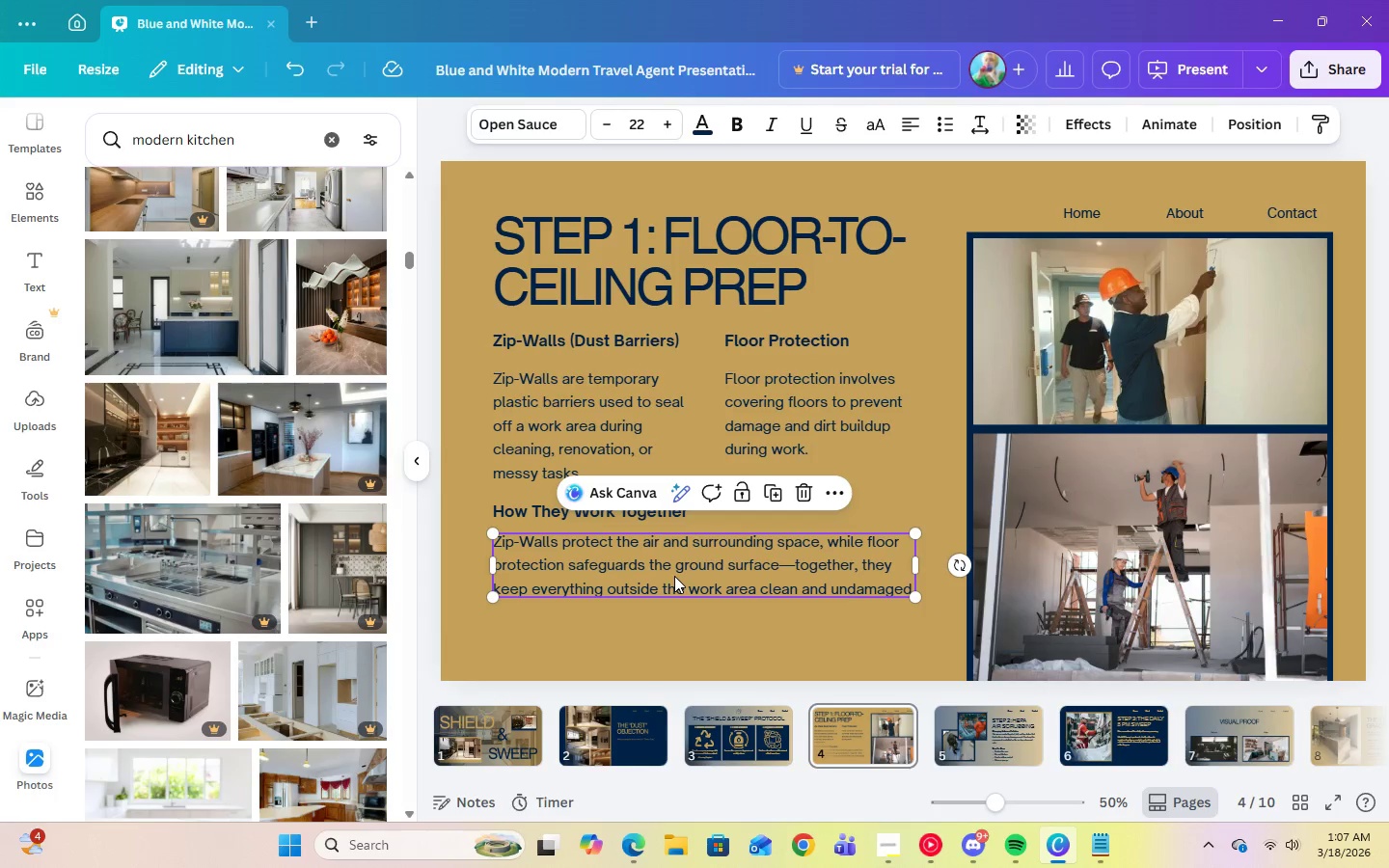 
left_click_drag(start_coordinate=[674, 576], to_coordinate=[674, 605])
 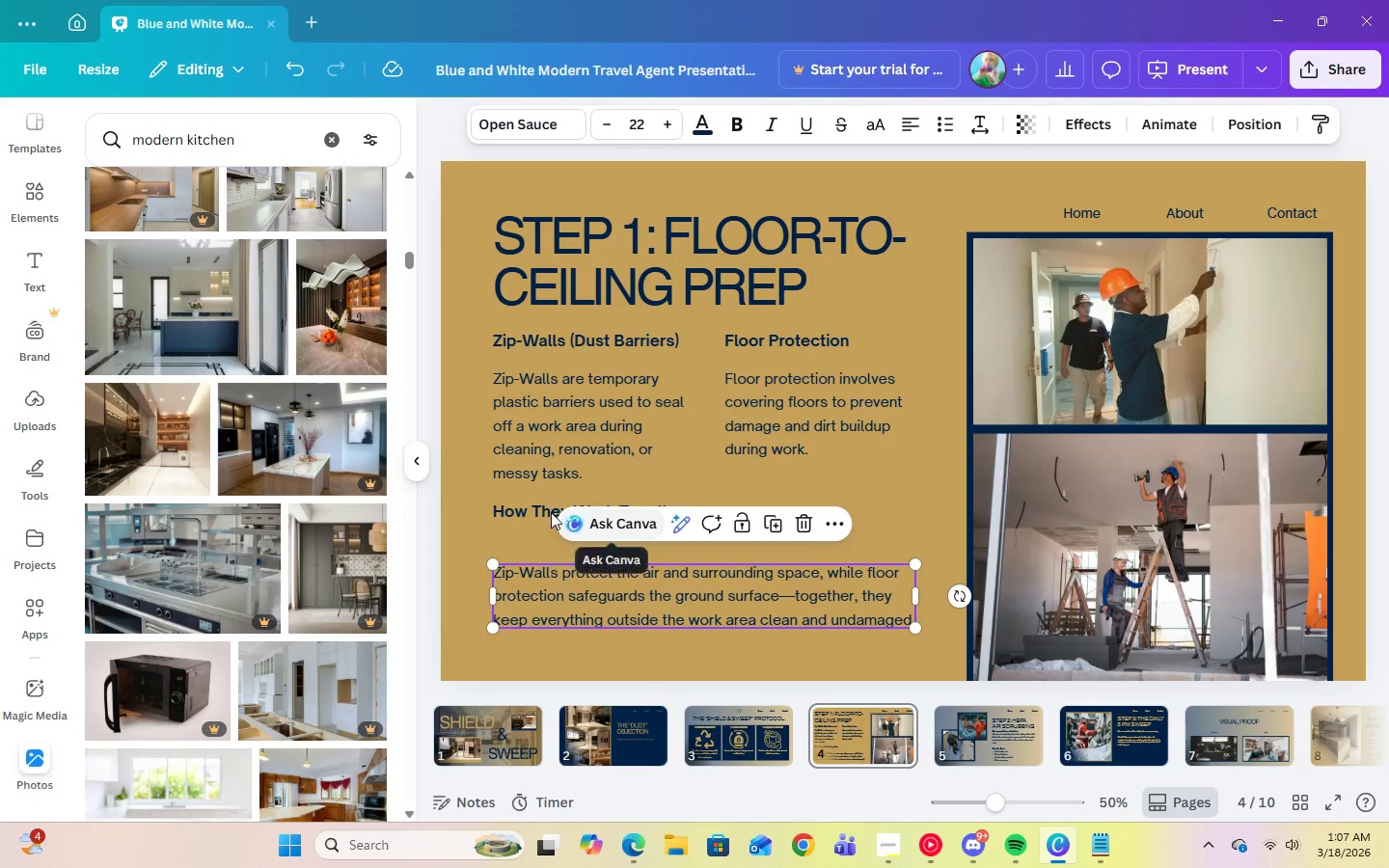 
left_click([548, 512])
 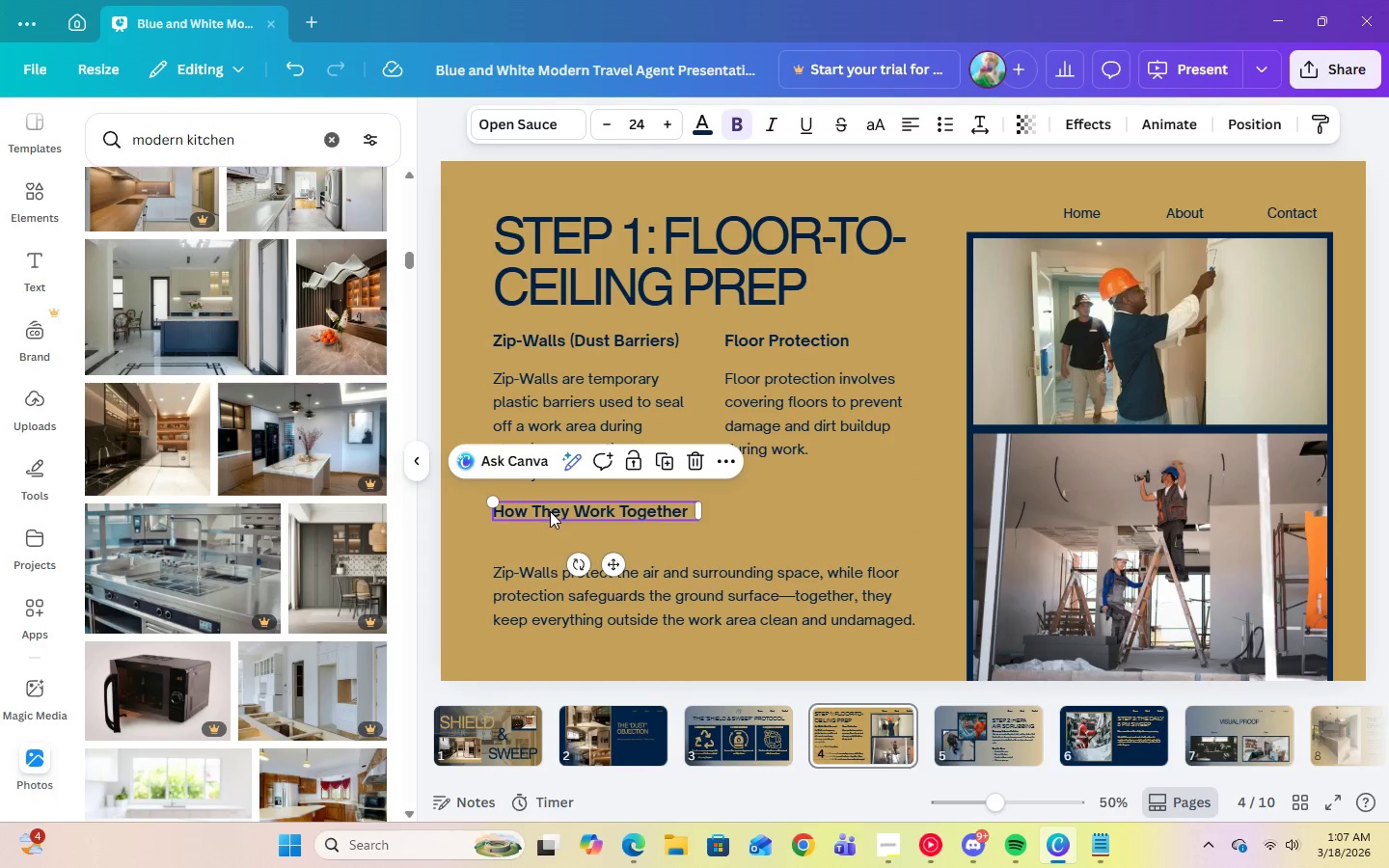 
left_click_drag(start_coordinate=[551, 511], to_coordinate=[551, 540])
 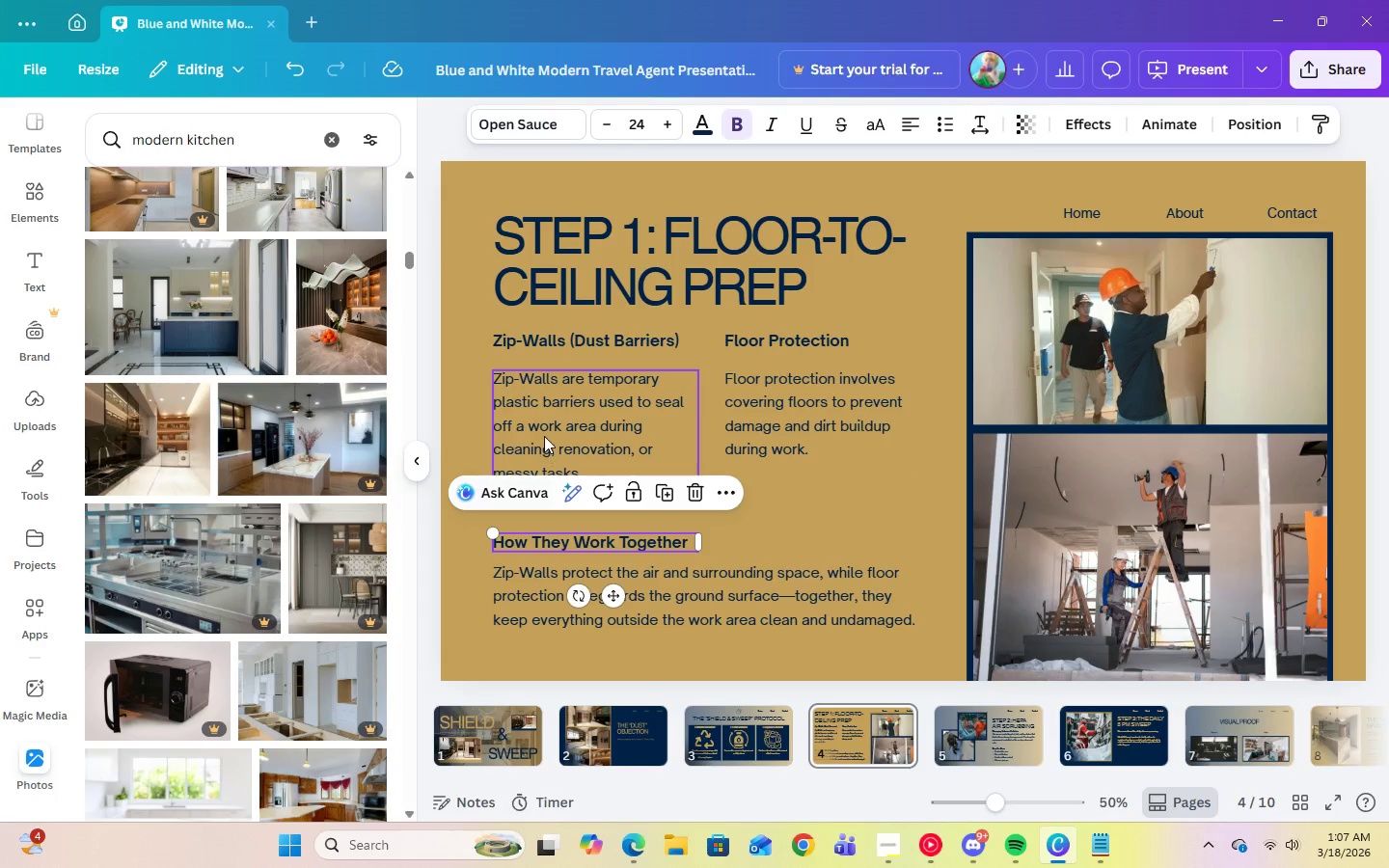 
left_click([544, 435])
 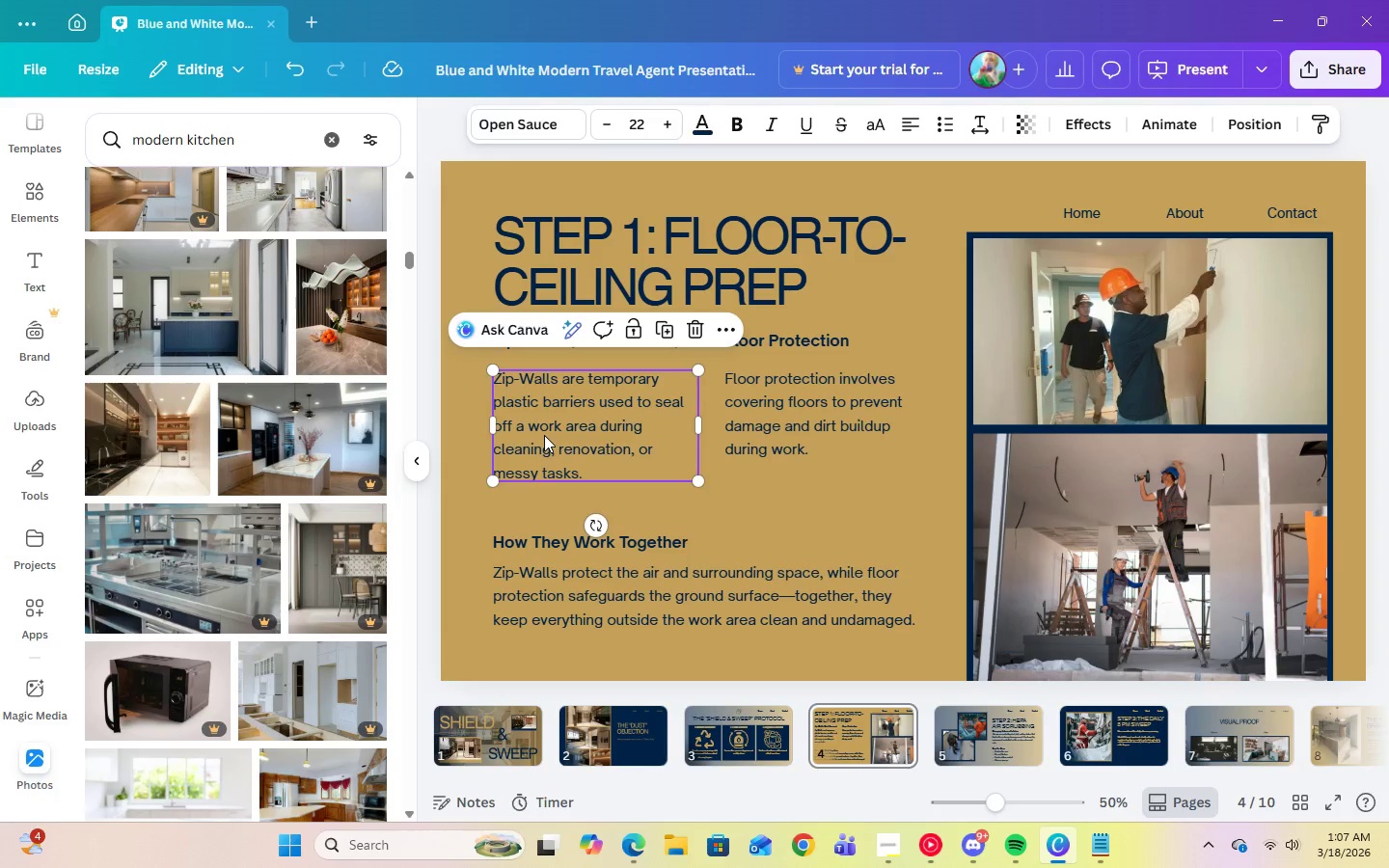 
left_click_drag(start_coordinate=[544, 435], to_coordinate=[543, 461])
 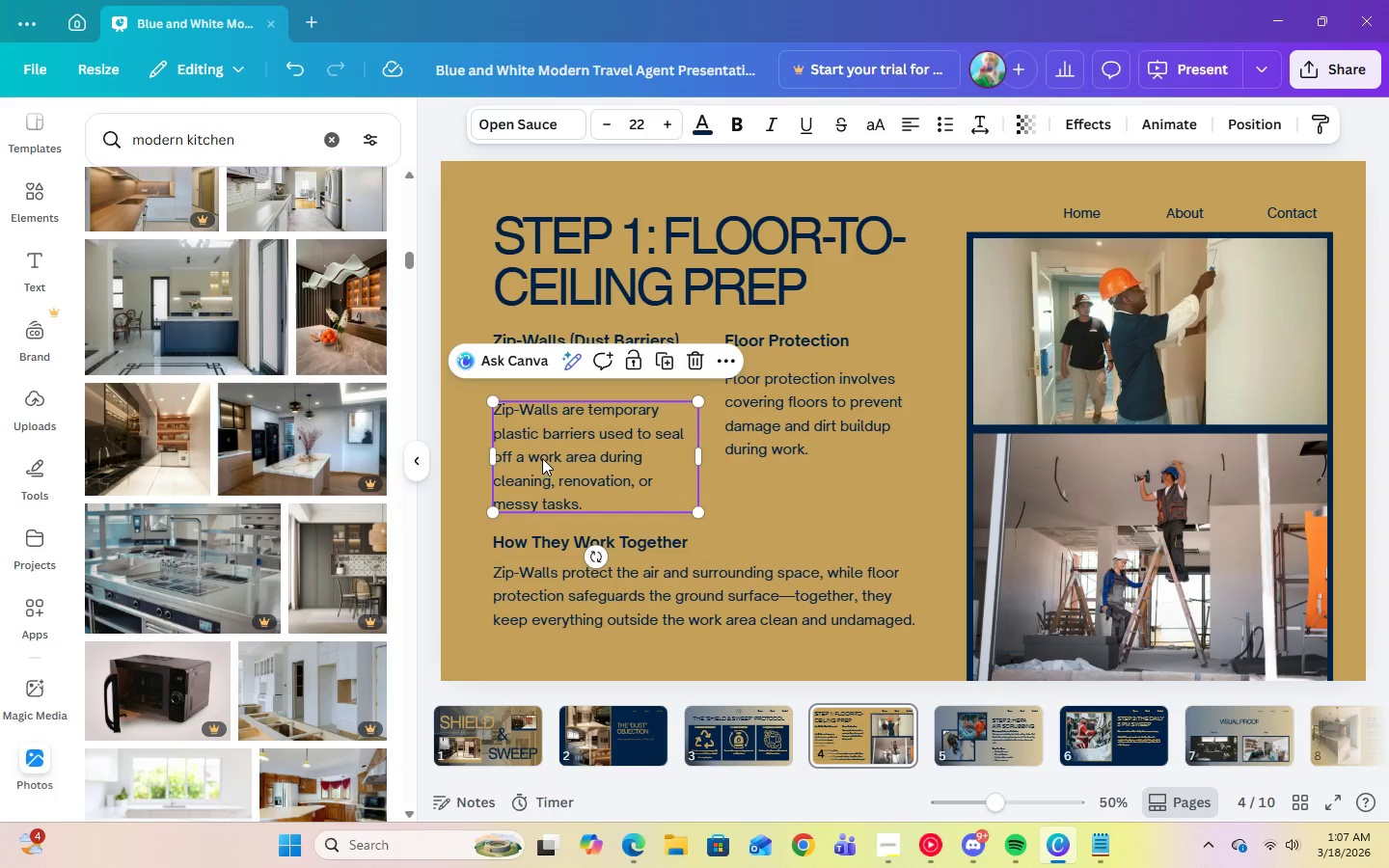 
left_click_drag(start_coordinate=[542, 460], to_coordinate=[542, 454])
 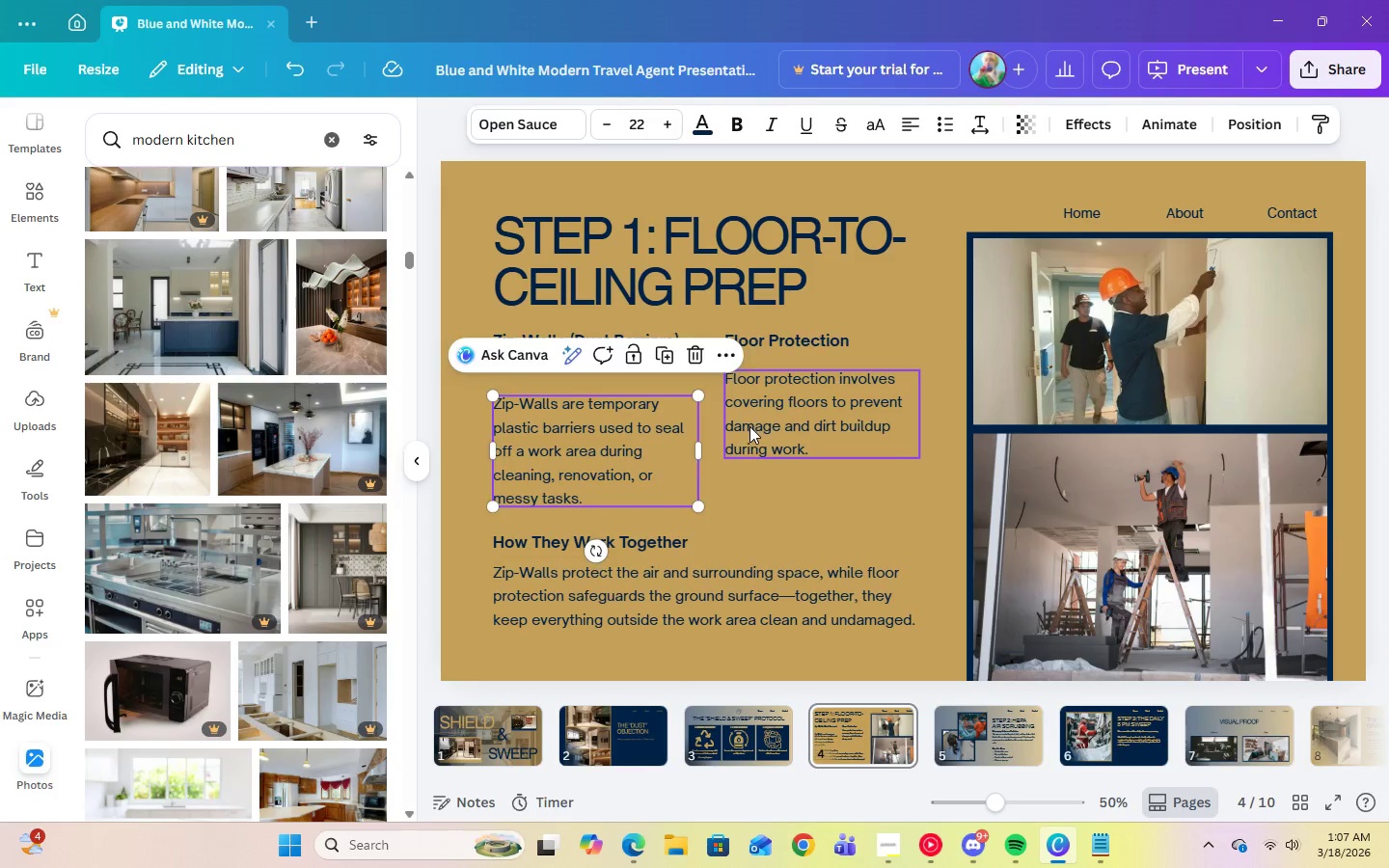 
left_click([749, 426])
 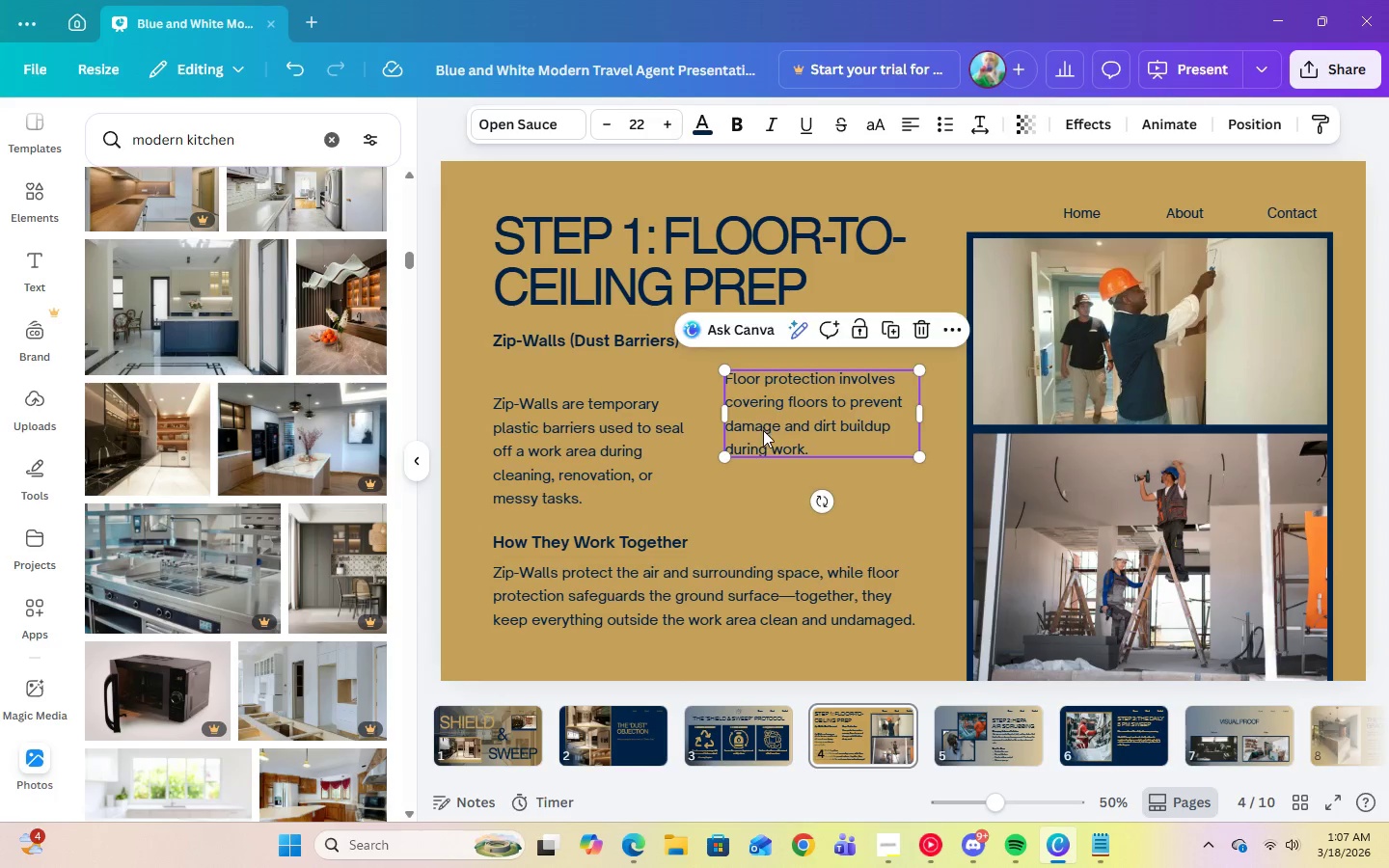 
left_click_drag(start_coordinate=[763, 427], to_coordinate=[762, 475])
 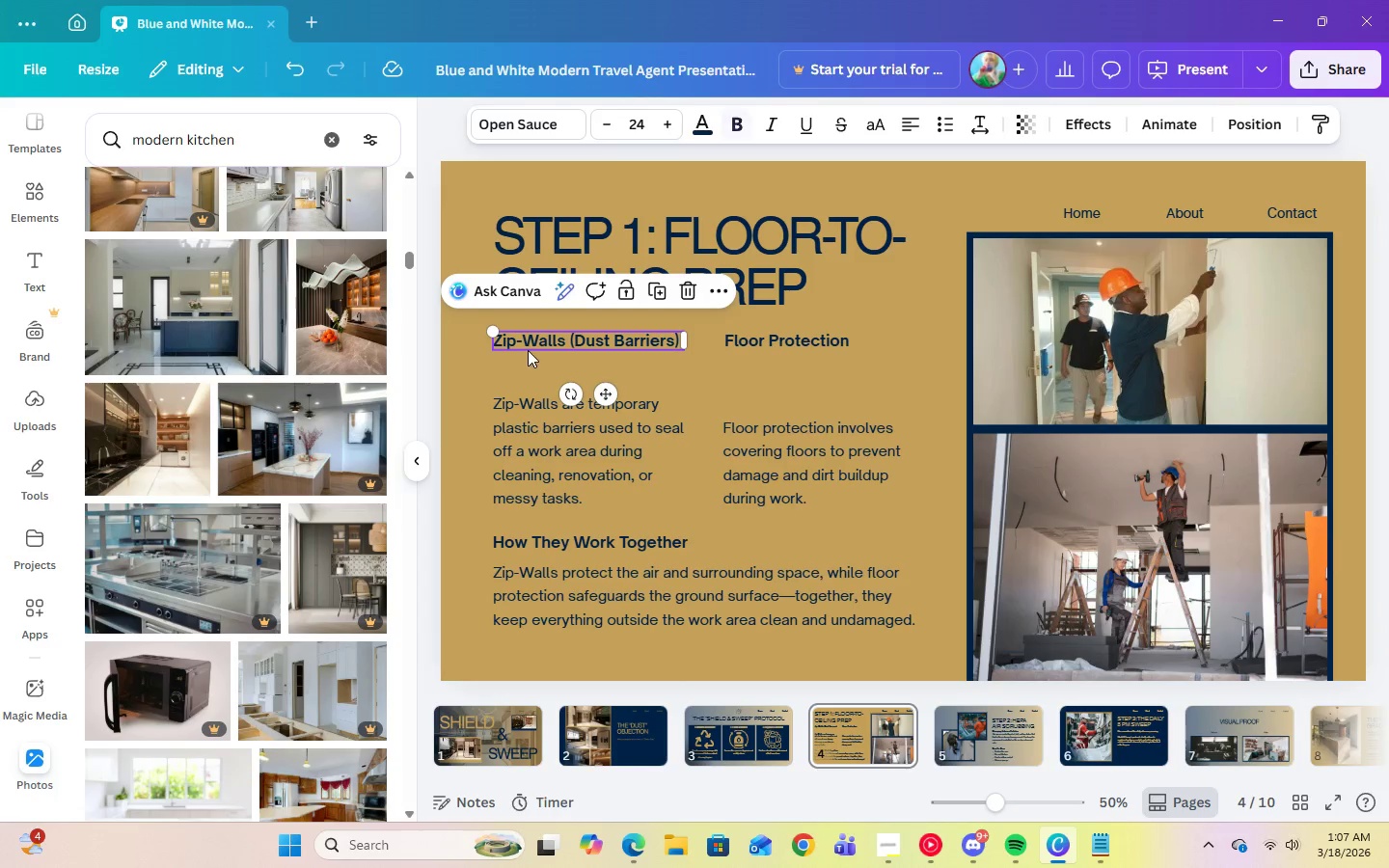 
left_click_drag(start_coordinate=[529, 350], to_coordinate=[526, 377])
 